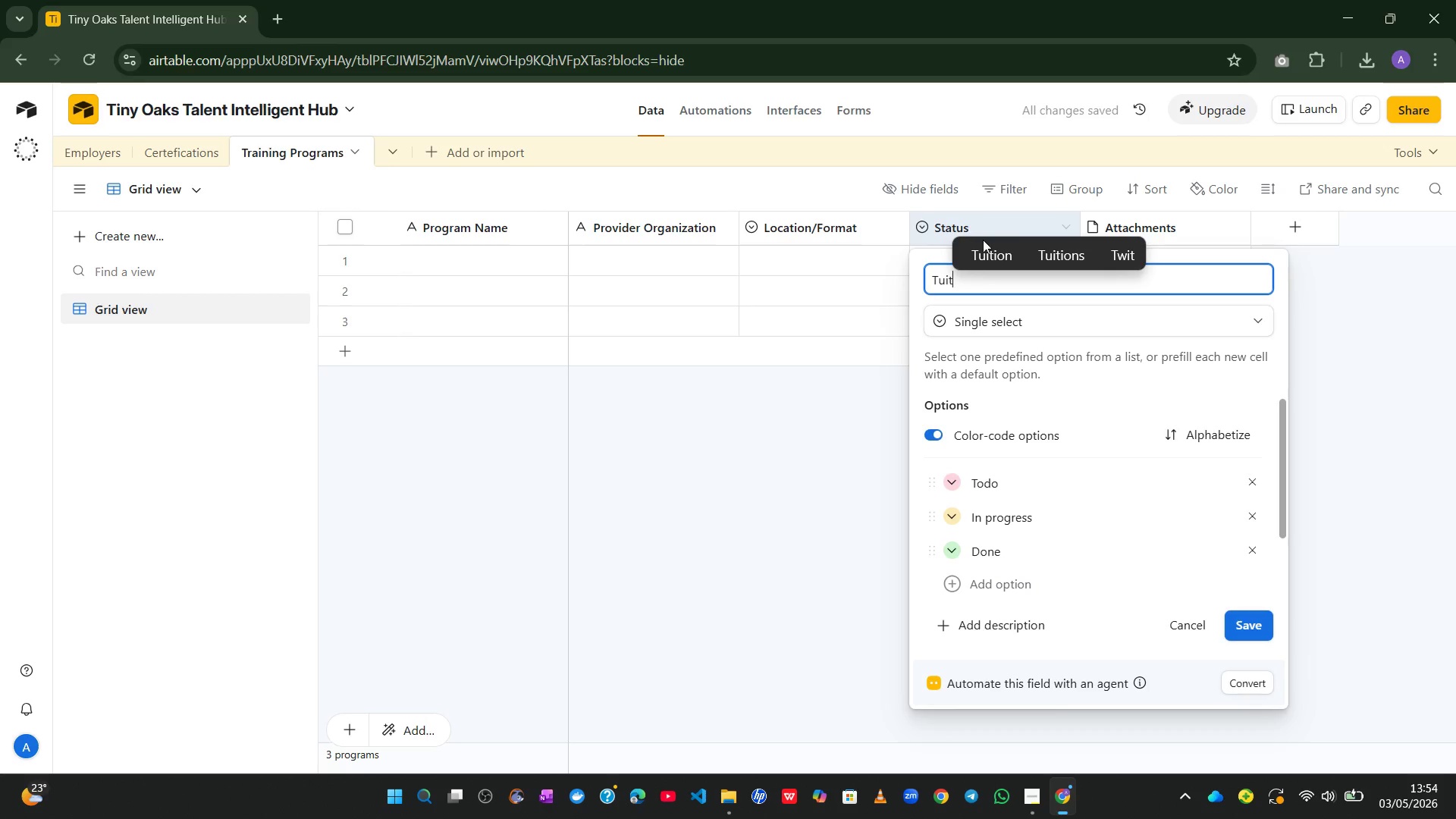 
left_click([989, 247])
 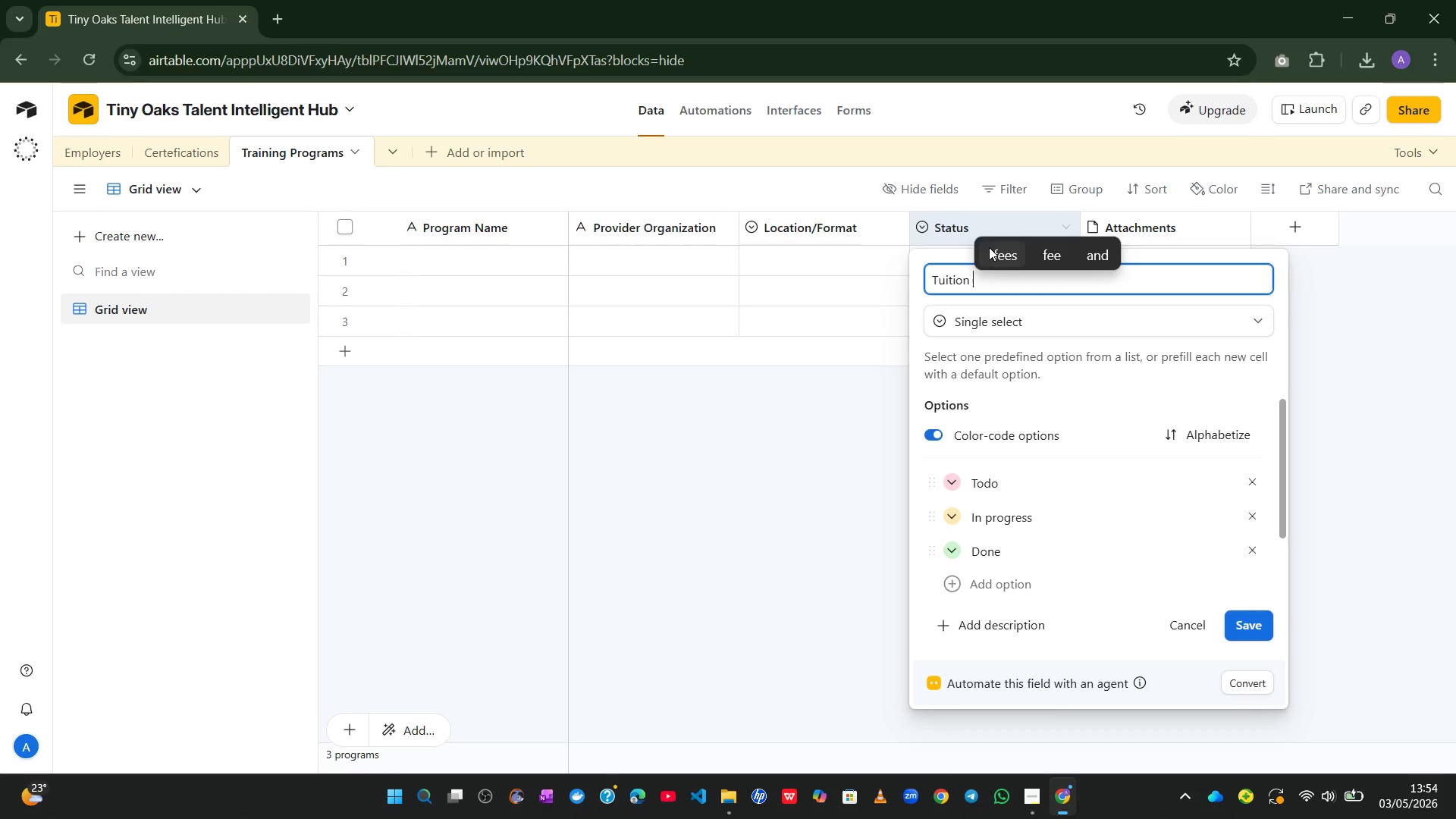 
key(Control+C)
 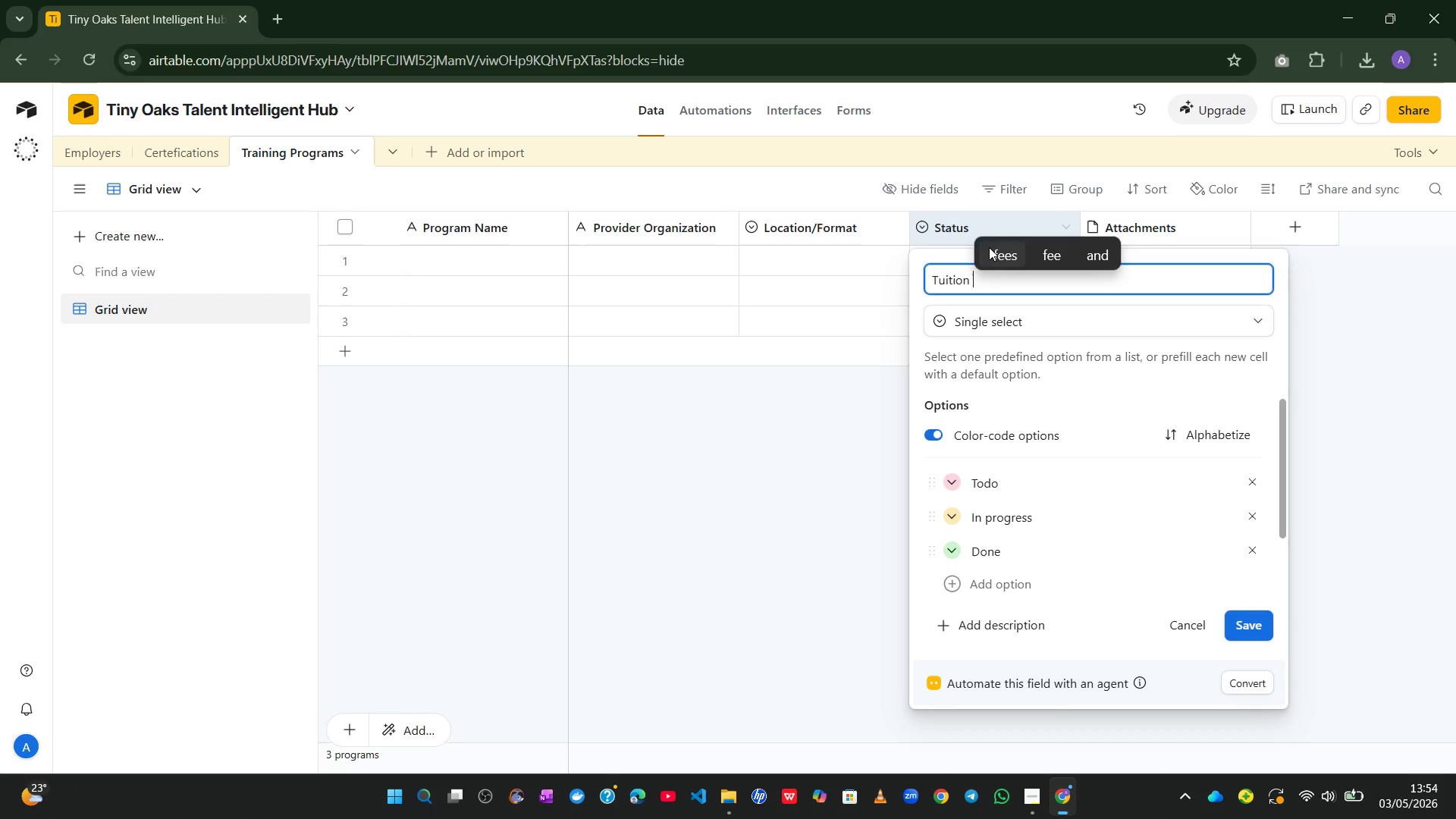 
type(Cost)
 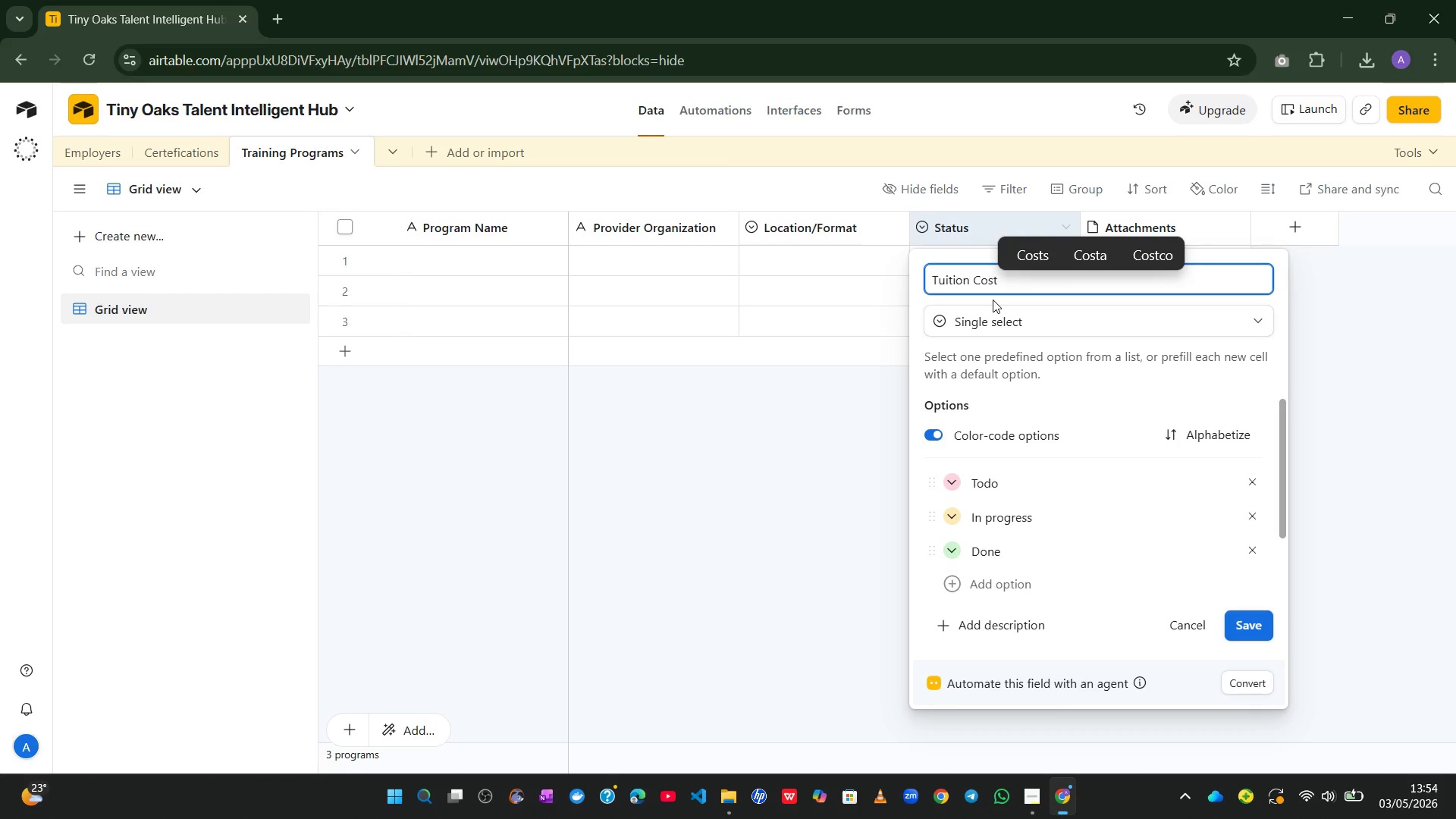 
wait(5.11)
 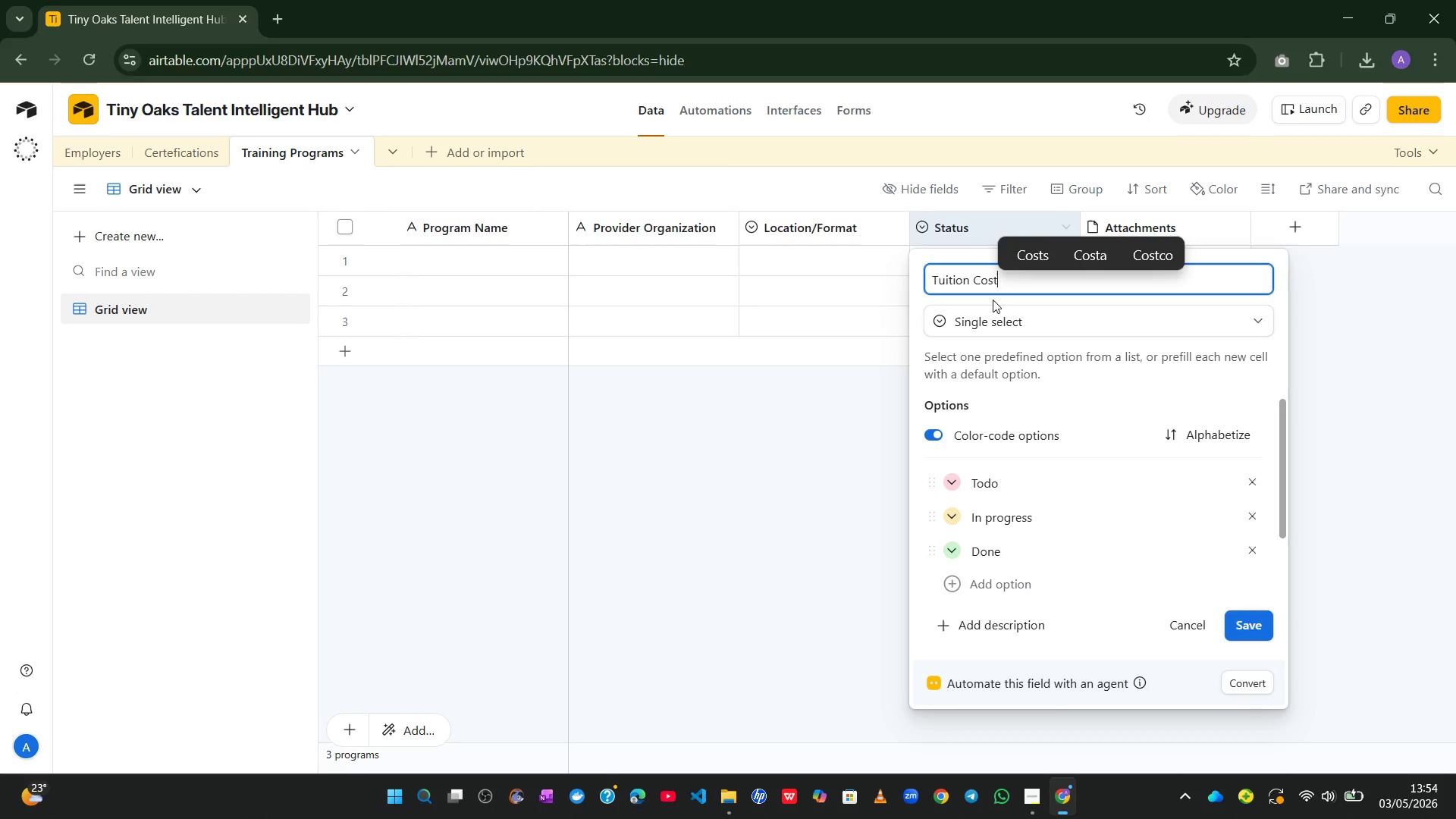 
left_click([1038, 327])
 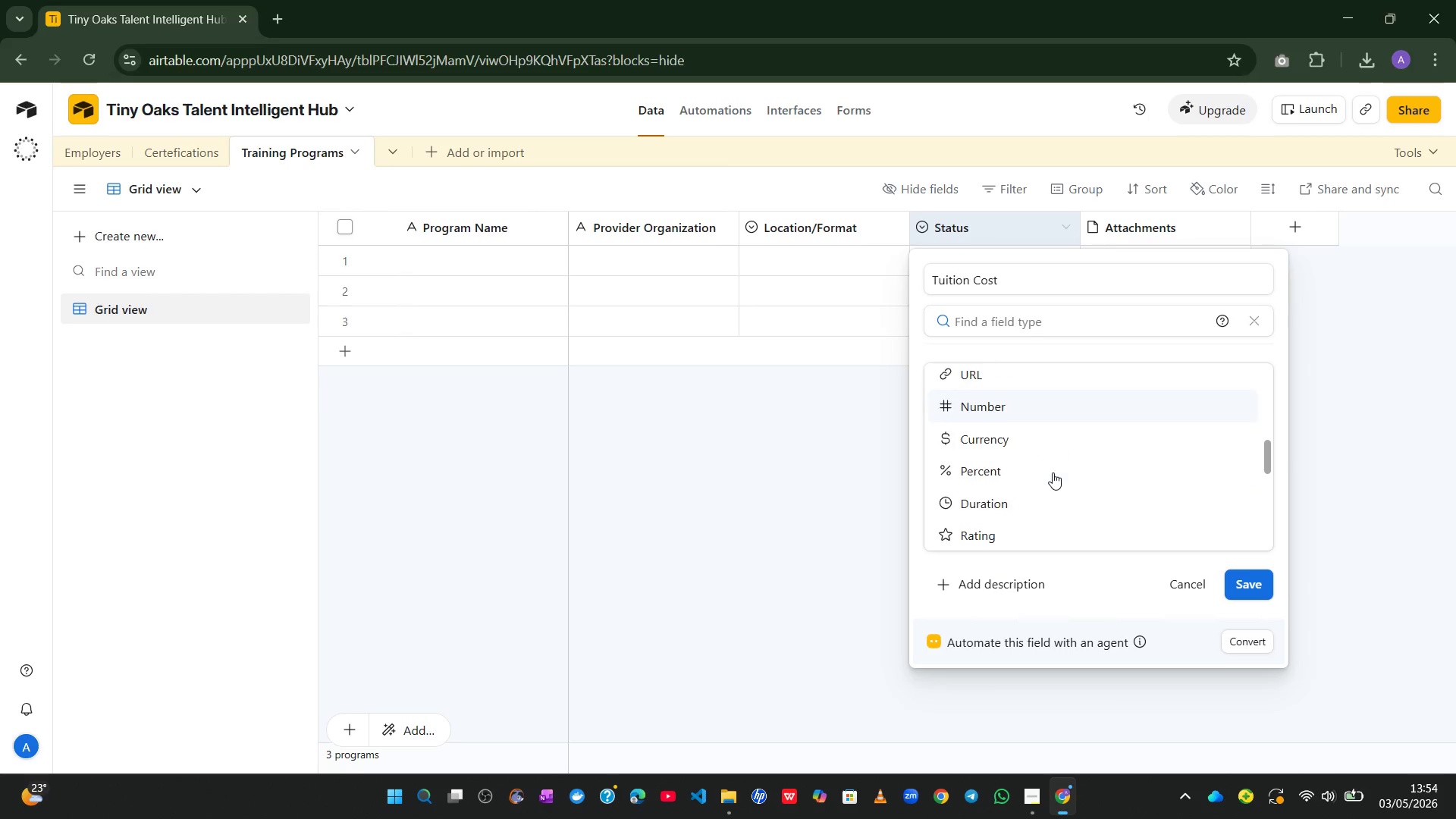 
left_click([1037, 451])
 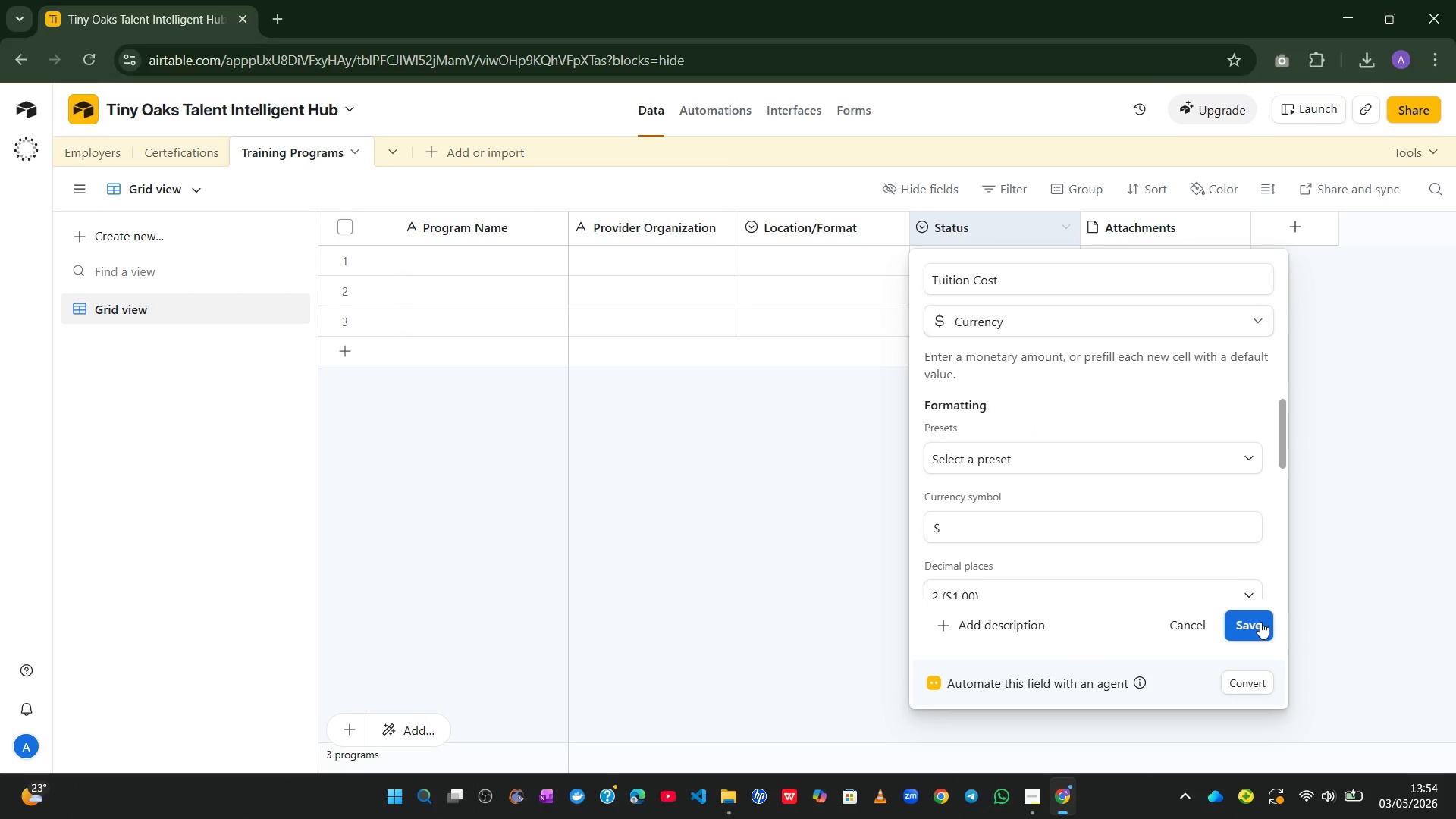 
left_click([1260, 622])
 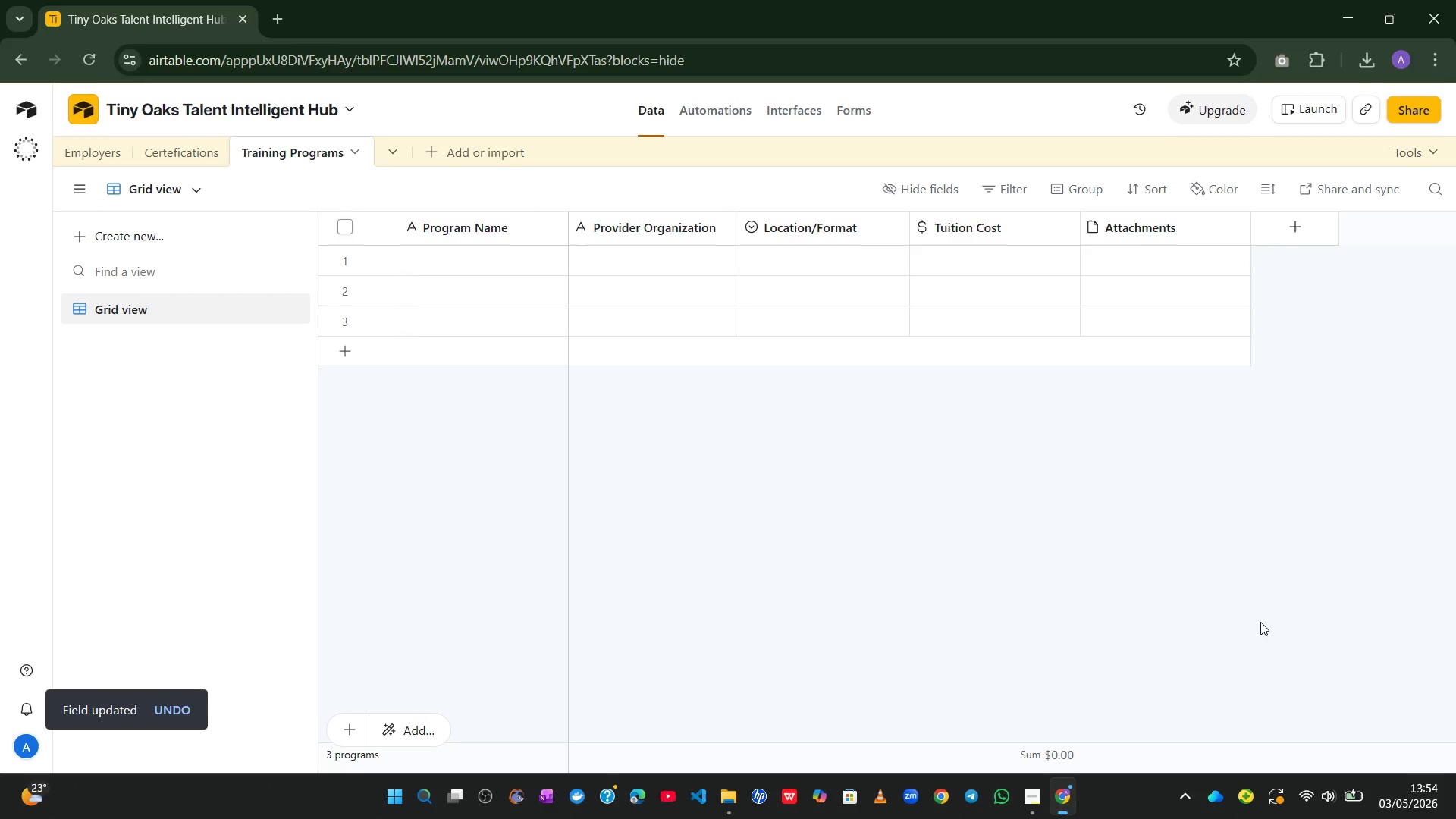 
wait(14.19)
 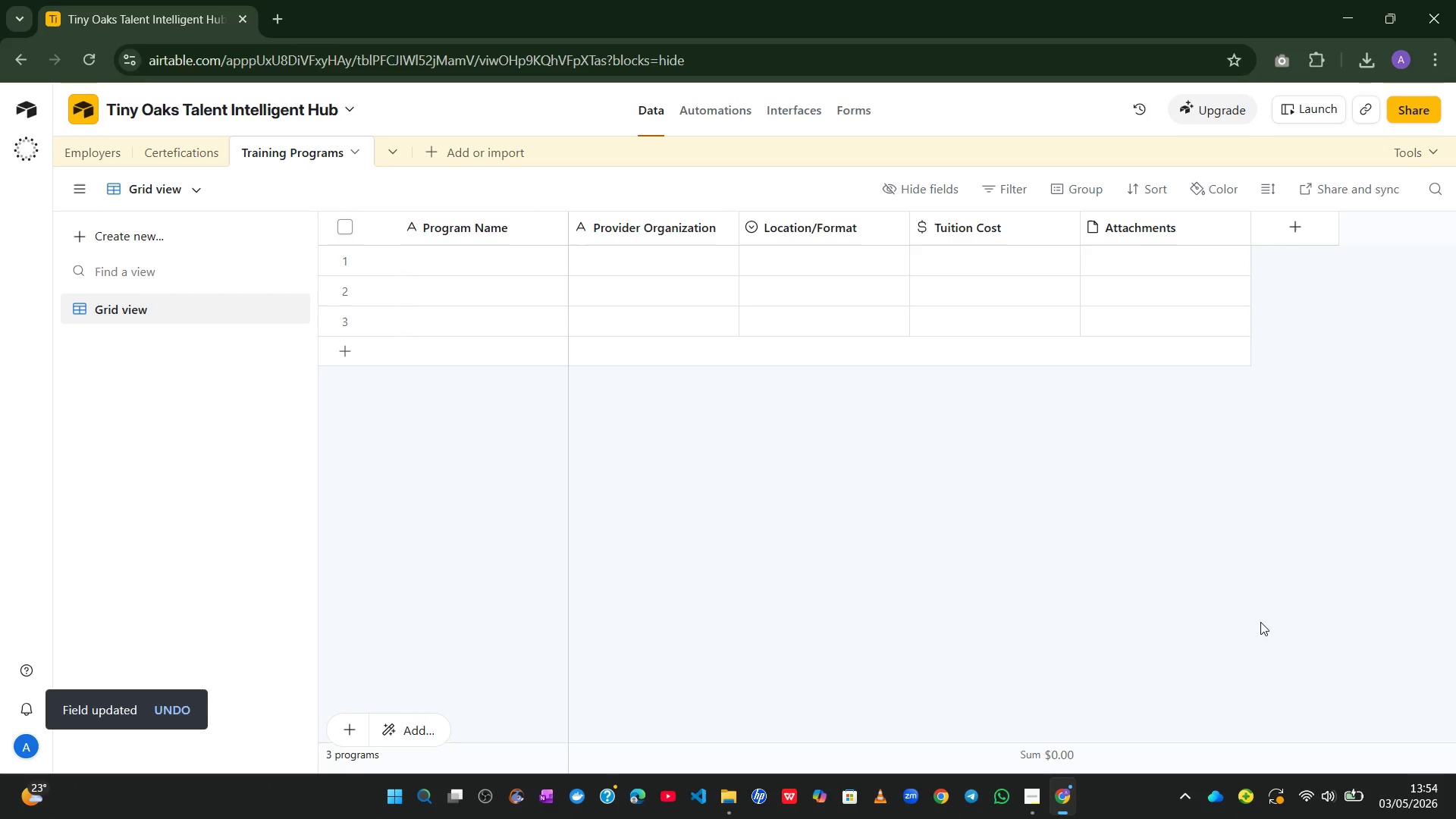 
double_click([1153, 229])
 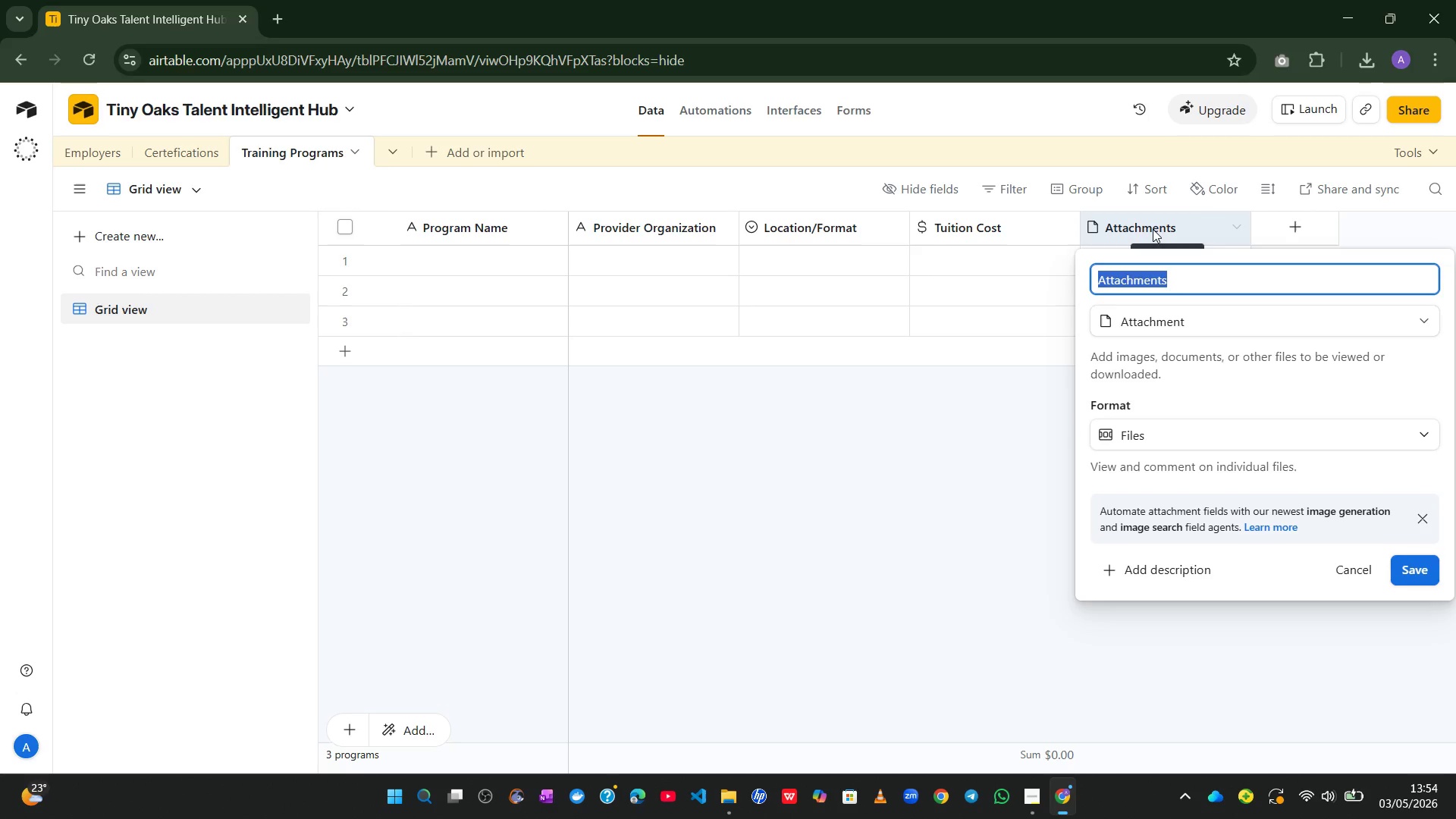 
type(Duration)
 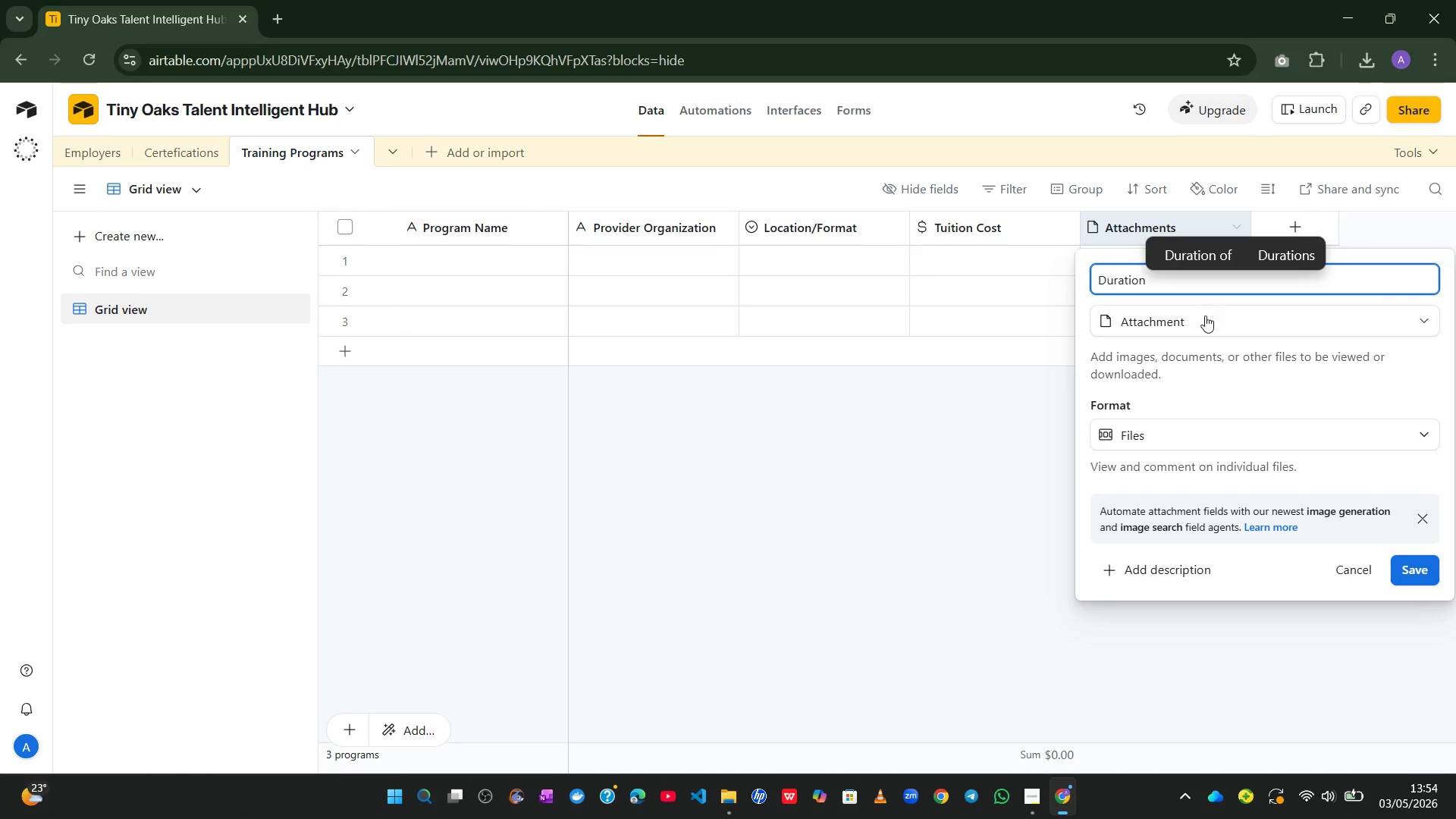 
left_click([1206, 323])
 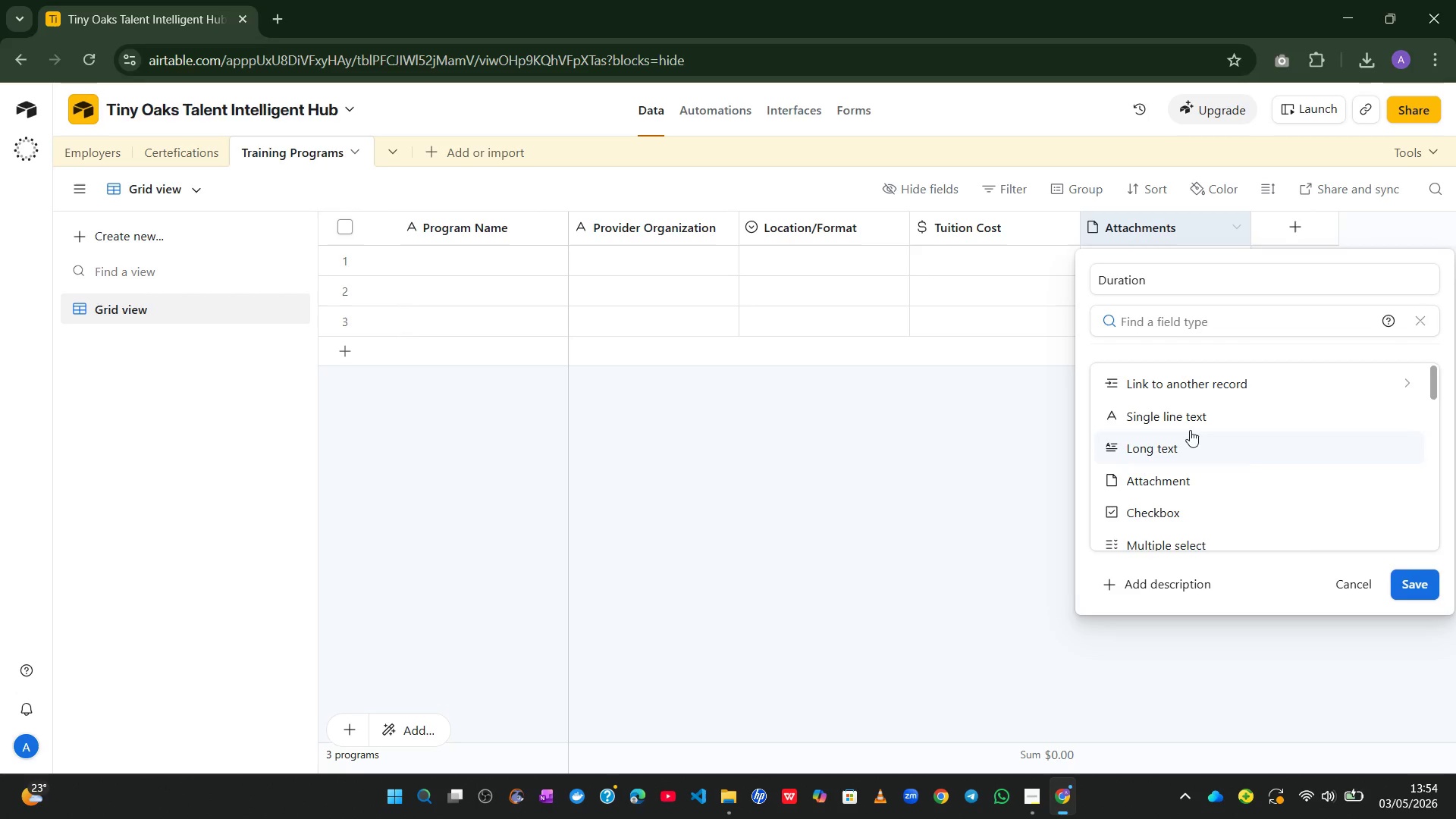 
left_click([1201, 418])
 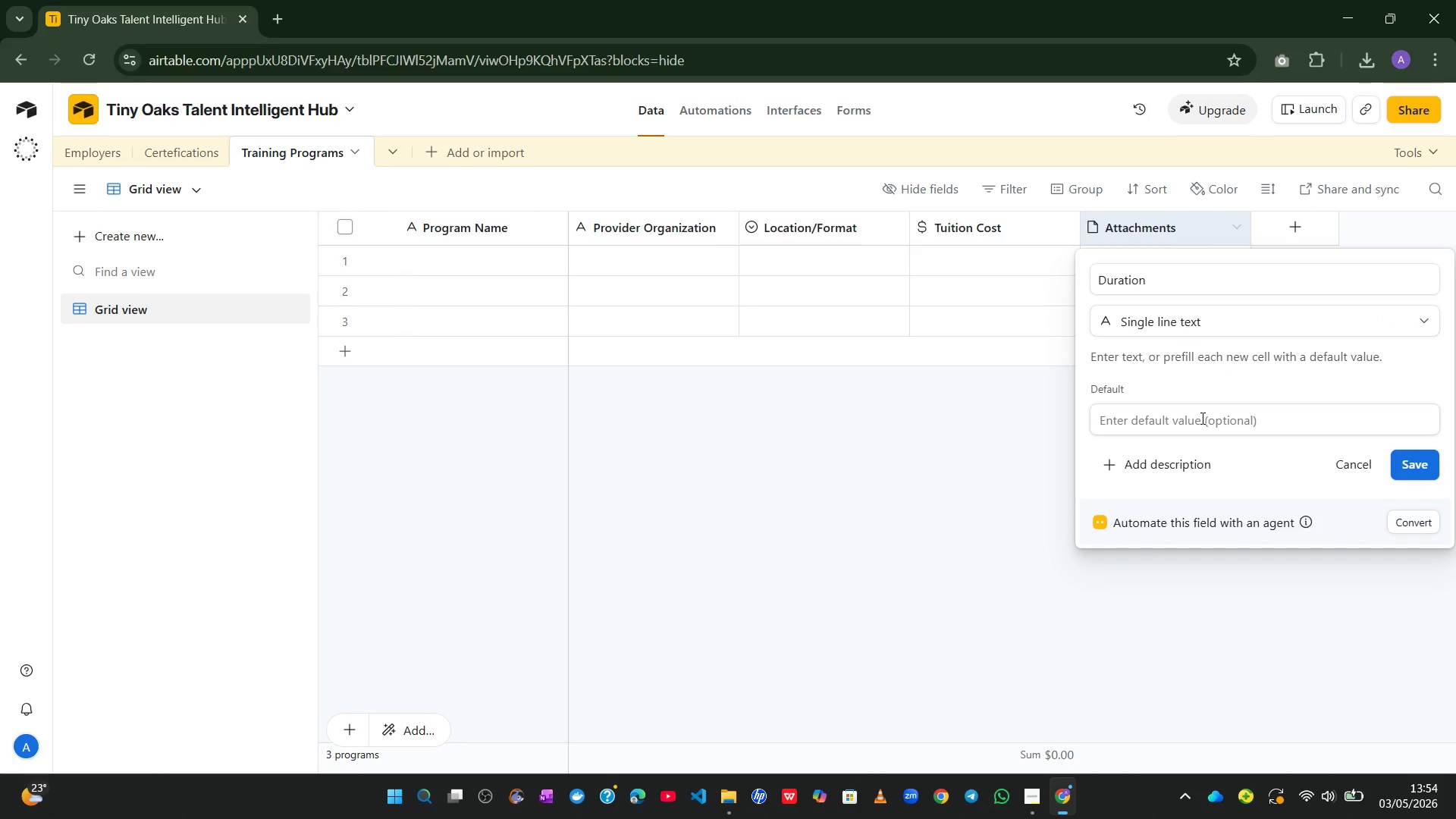 
wait(9.58)
 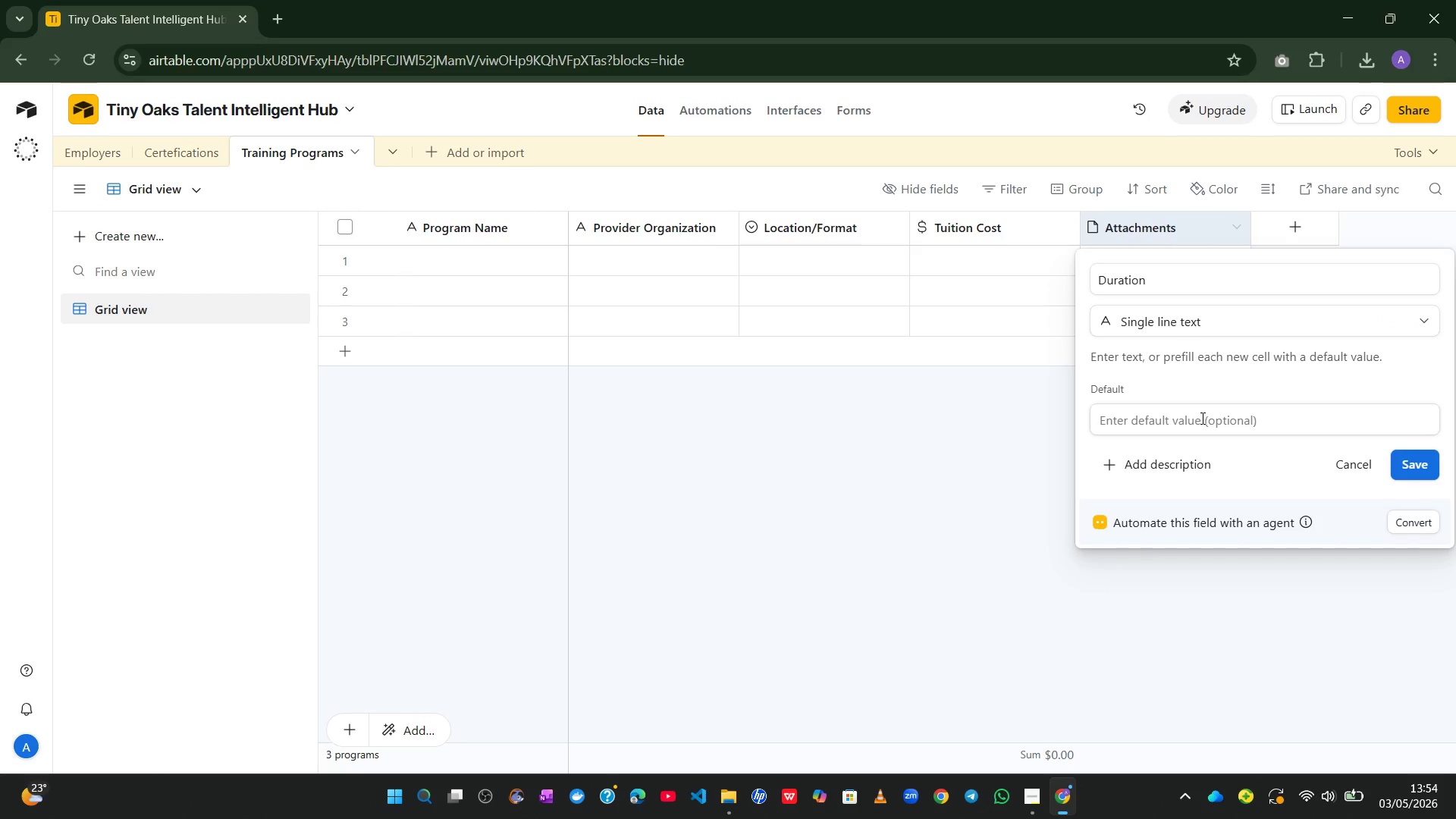 
left_click([1410, 465])
 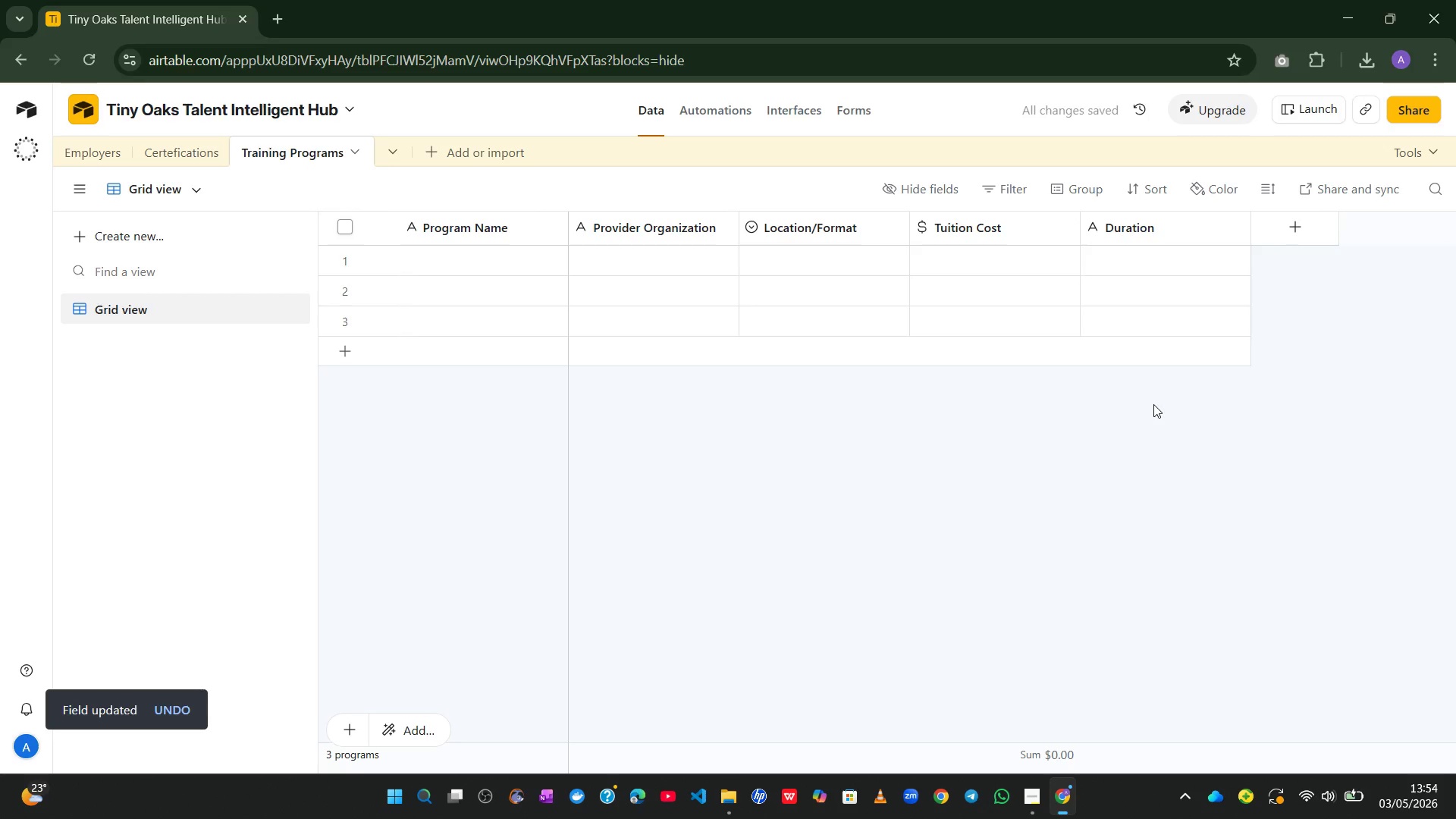 
wait(6.31)
 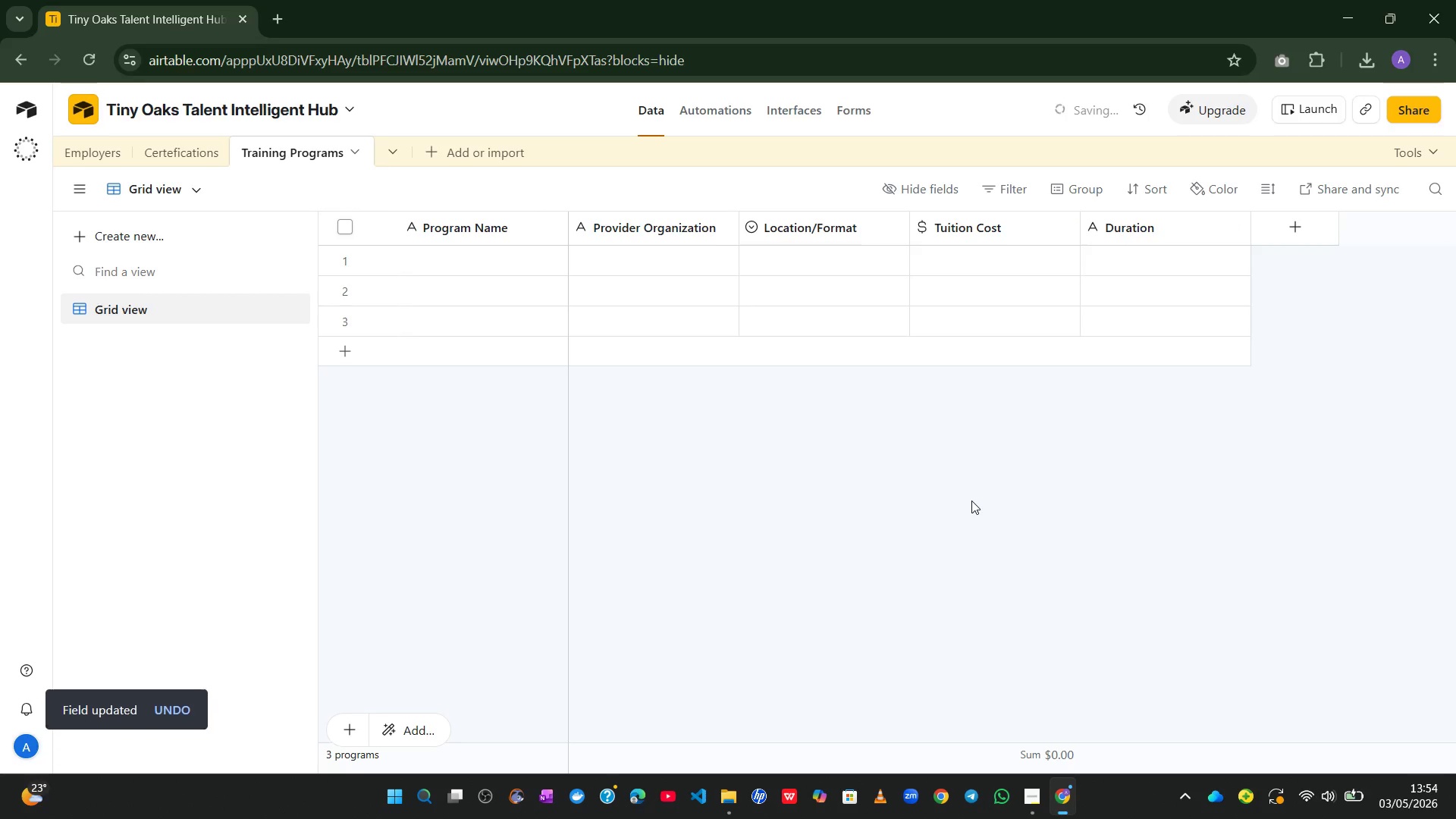 
double_click([1289, 233])
 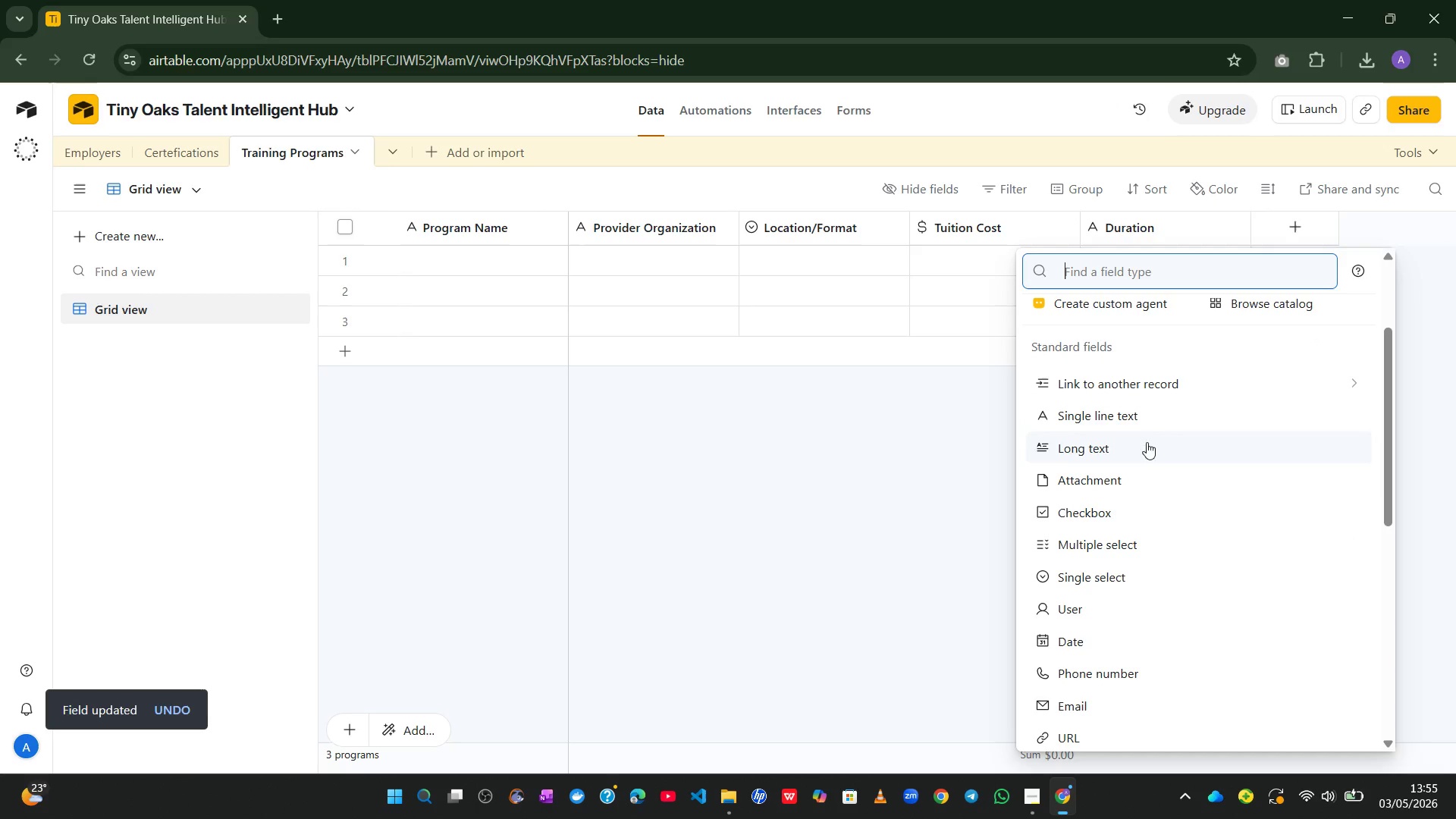 
mouse_move([1090, 653])
 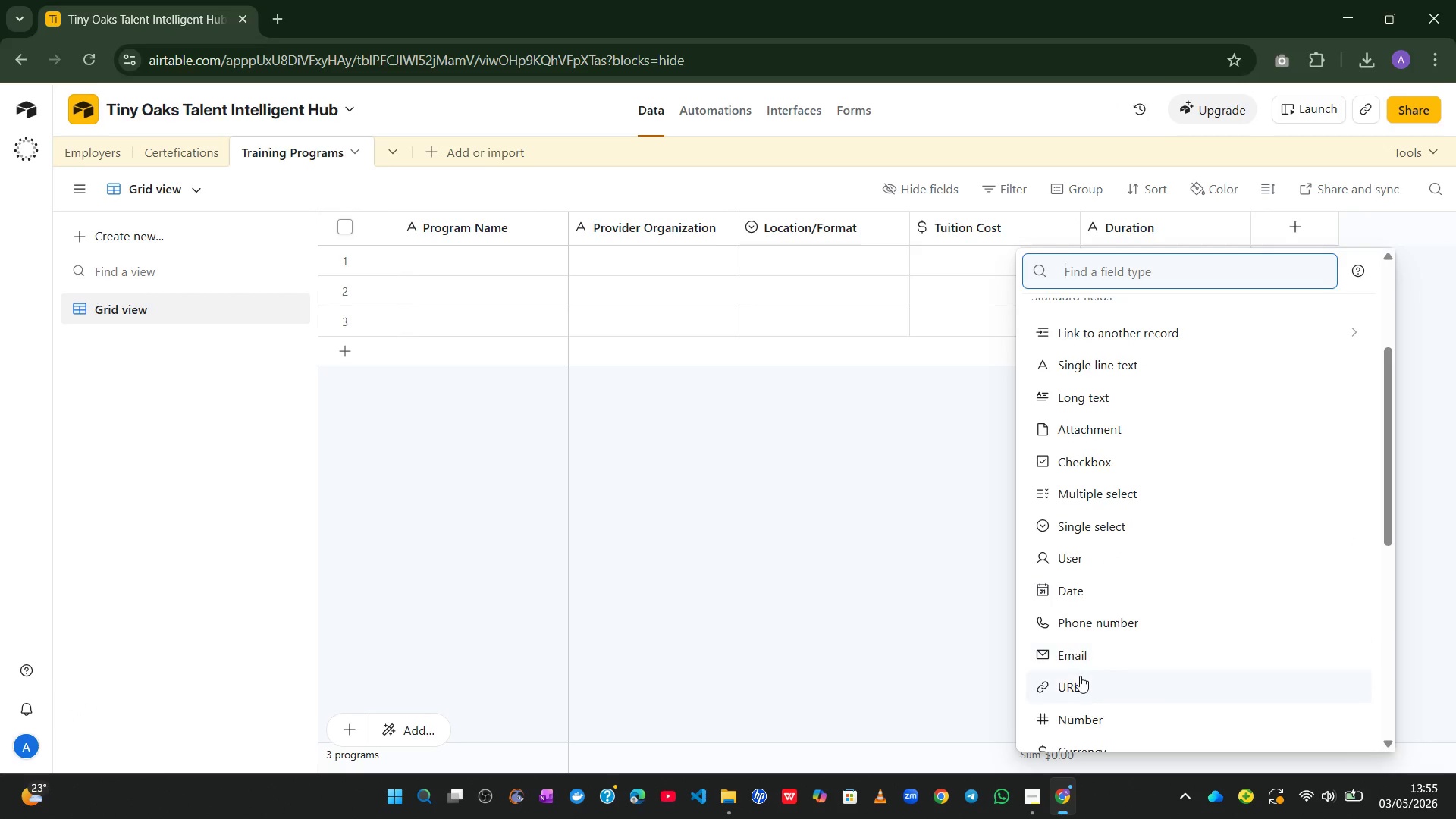 
left_click([1080, 676])
 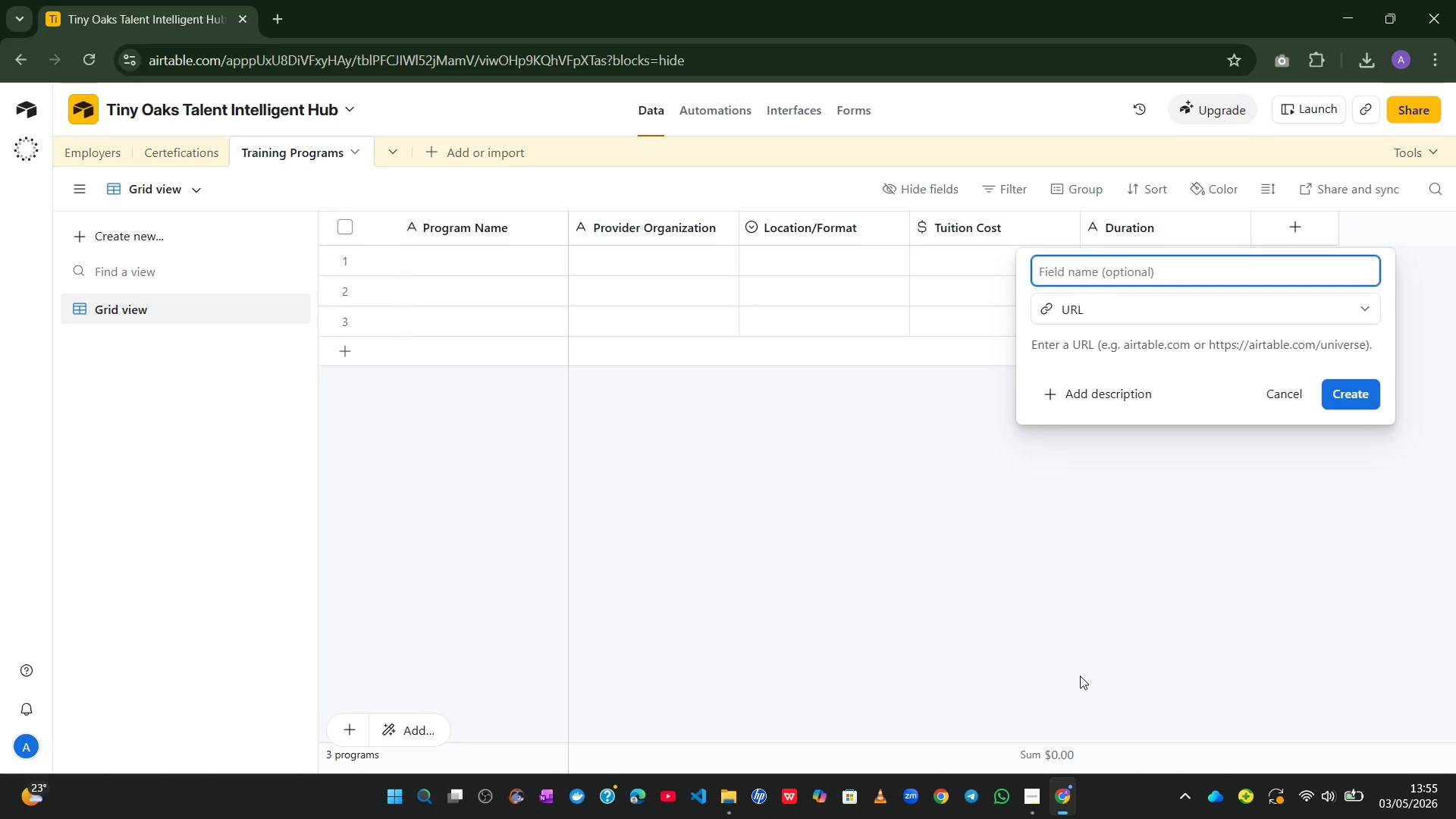 
type(Website)
 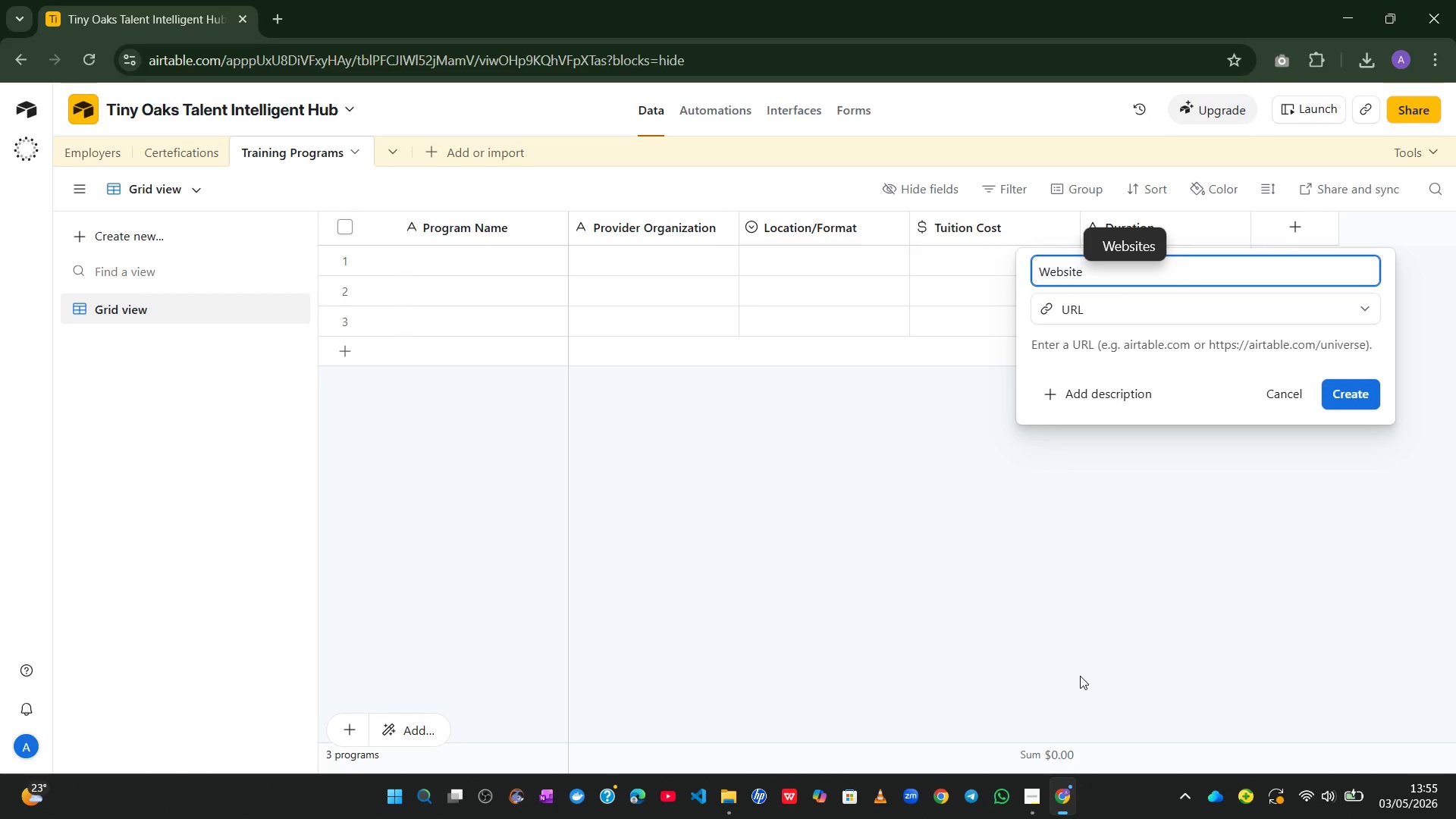 
key(Enter)
 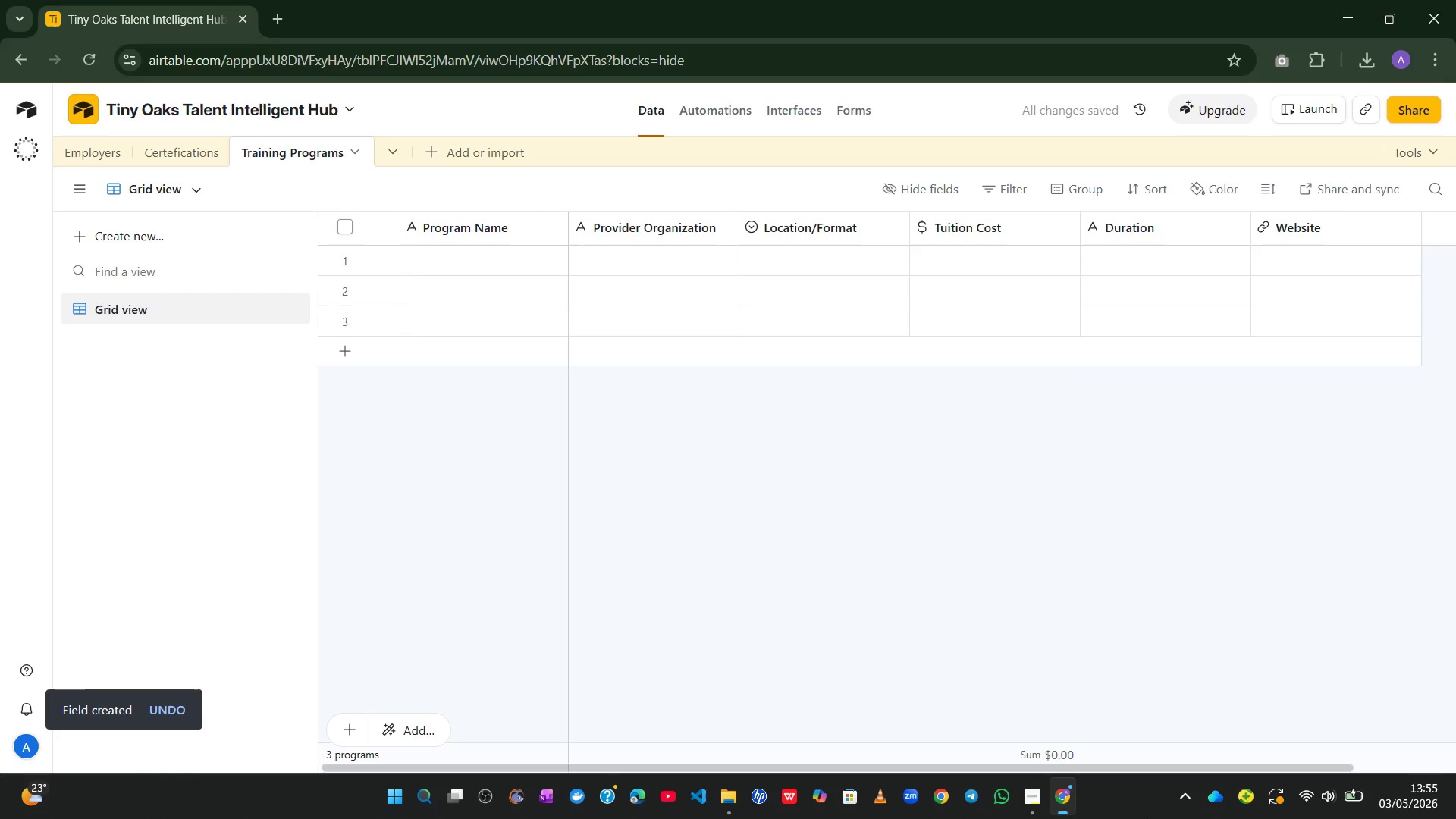 
wait(8.91)
 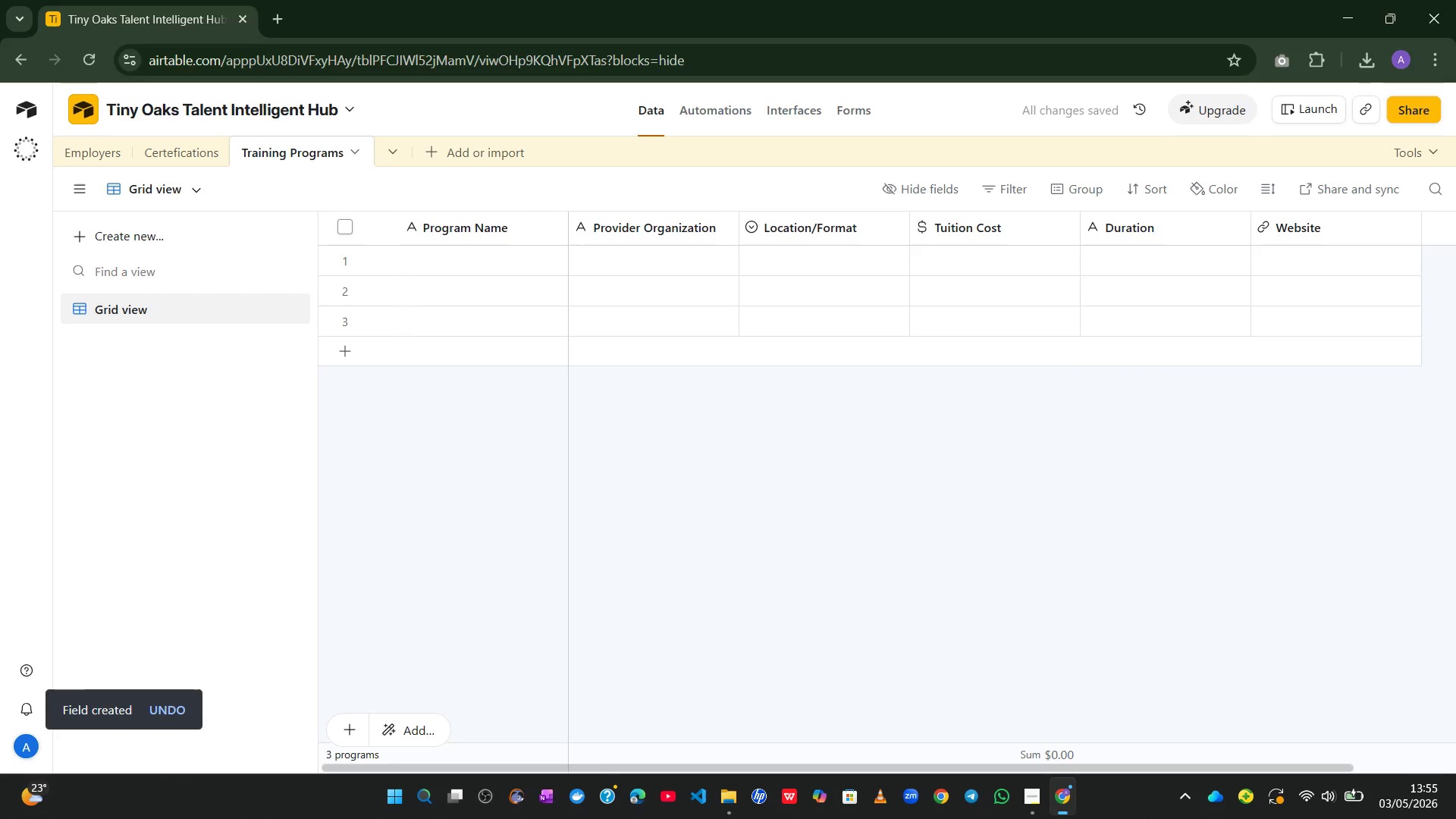 
left_click([1117, 616])
 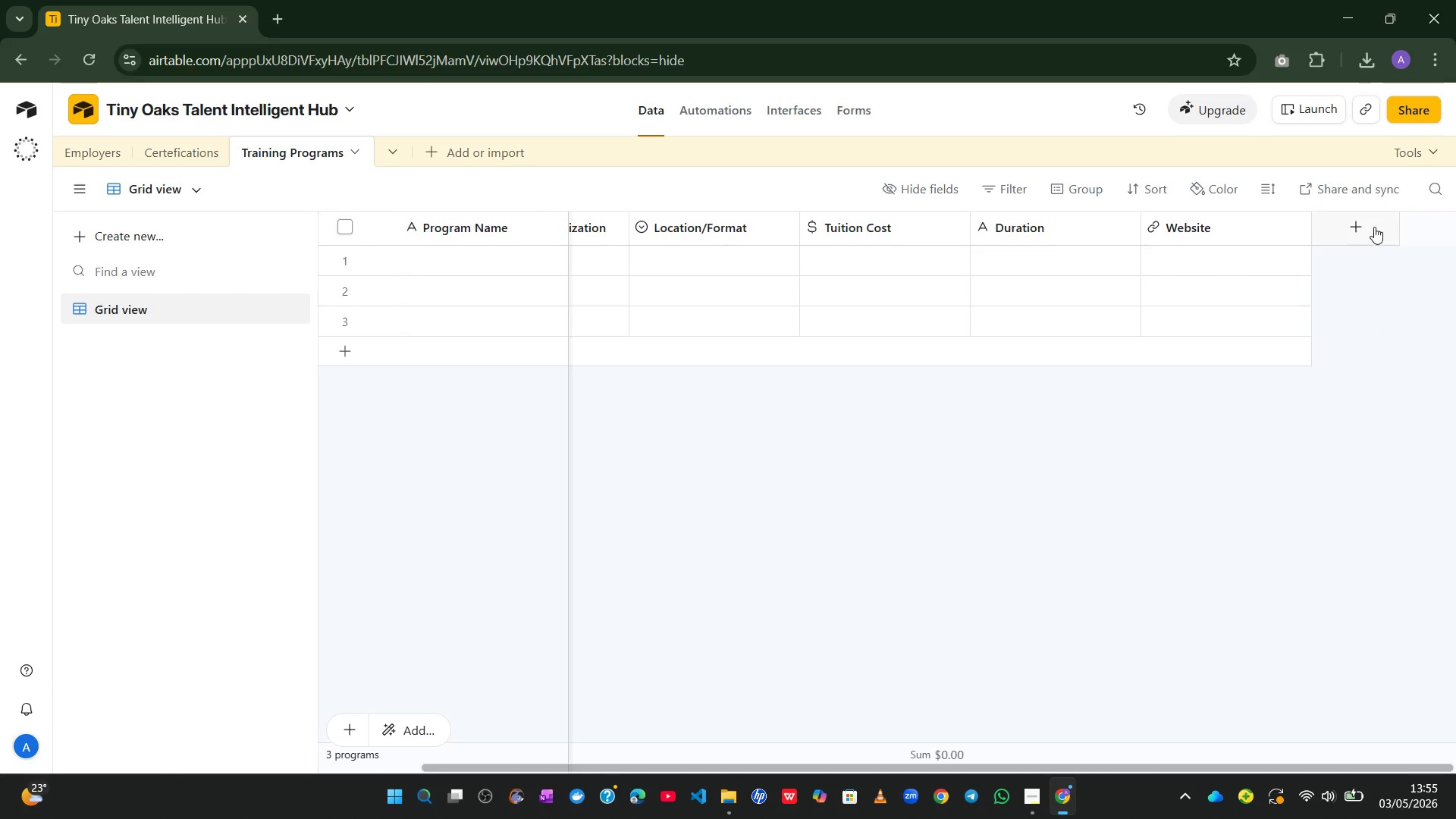 
left_click([1358, 238])
 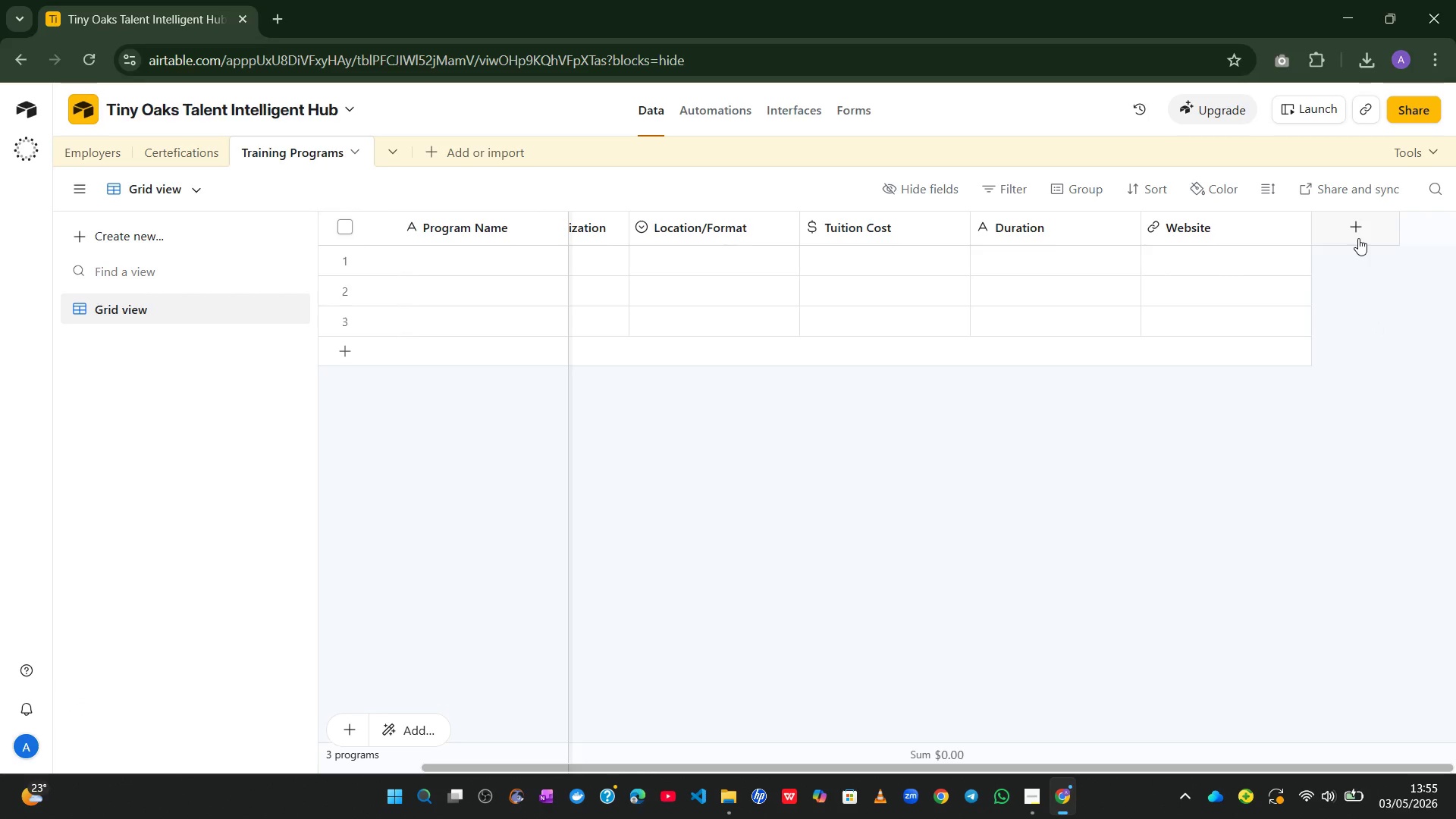 
mouse_move([1341, 261])
 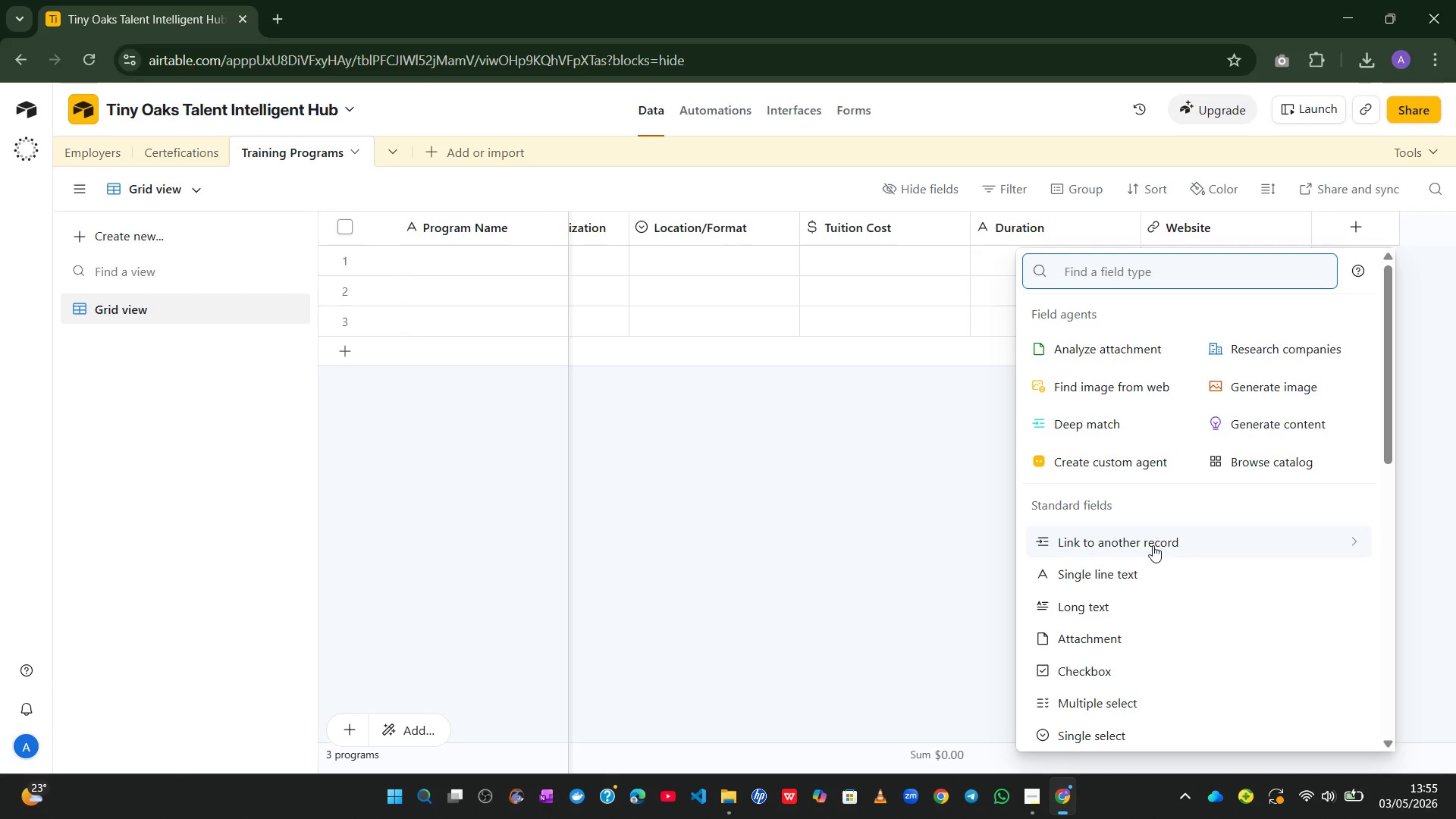 
left_click([1151, 545])
 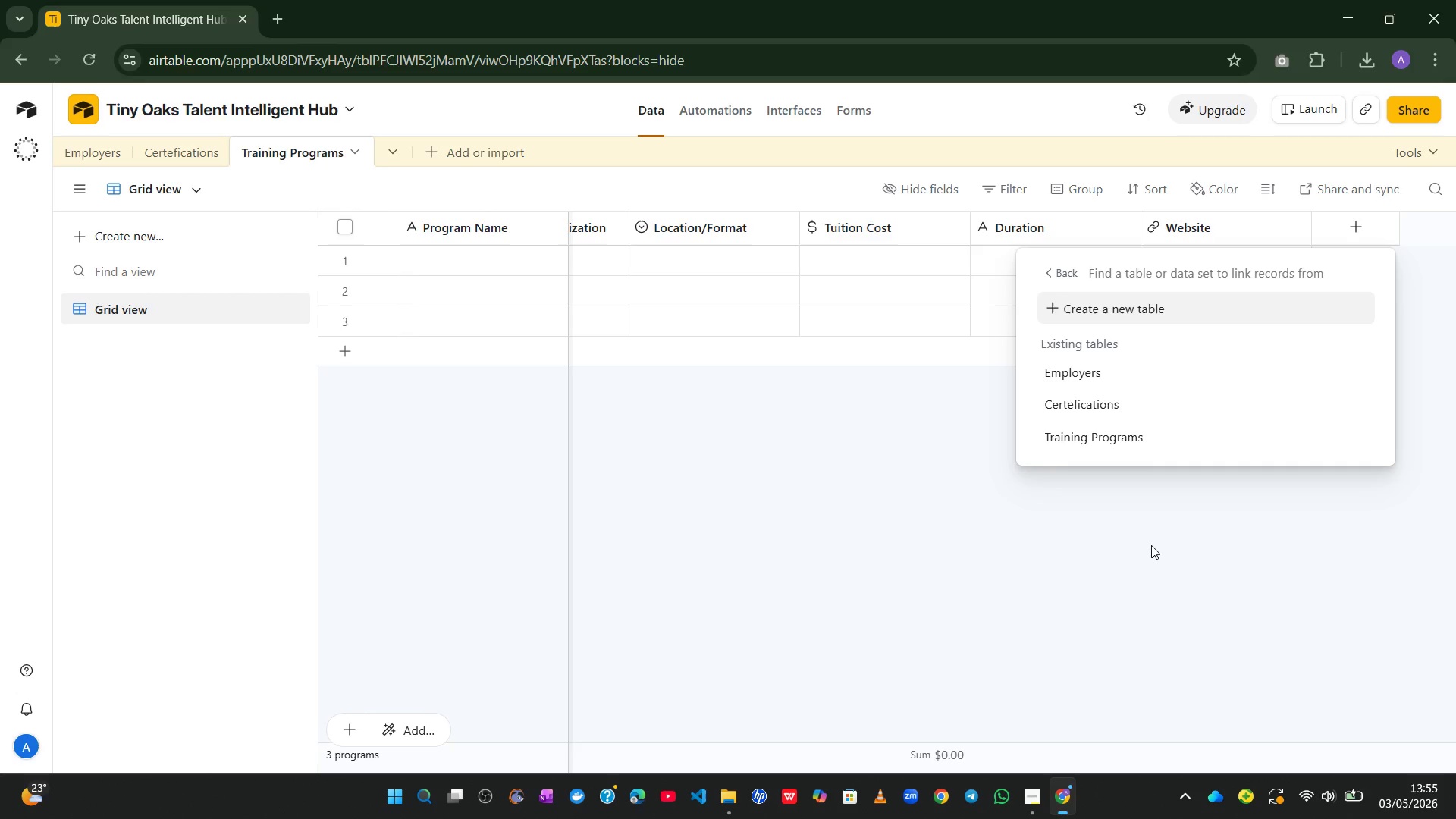 
wait(9.05)
 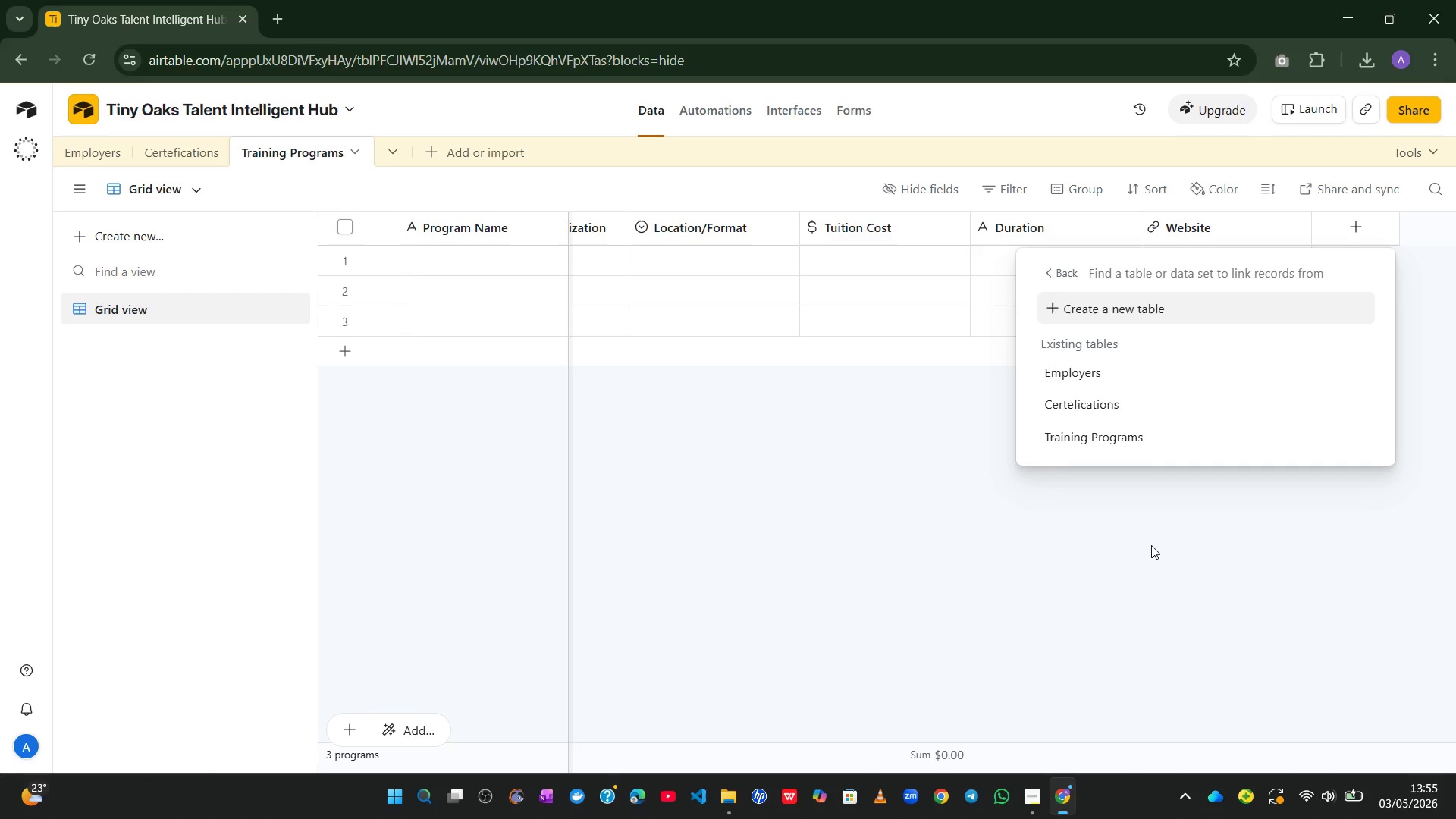 
left_click([1110, 408])
 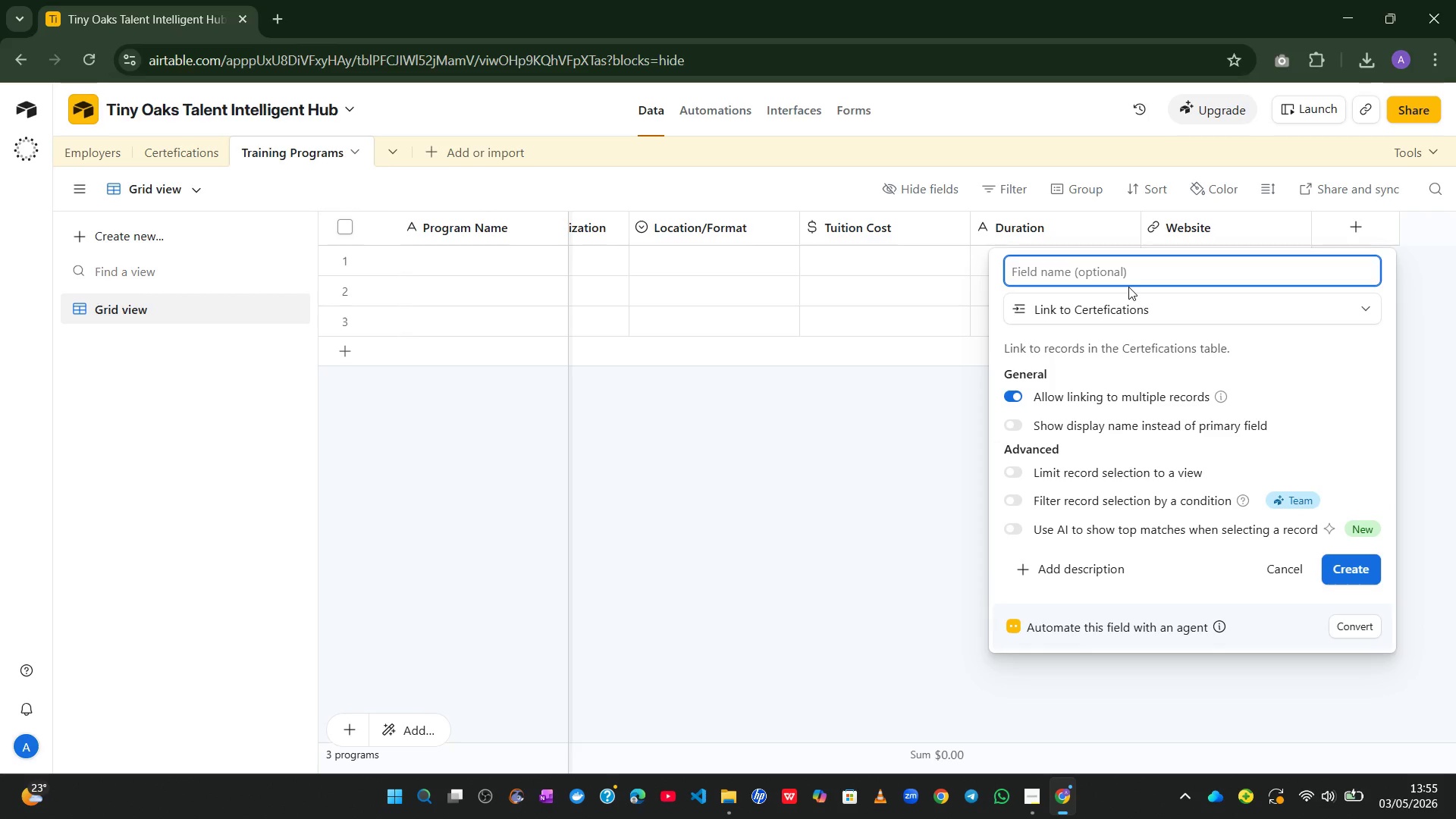 
type(Certefications Offered)
 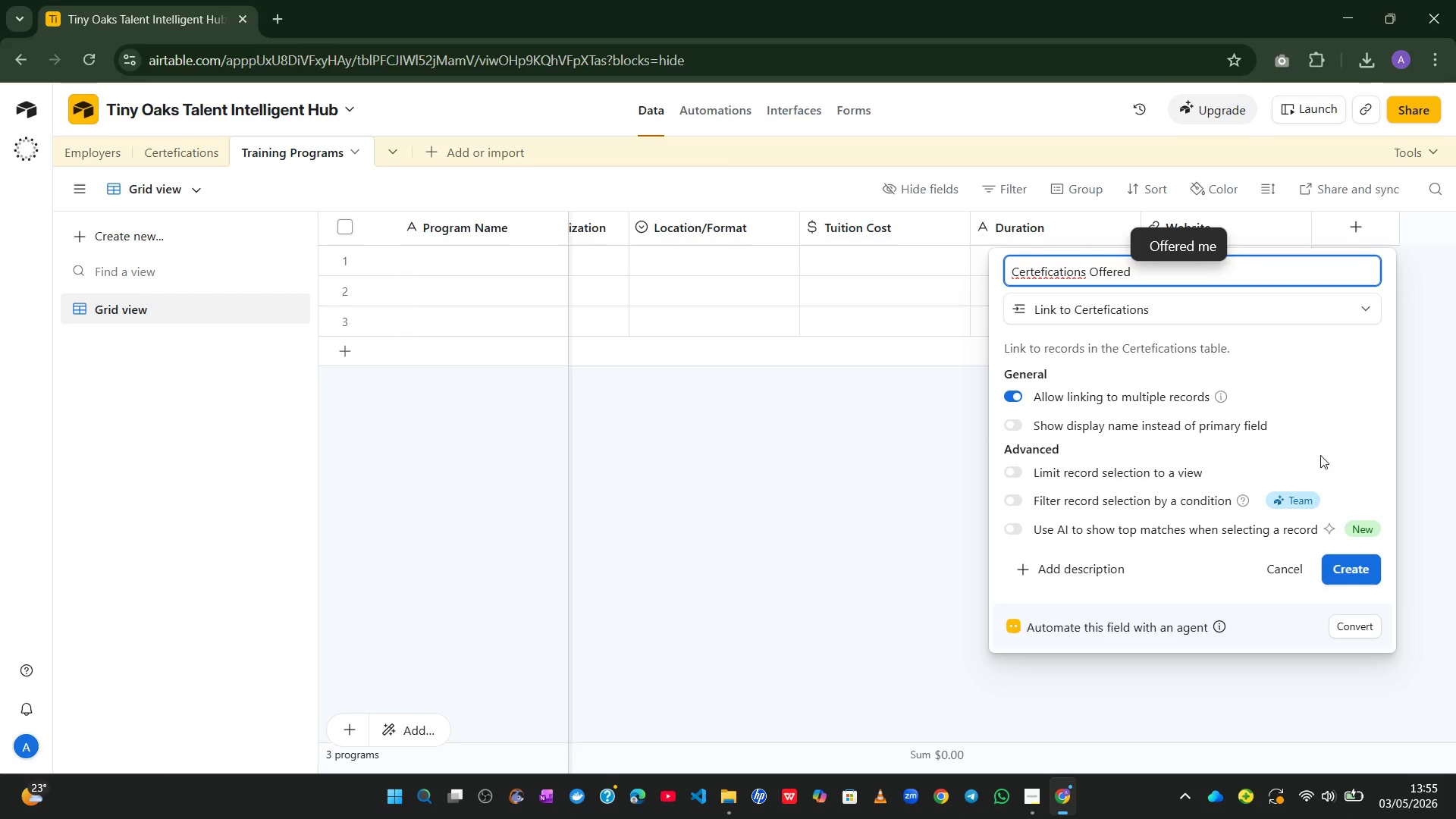 
wait(6.66)
 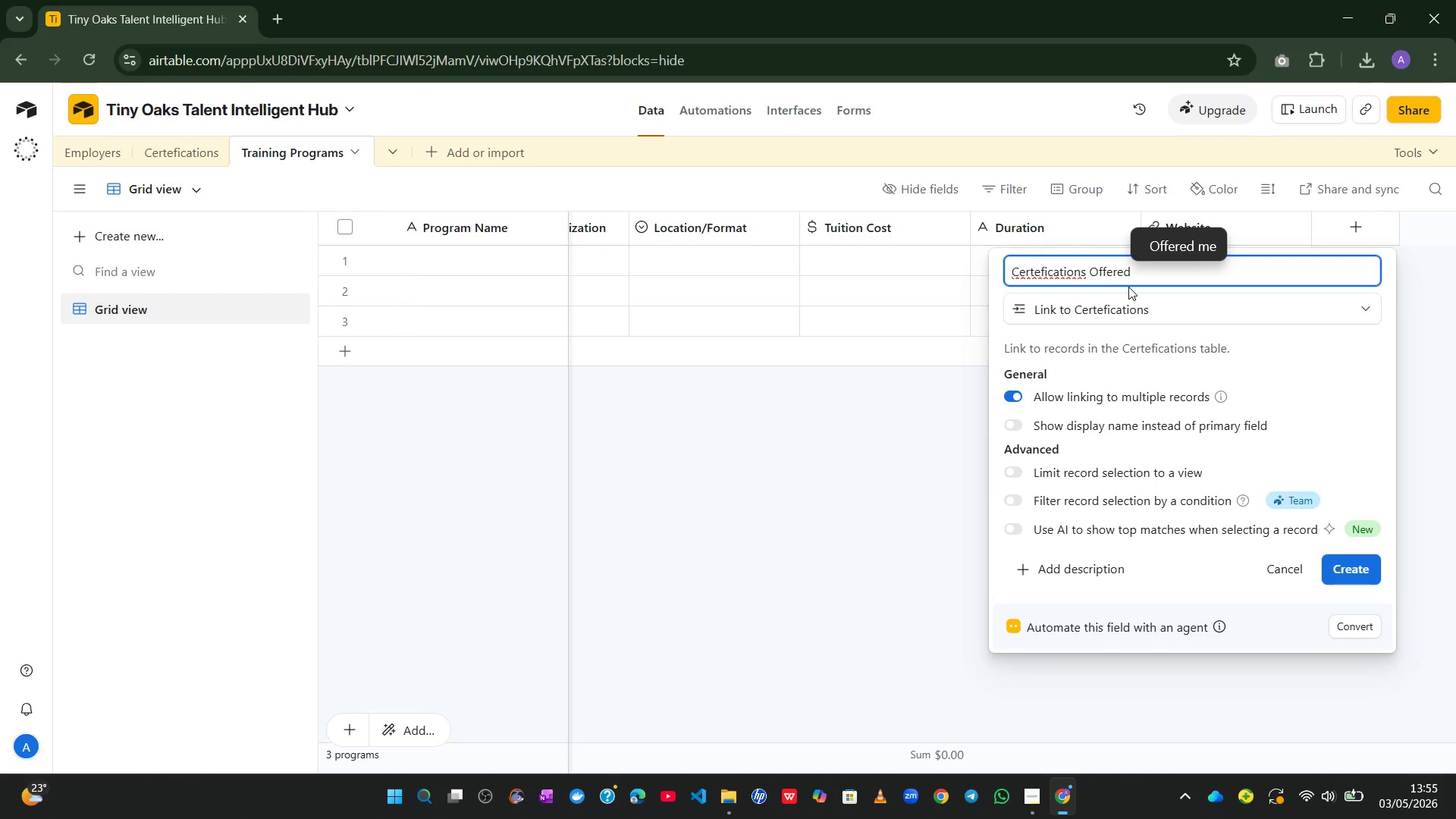 
left_click([1007, 403])
 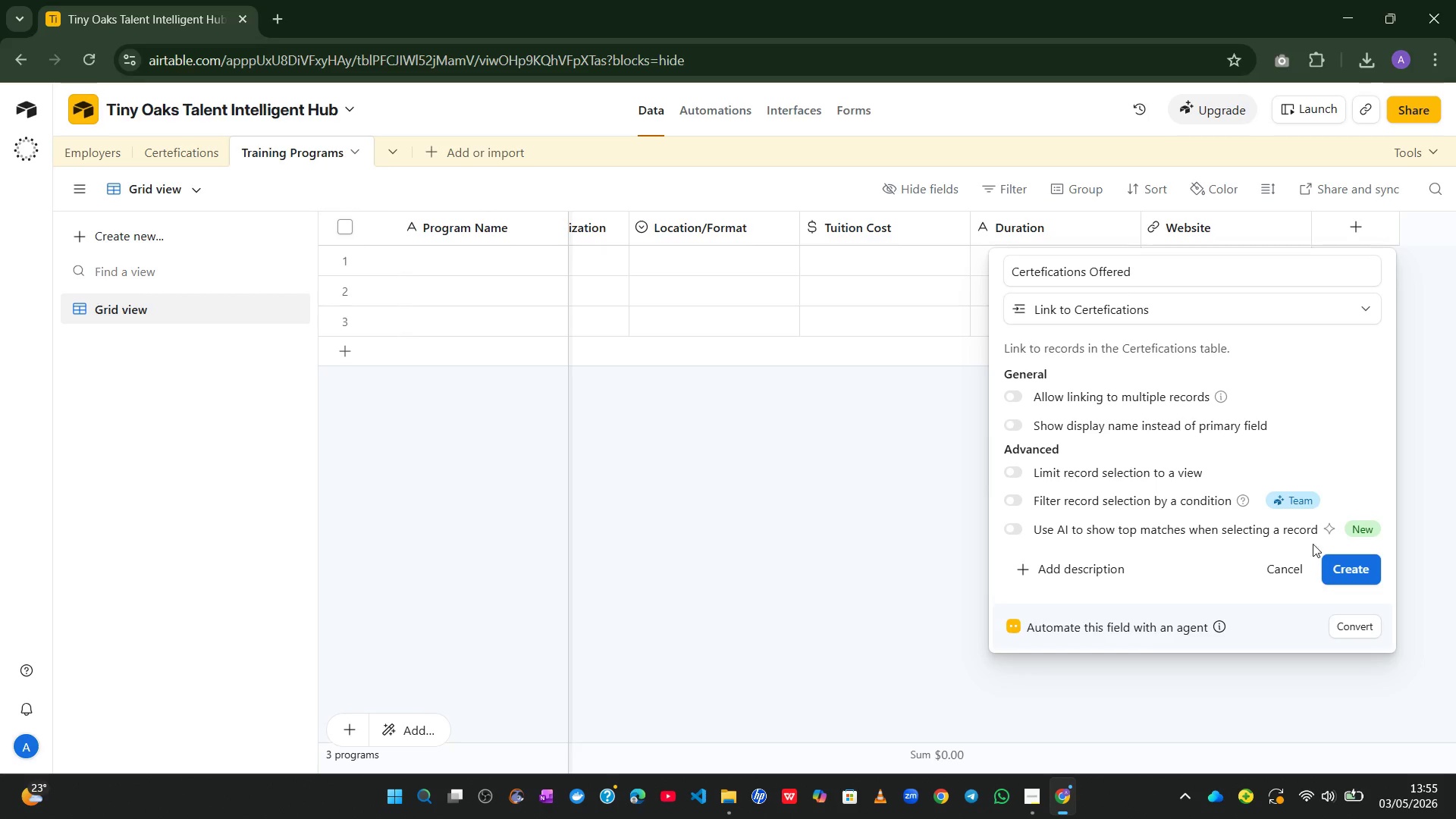 
left_click([1345, 572])
 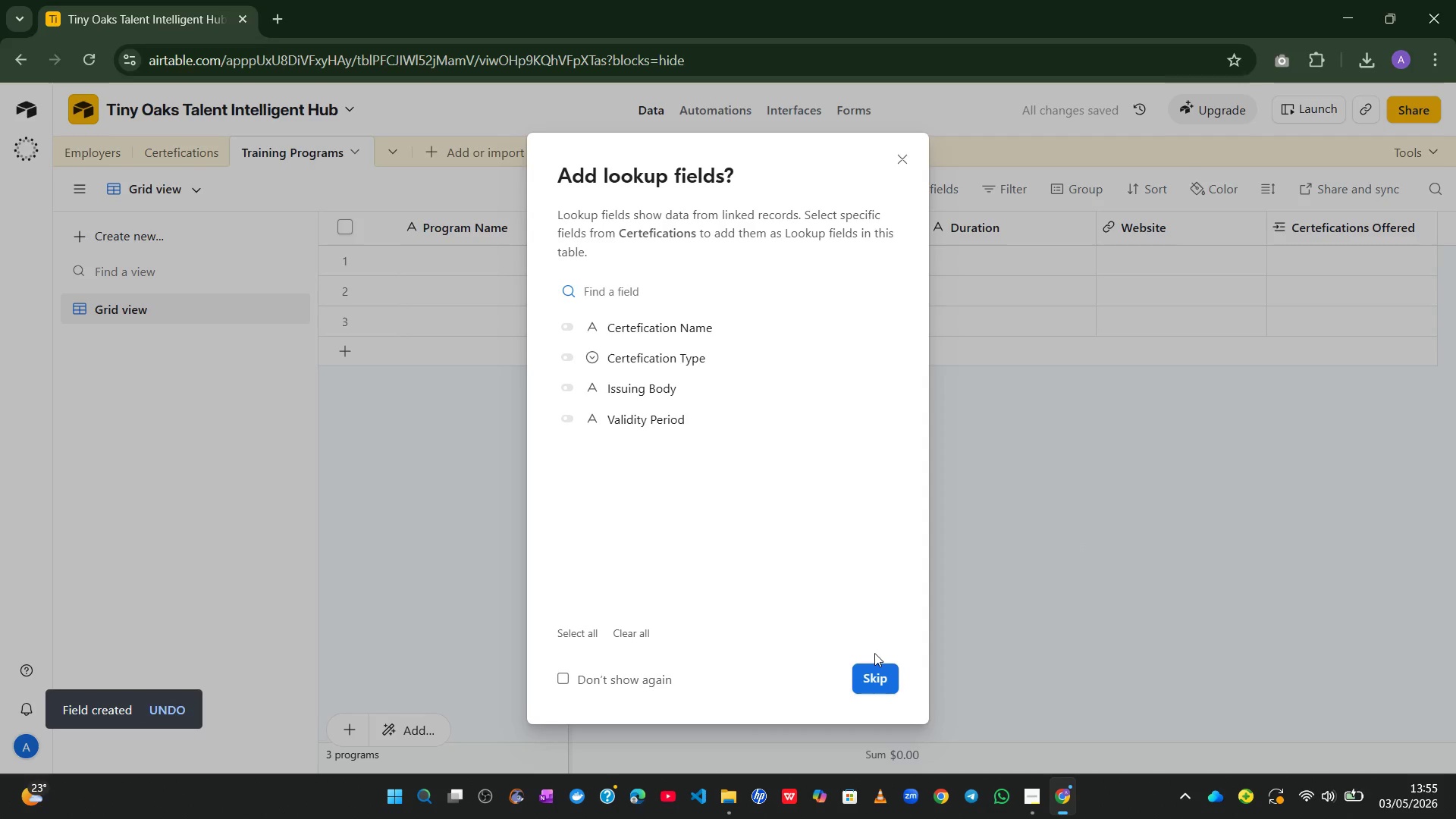 
left_click([883, 675])
 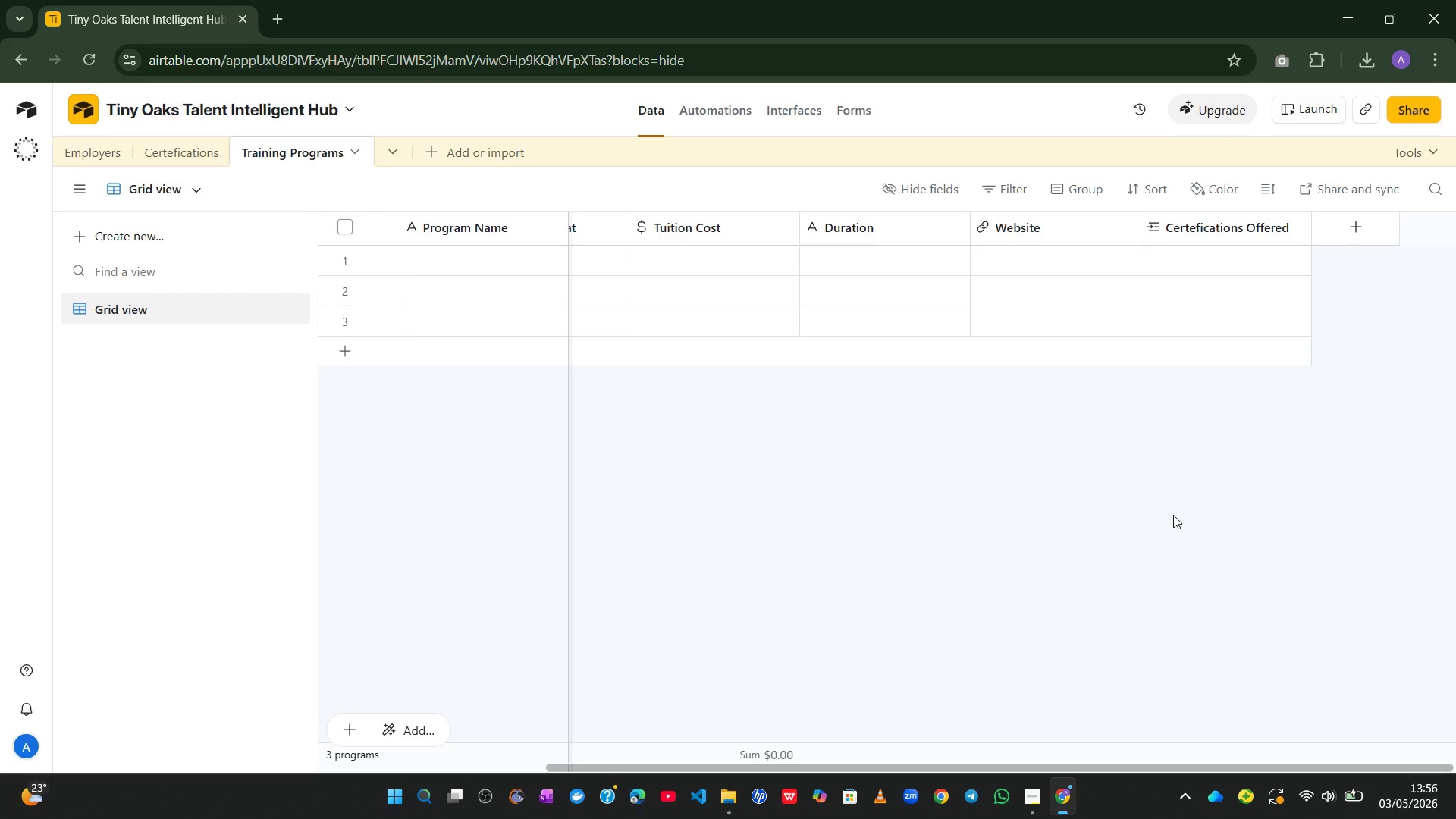 
wait(26.38)
 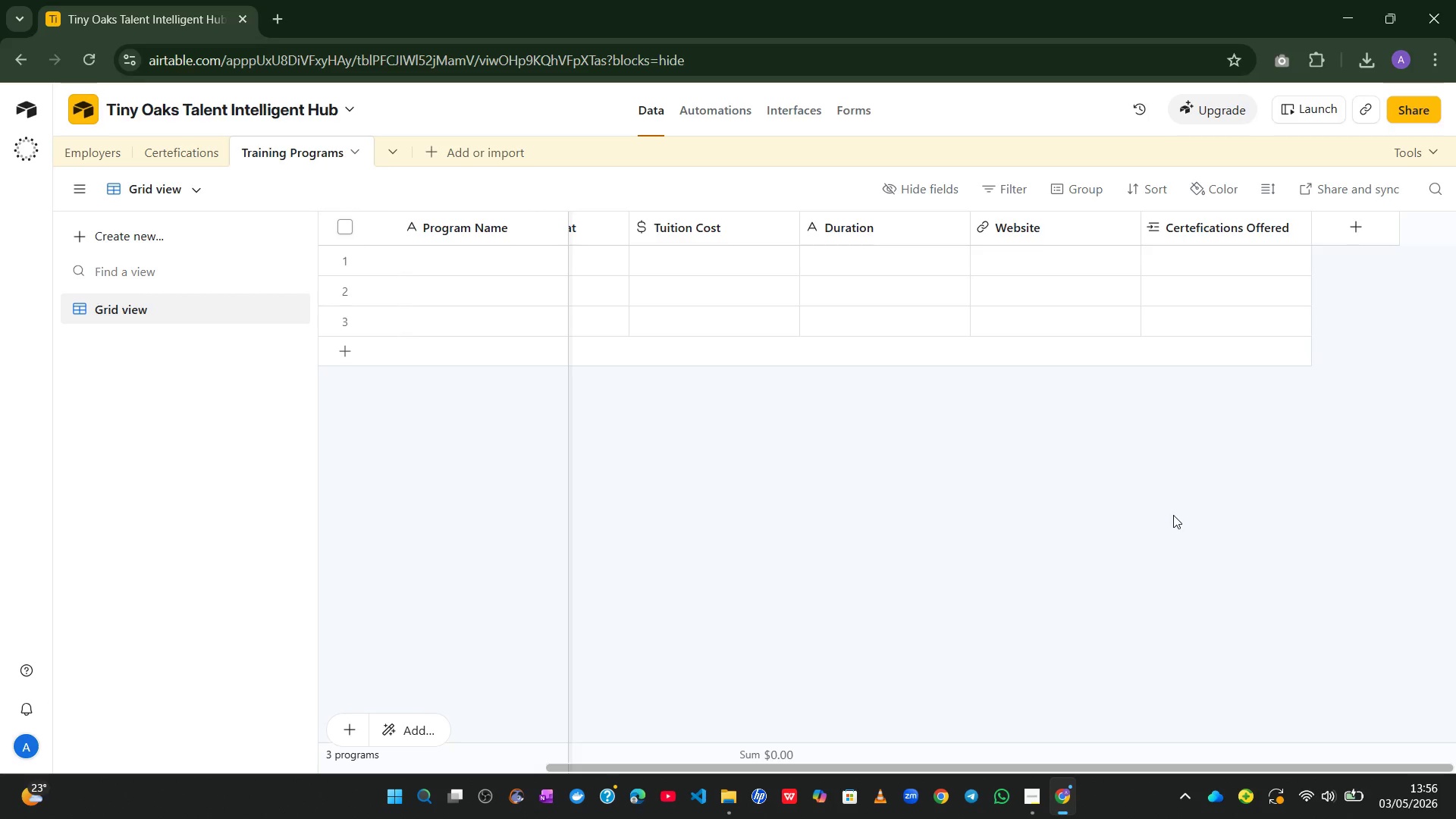 
left_click([85, 148])
 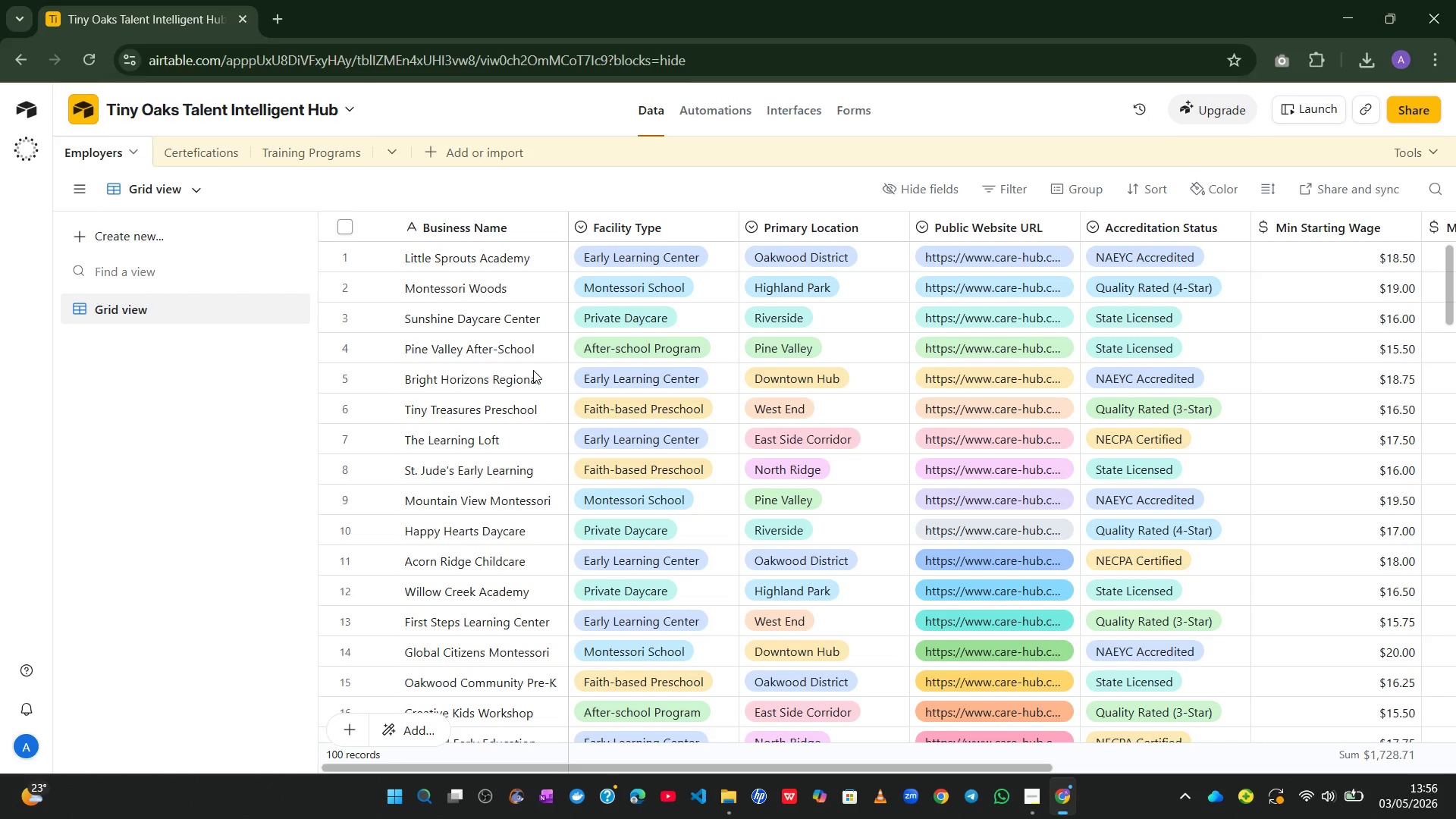 
wait(7.72)
 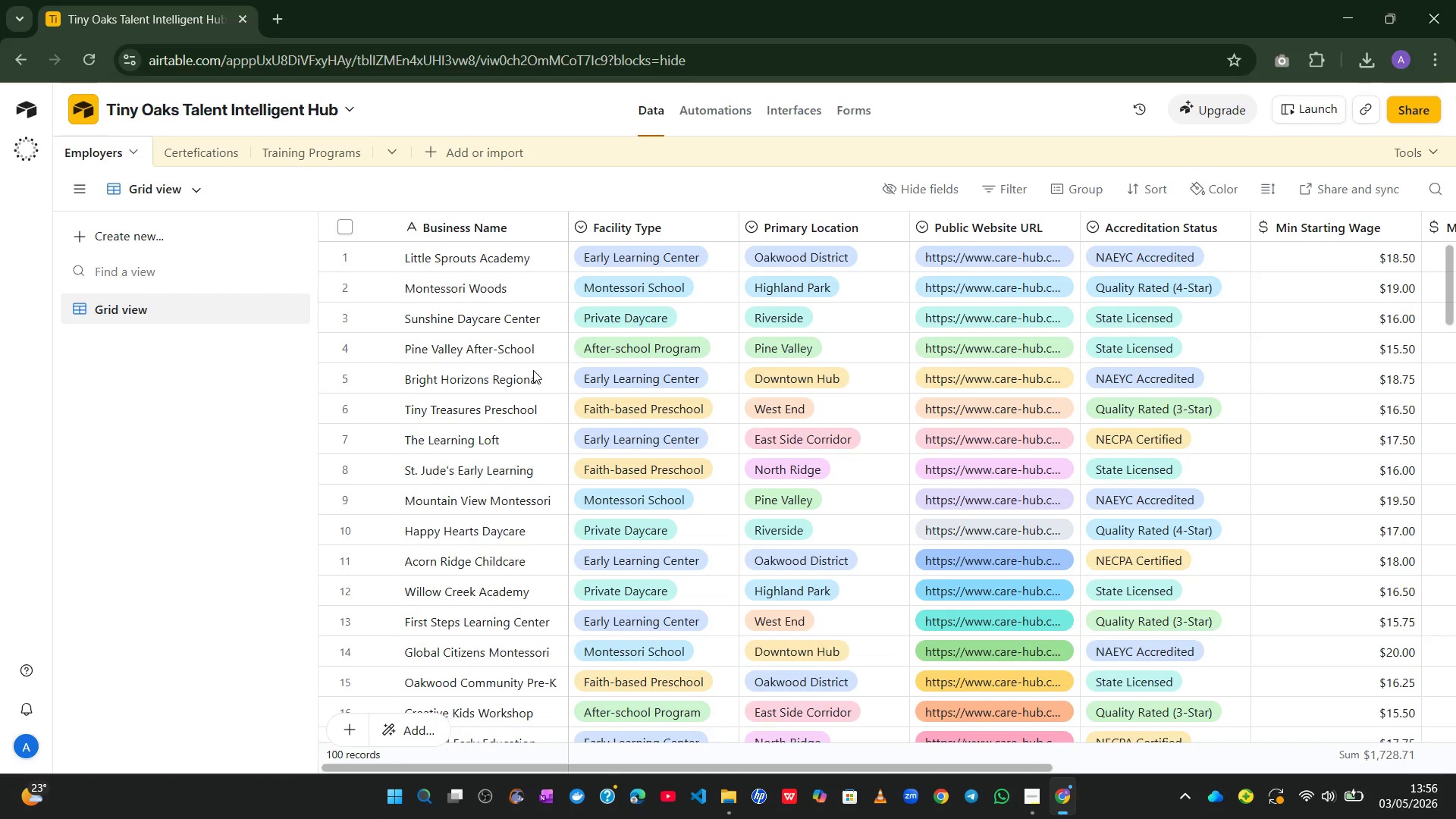 
left_click([196, 149])
 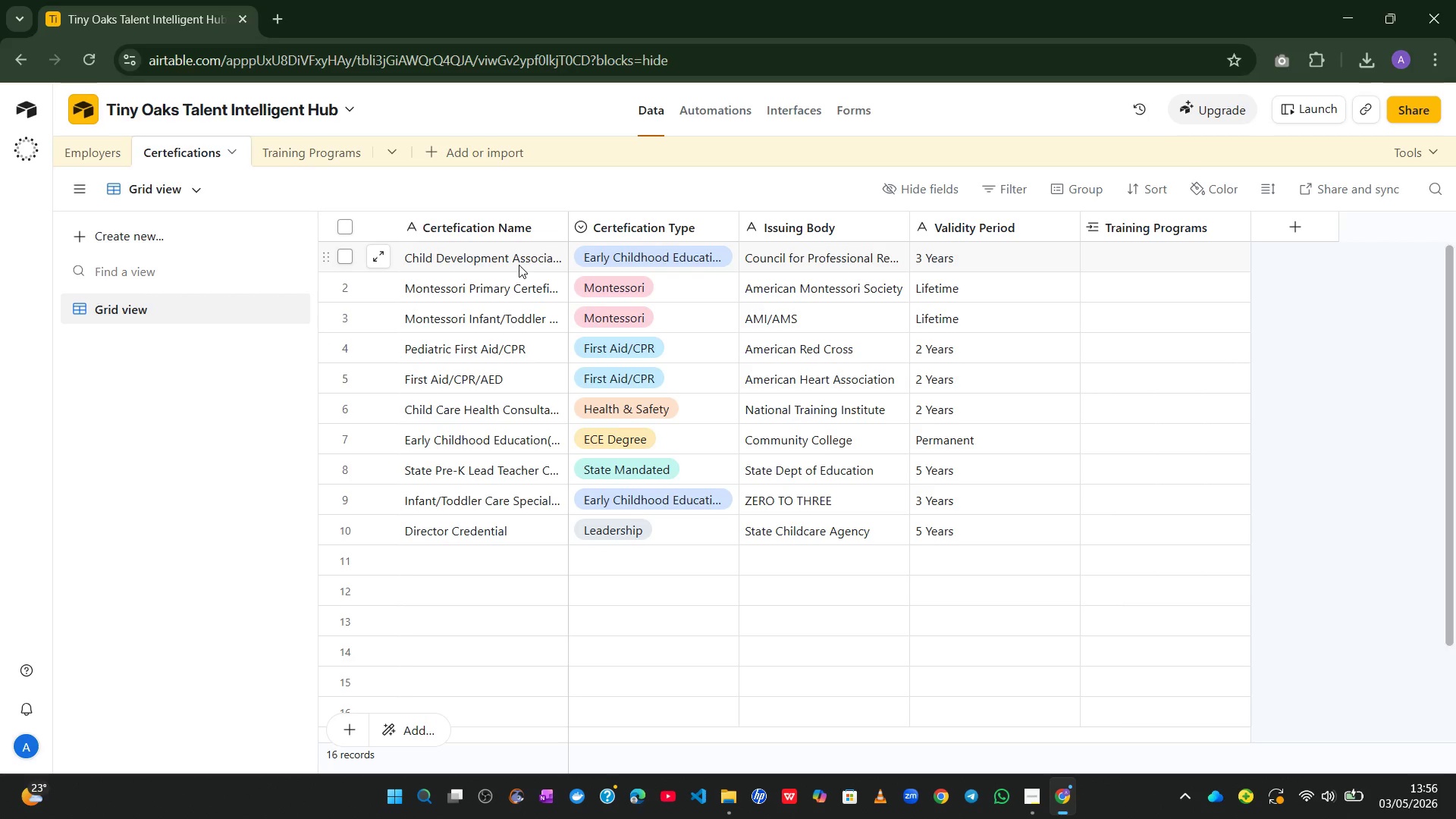 
wait(13.98)
 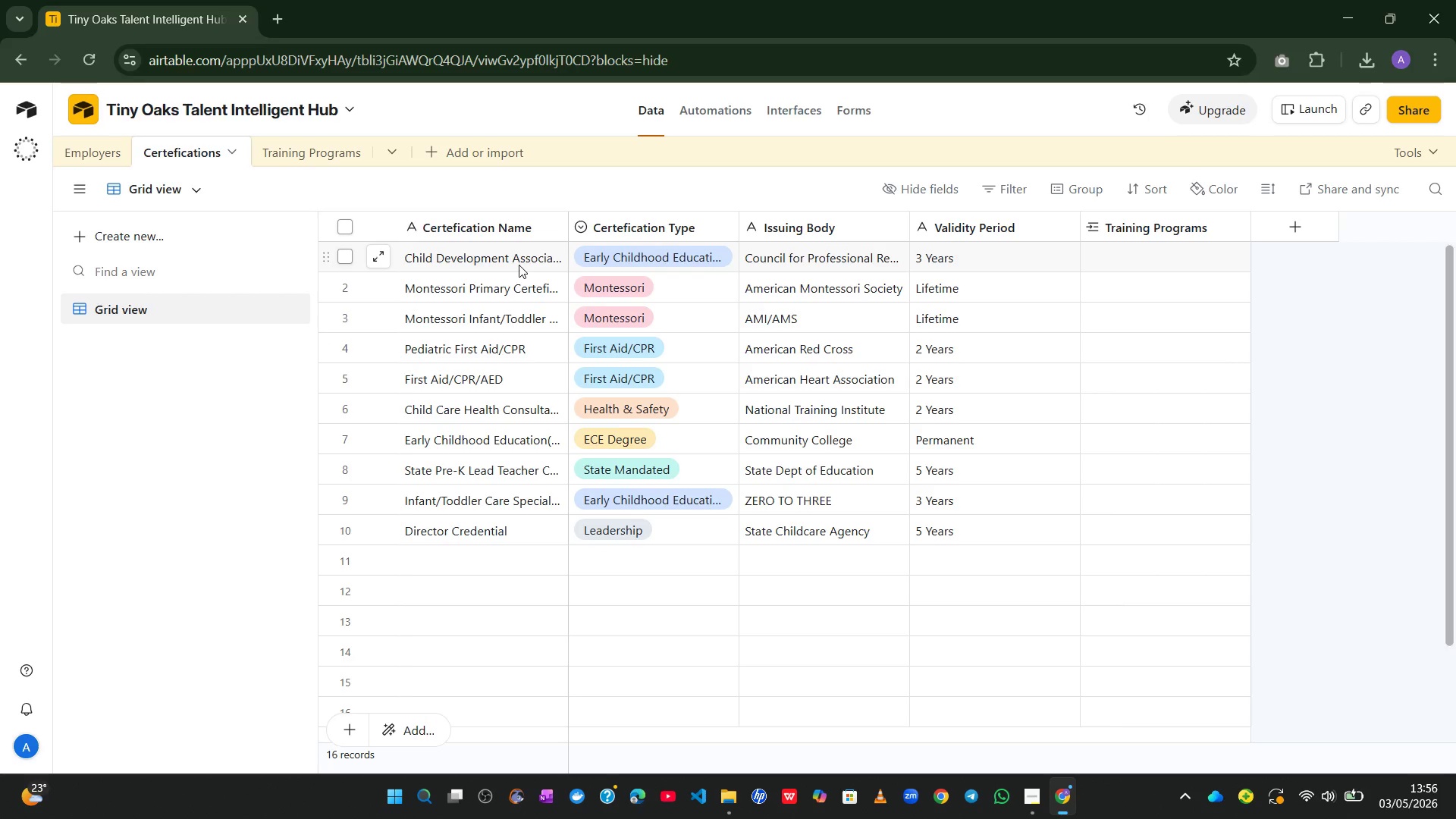 
left_click([306, 152])
 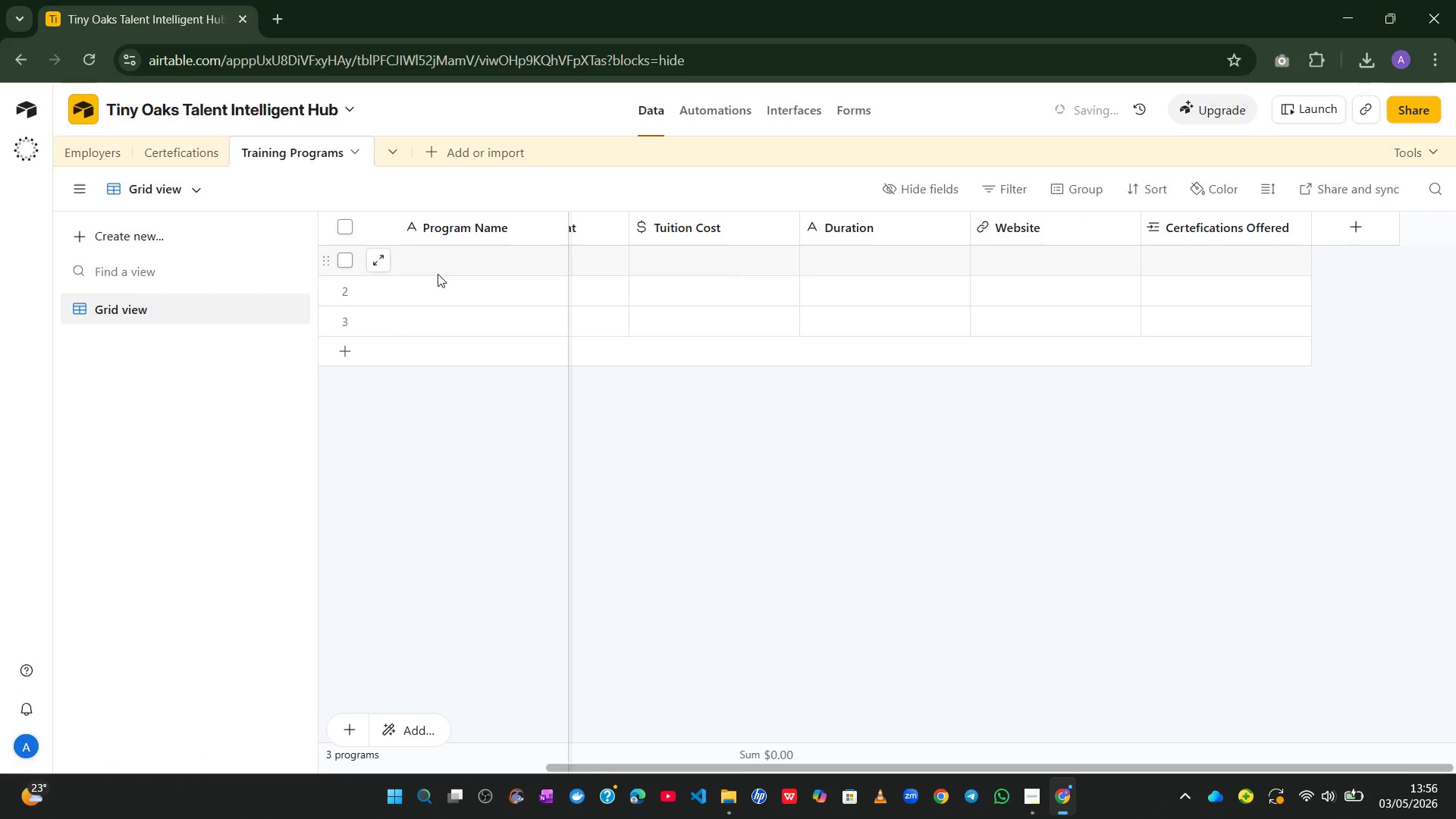 
left_click([425, 256])
 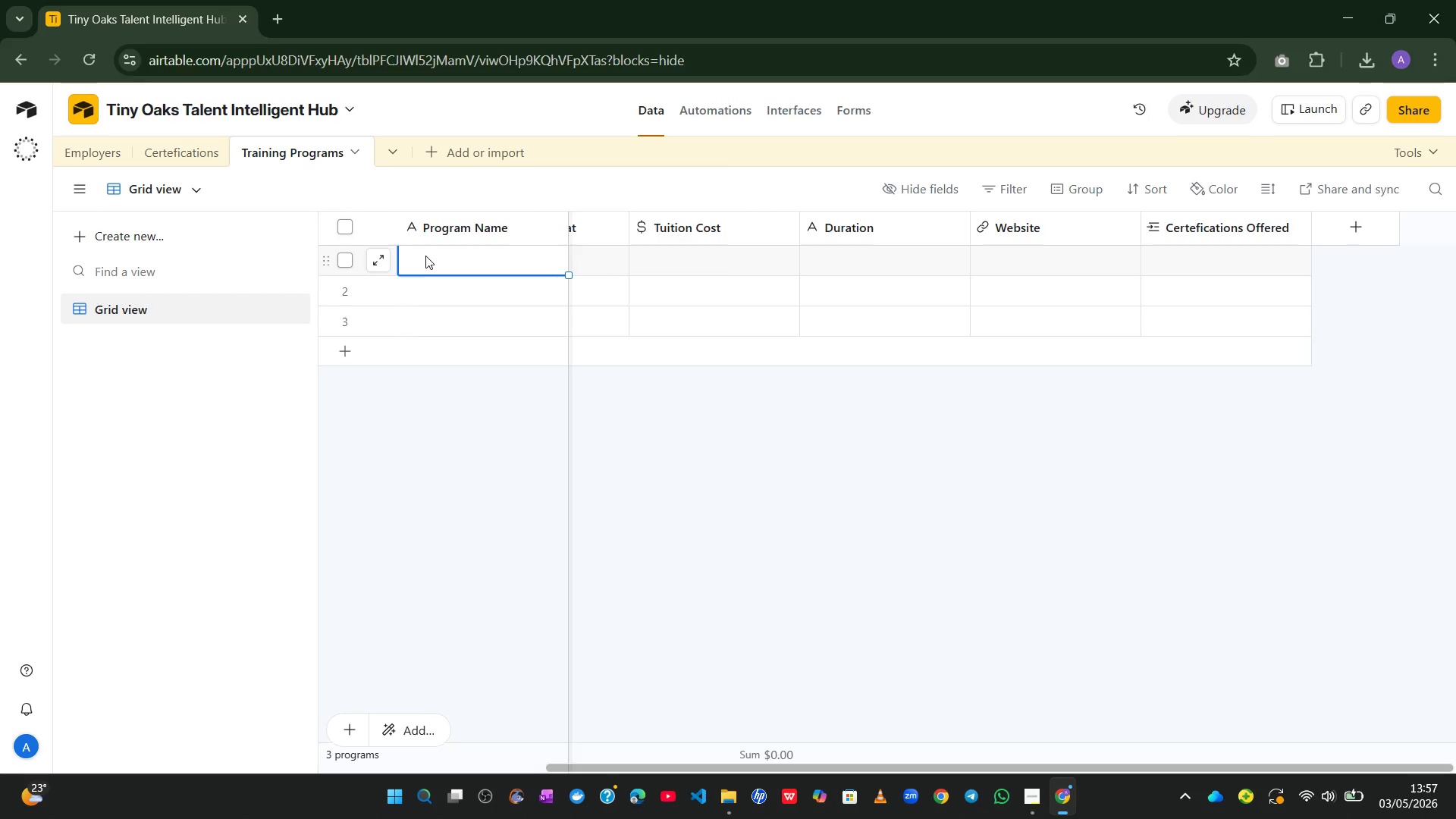 
wait(33.0)
 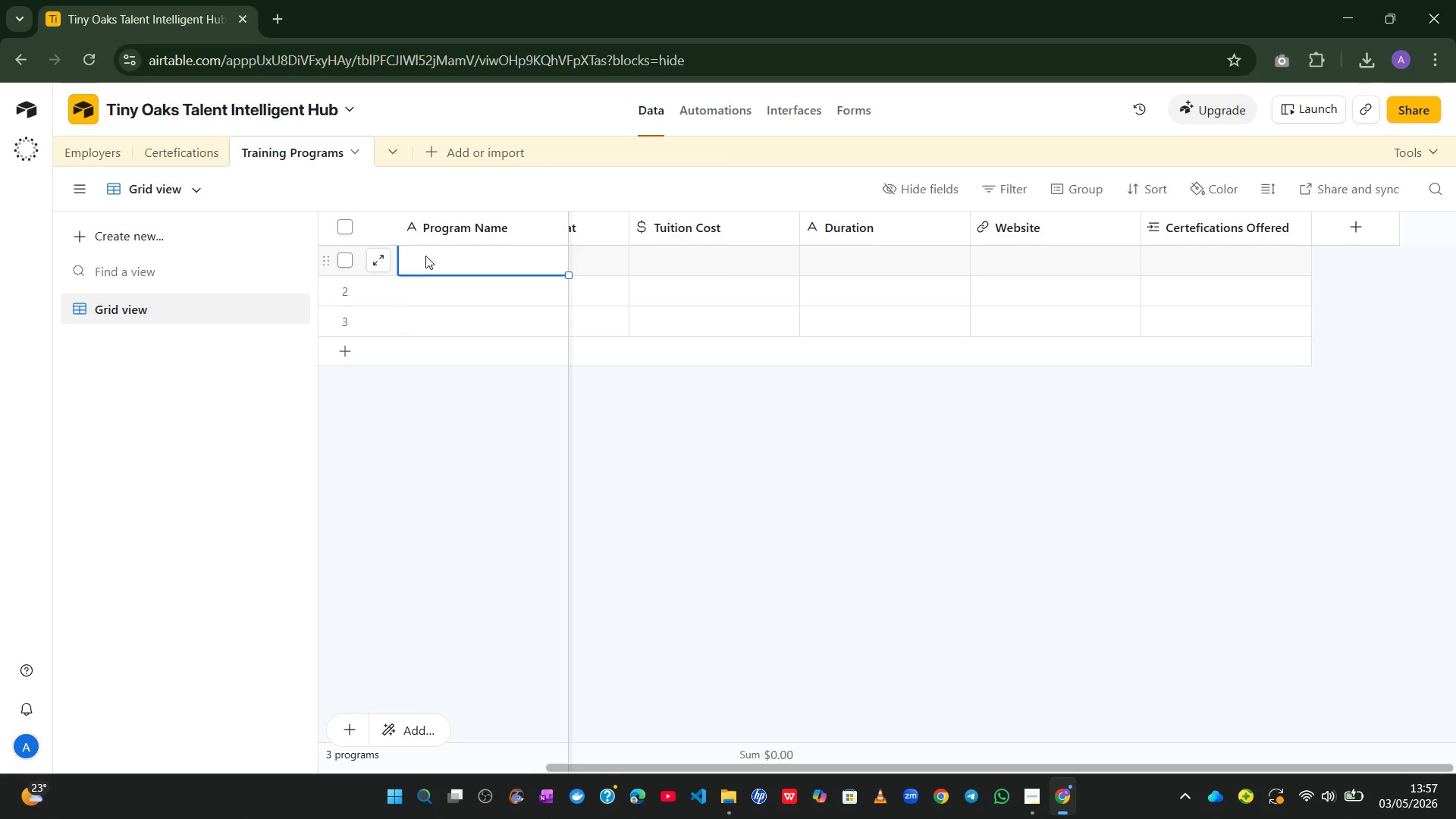 
left_click([846, 262])
 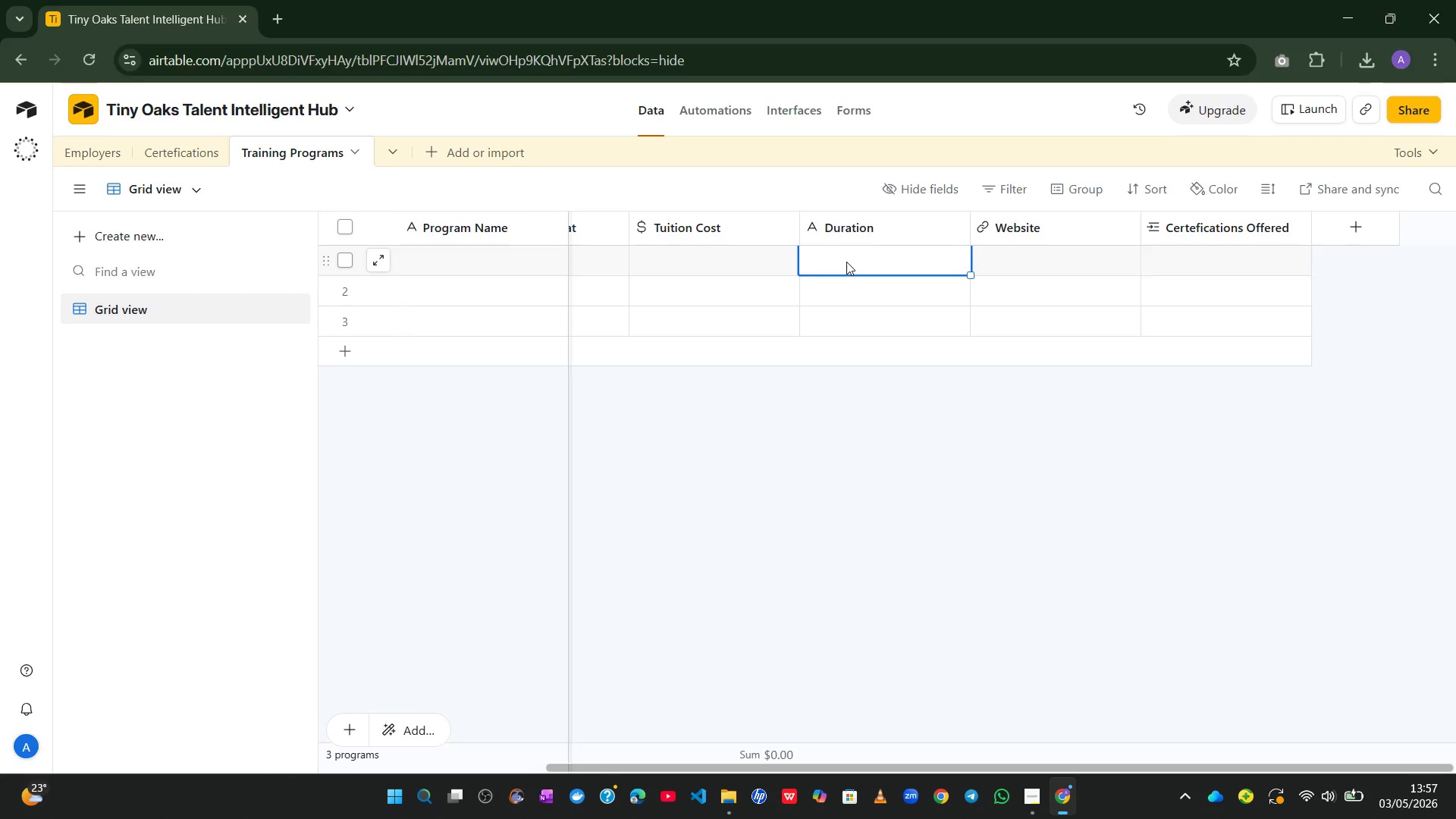 
double_click([846, 262])
 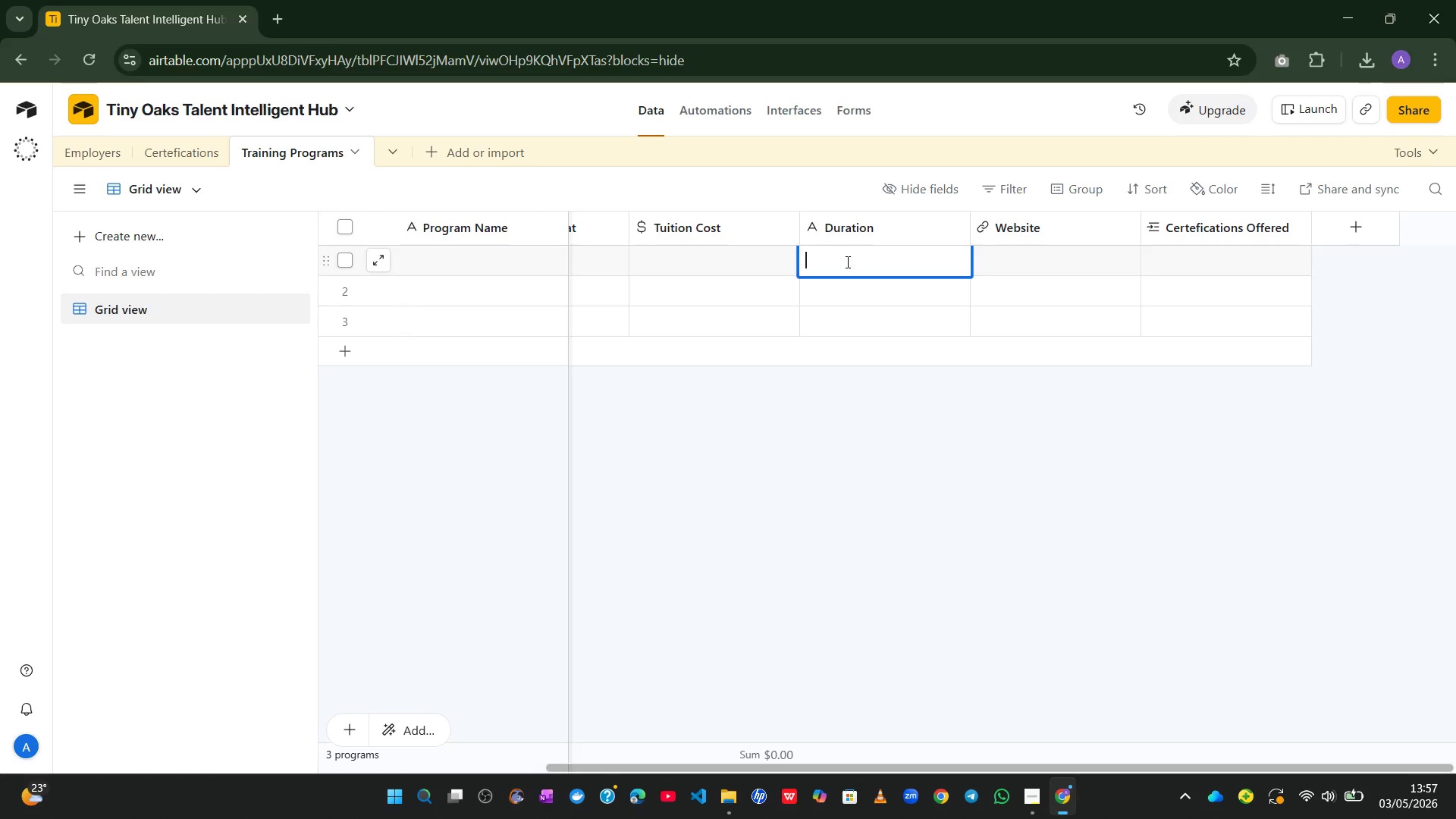 
type(6 Months)
 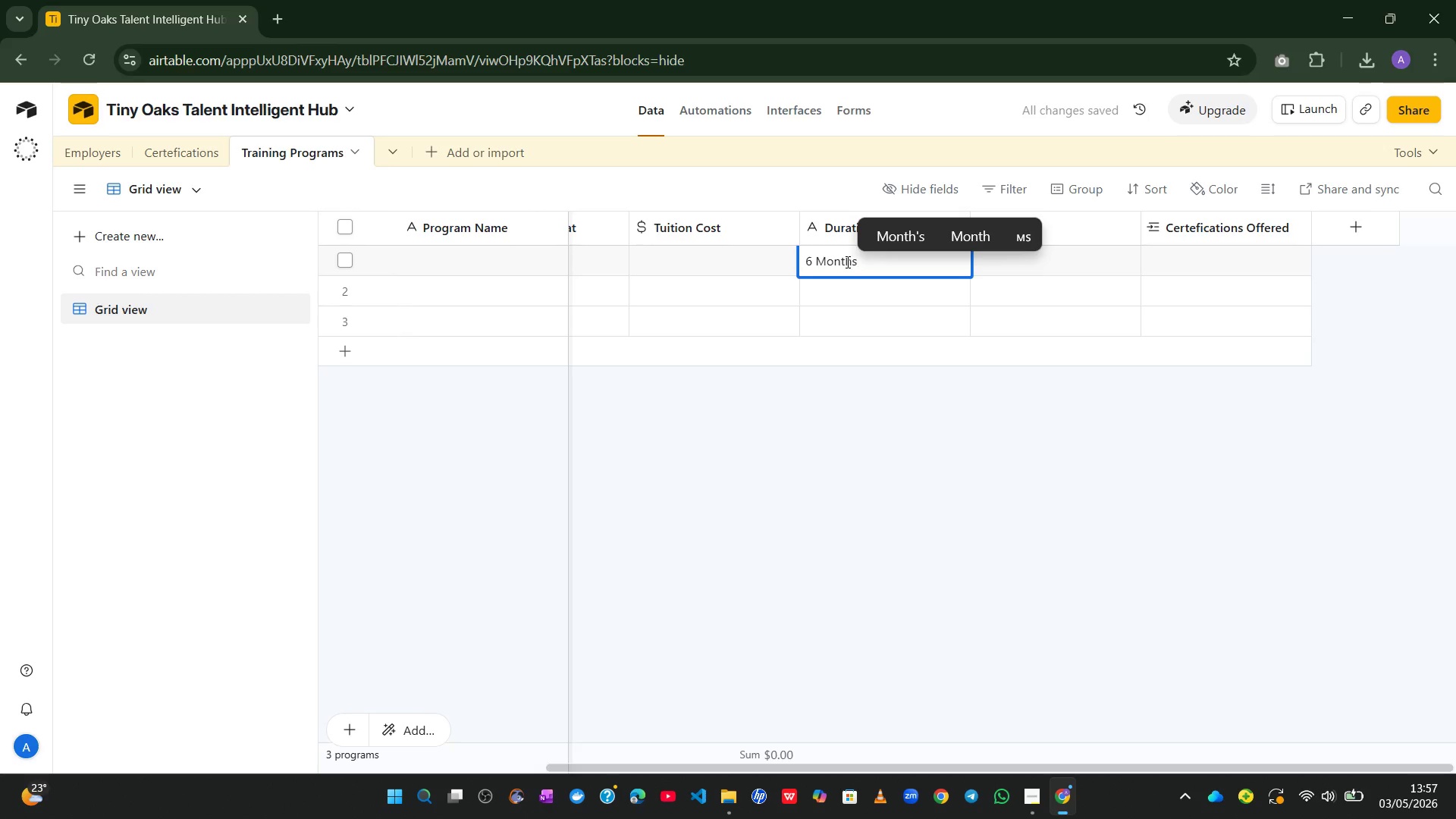 
key(Enter)
 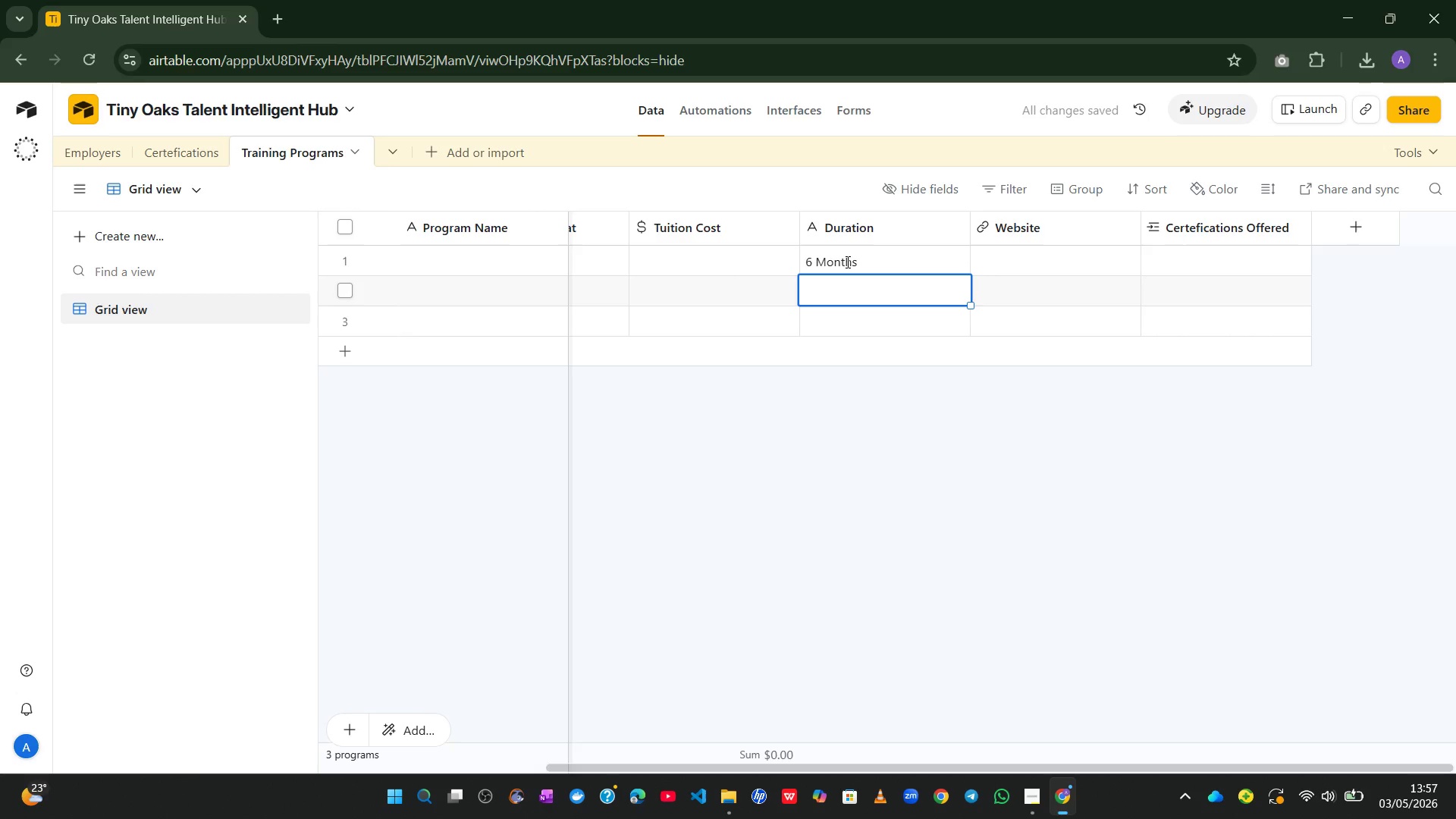 
type(Self-paced)
 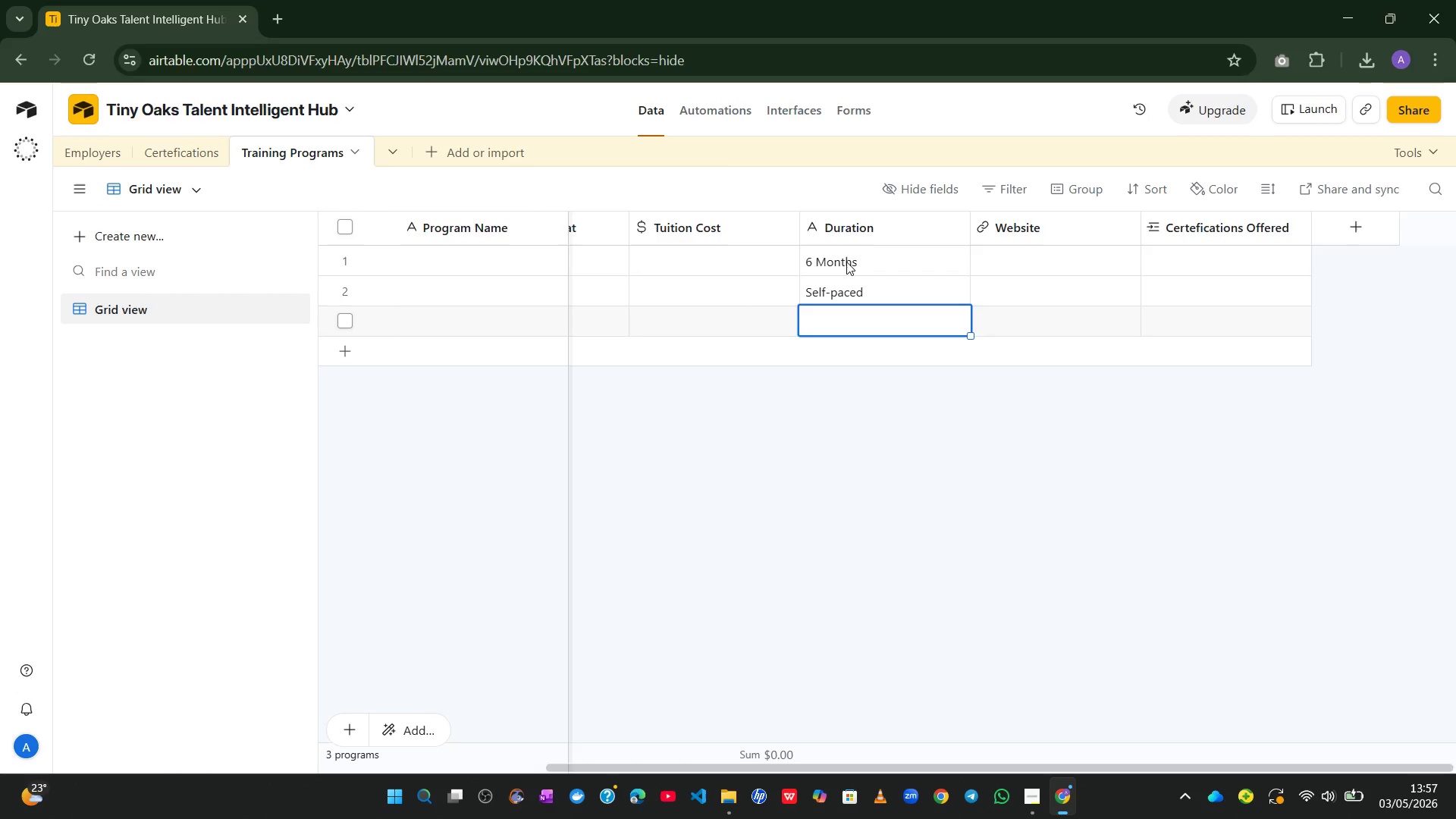 
 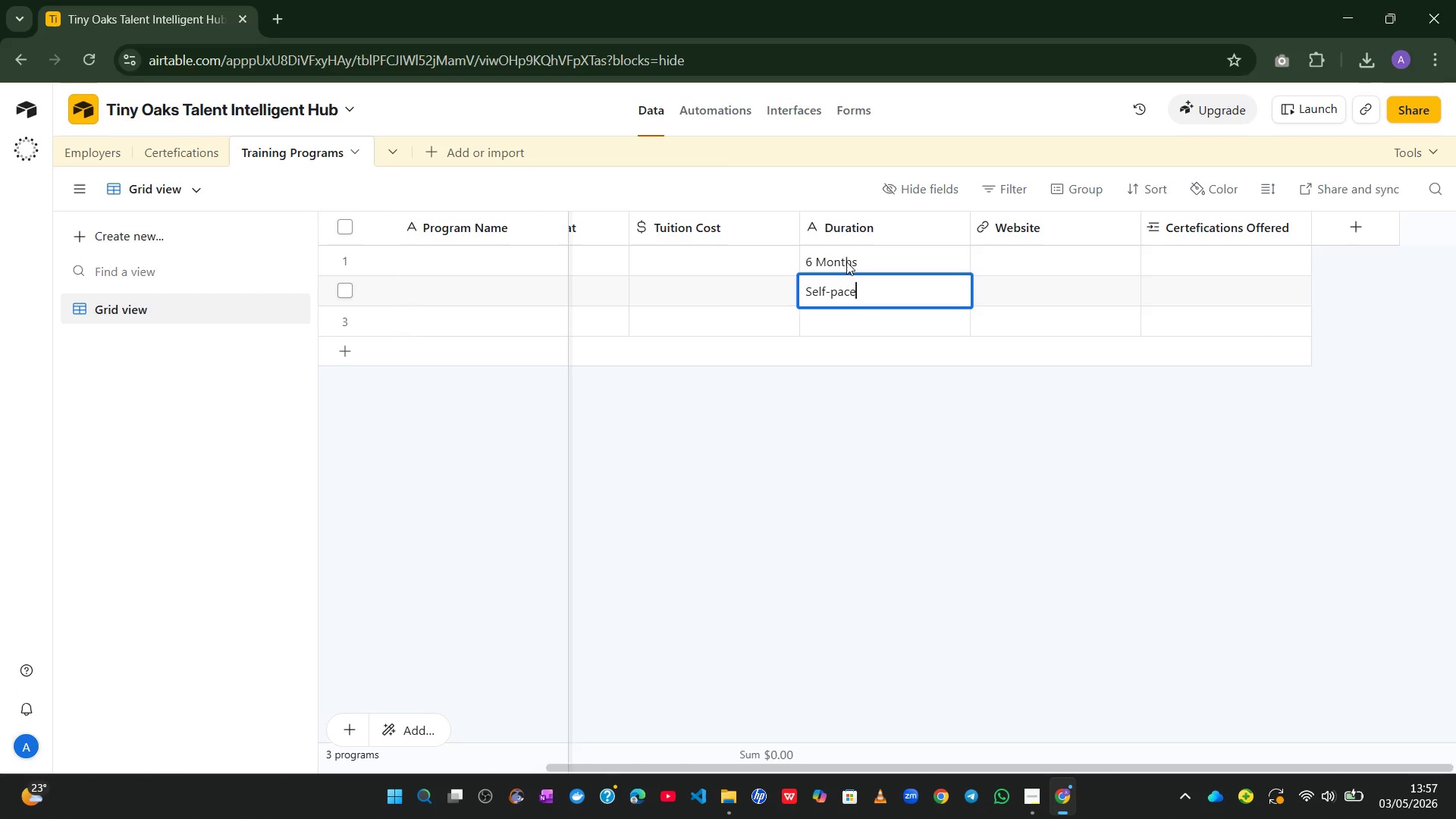 
key(Enter)
 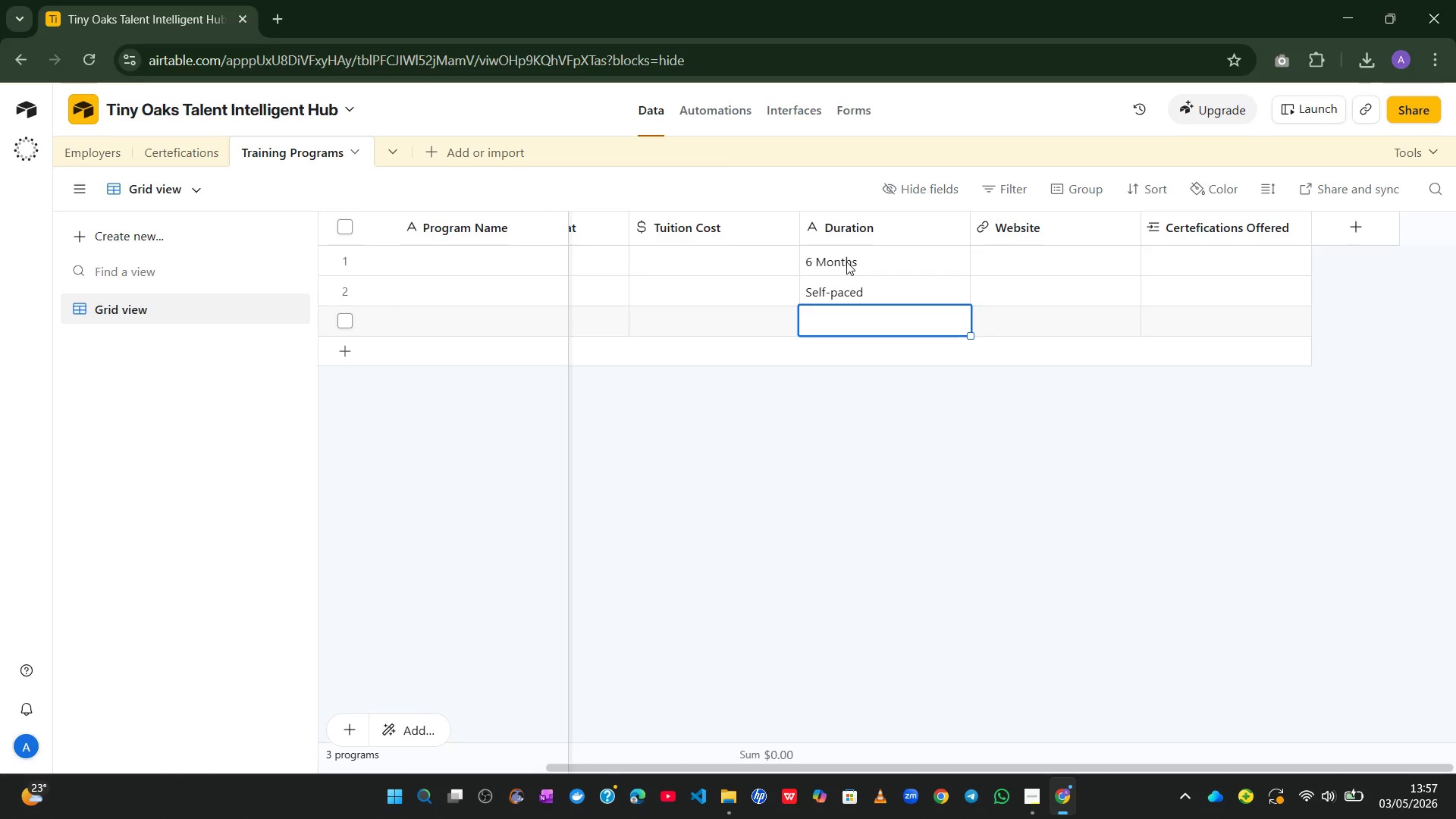 
type(1 Year)
 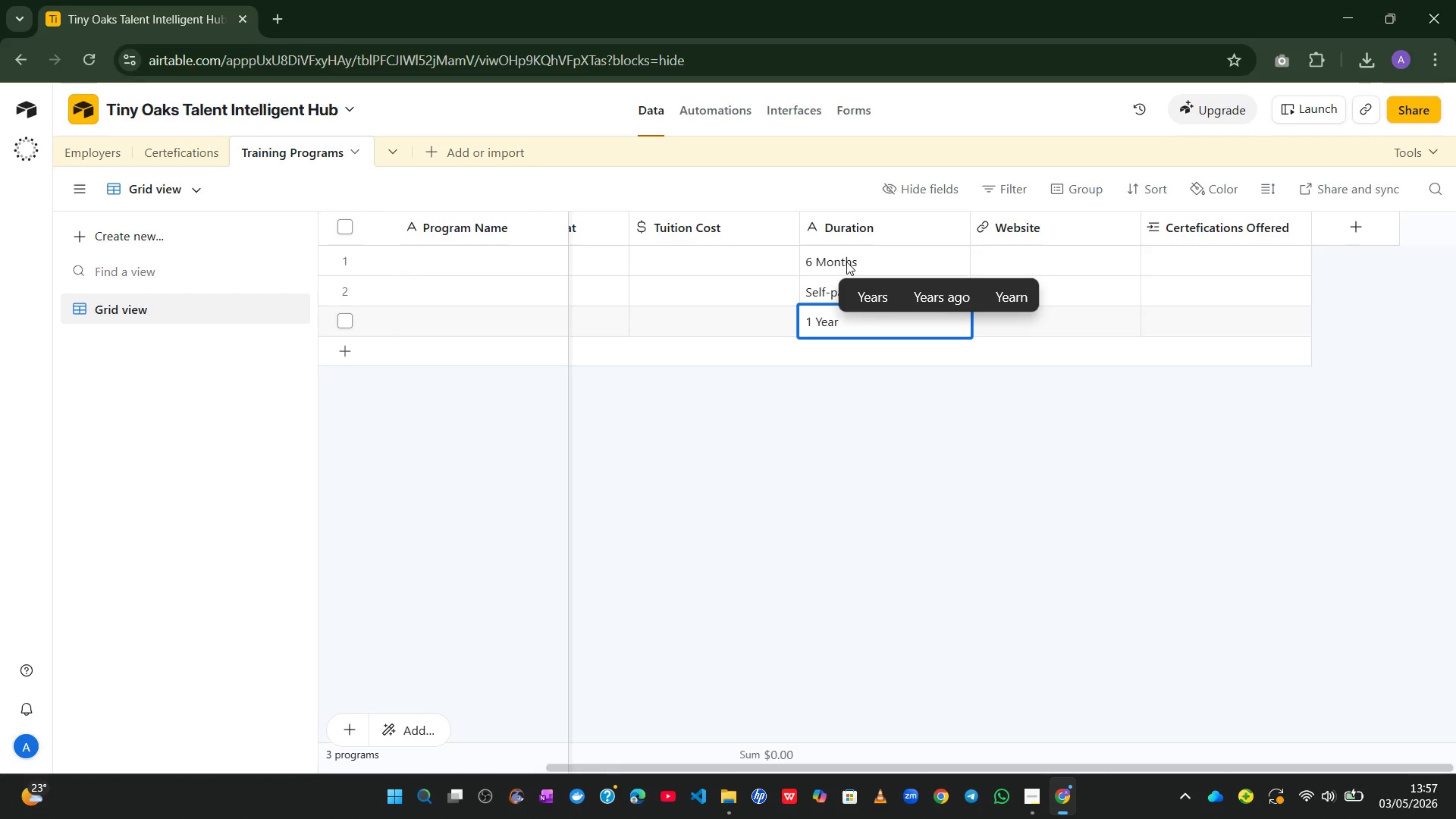 
key(Shift+Enter)
 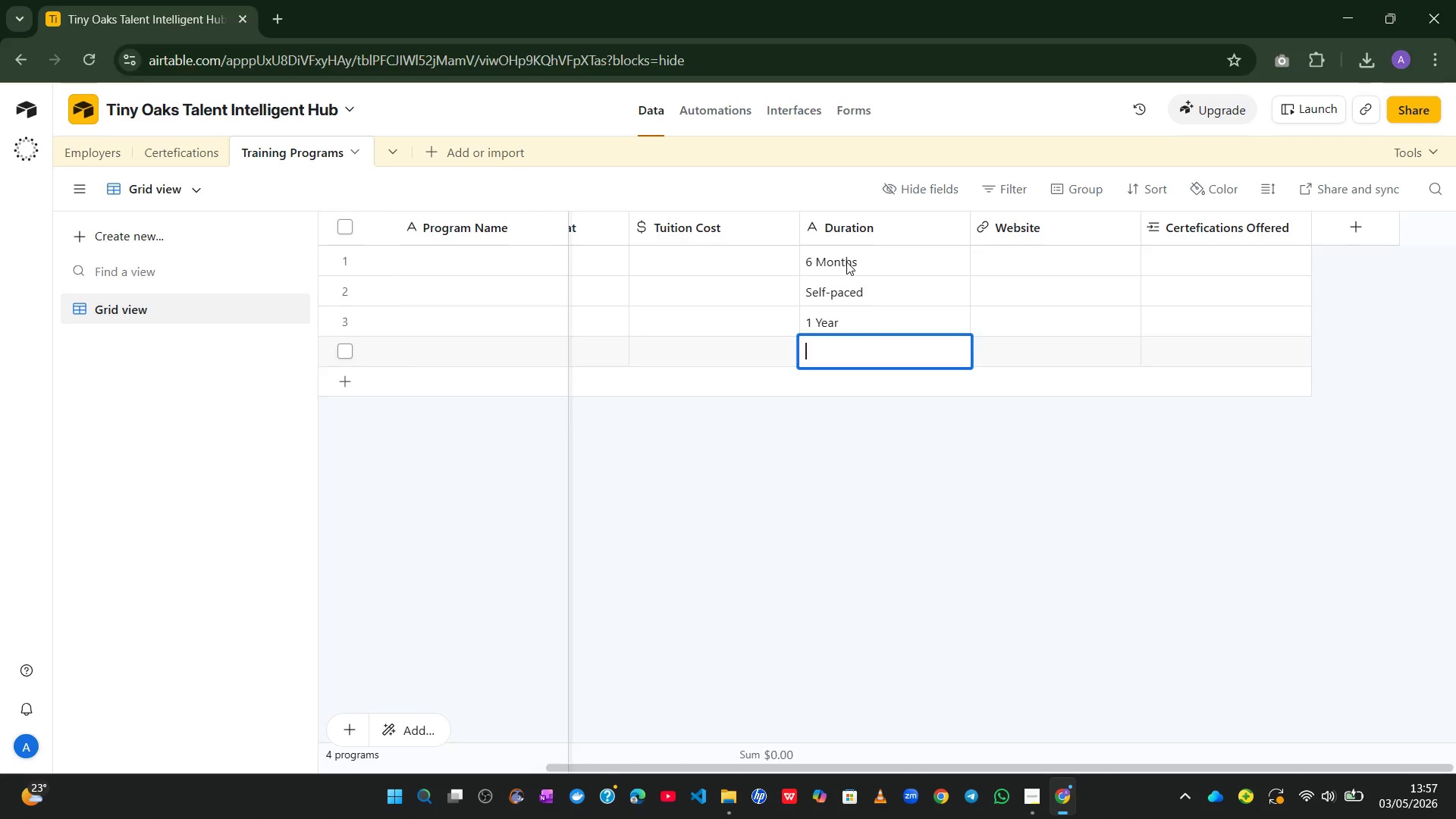 
key(Shift+Enter)
 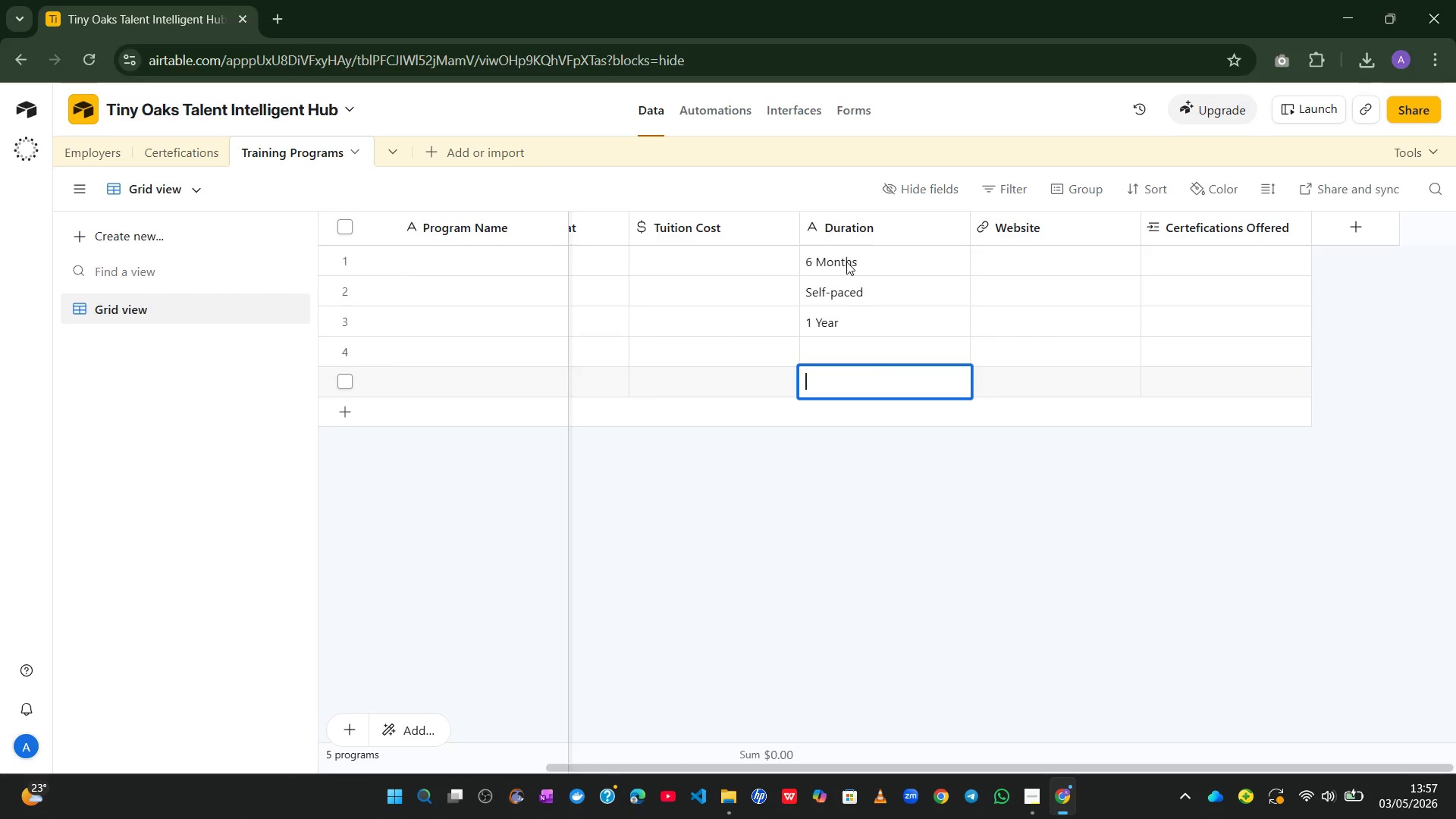 
key(Shift+Enter)
 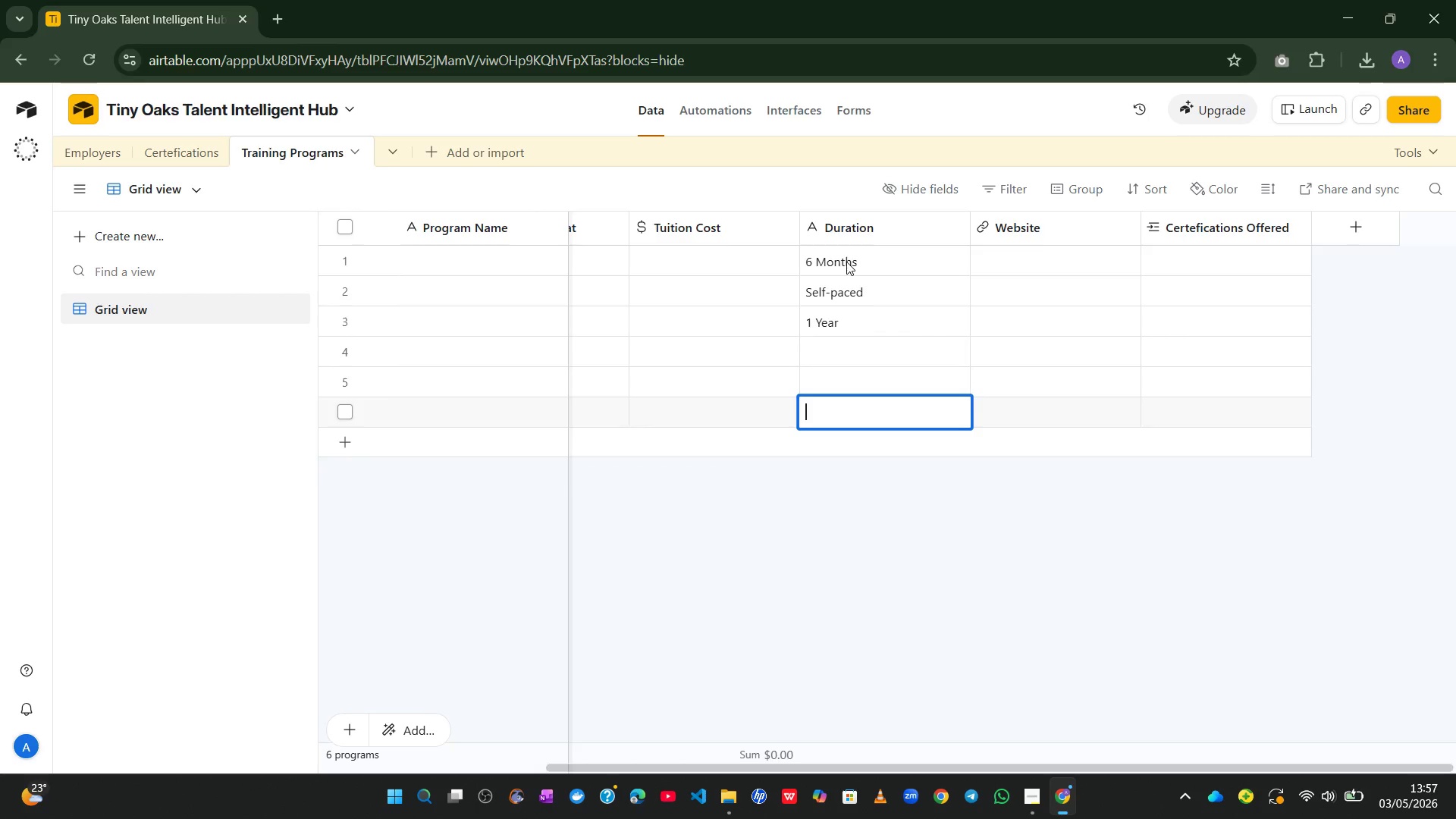 
key(Shift+Enter)
 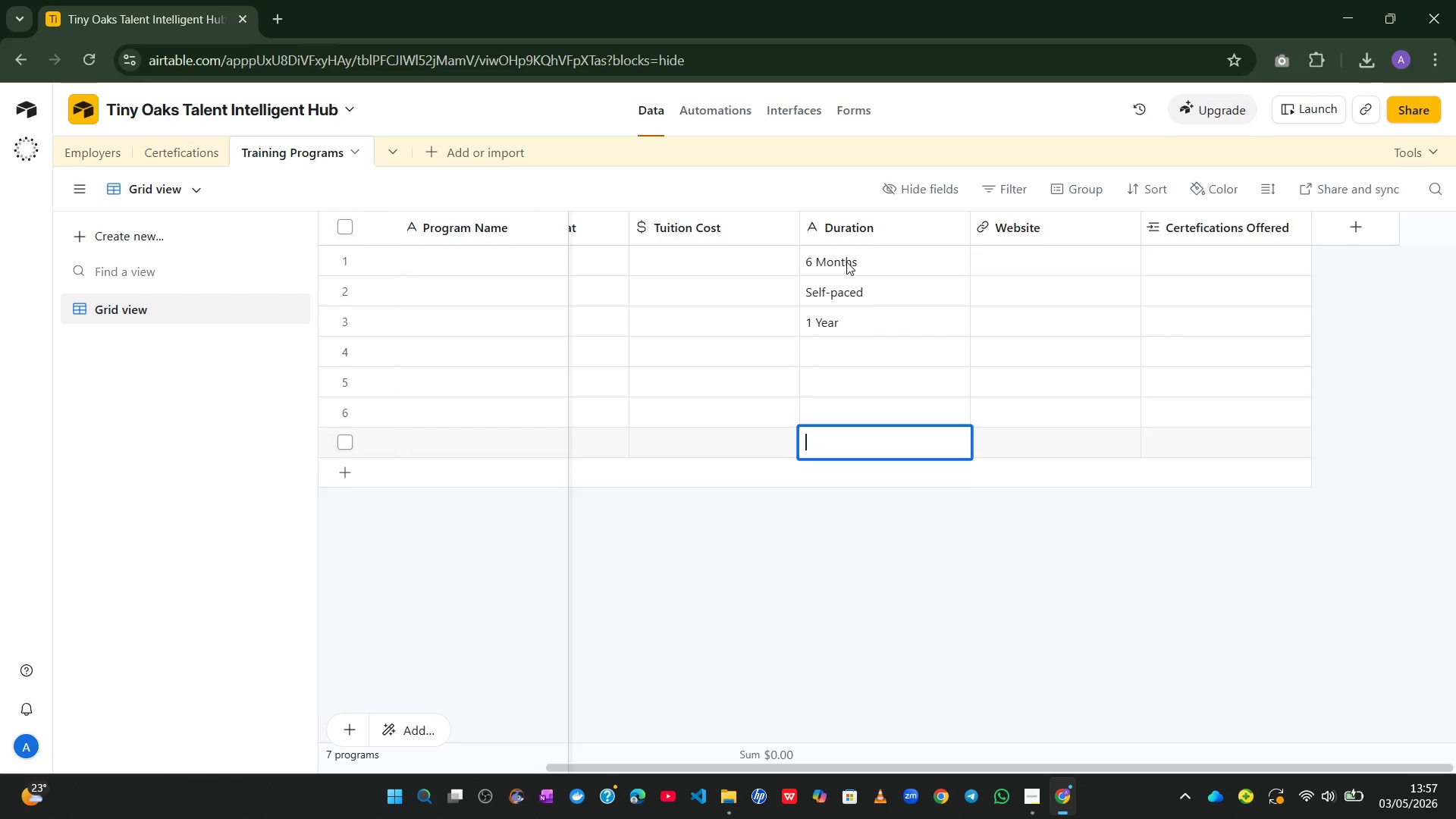 
key(Shift+Enter)
 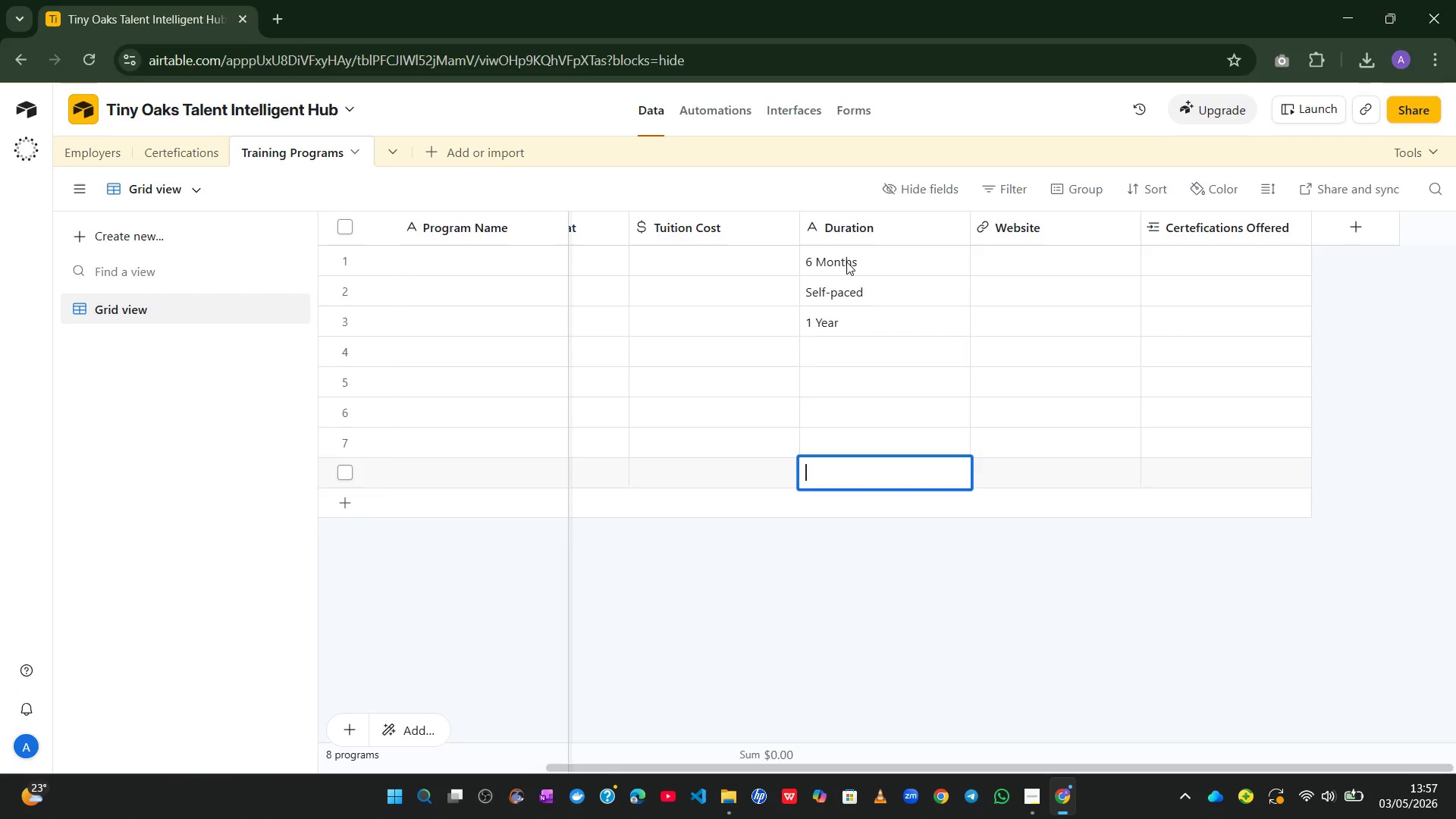 
key(Shift+Enter)
 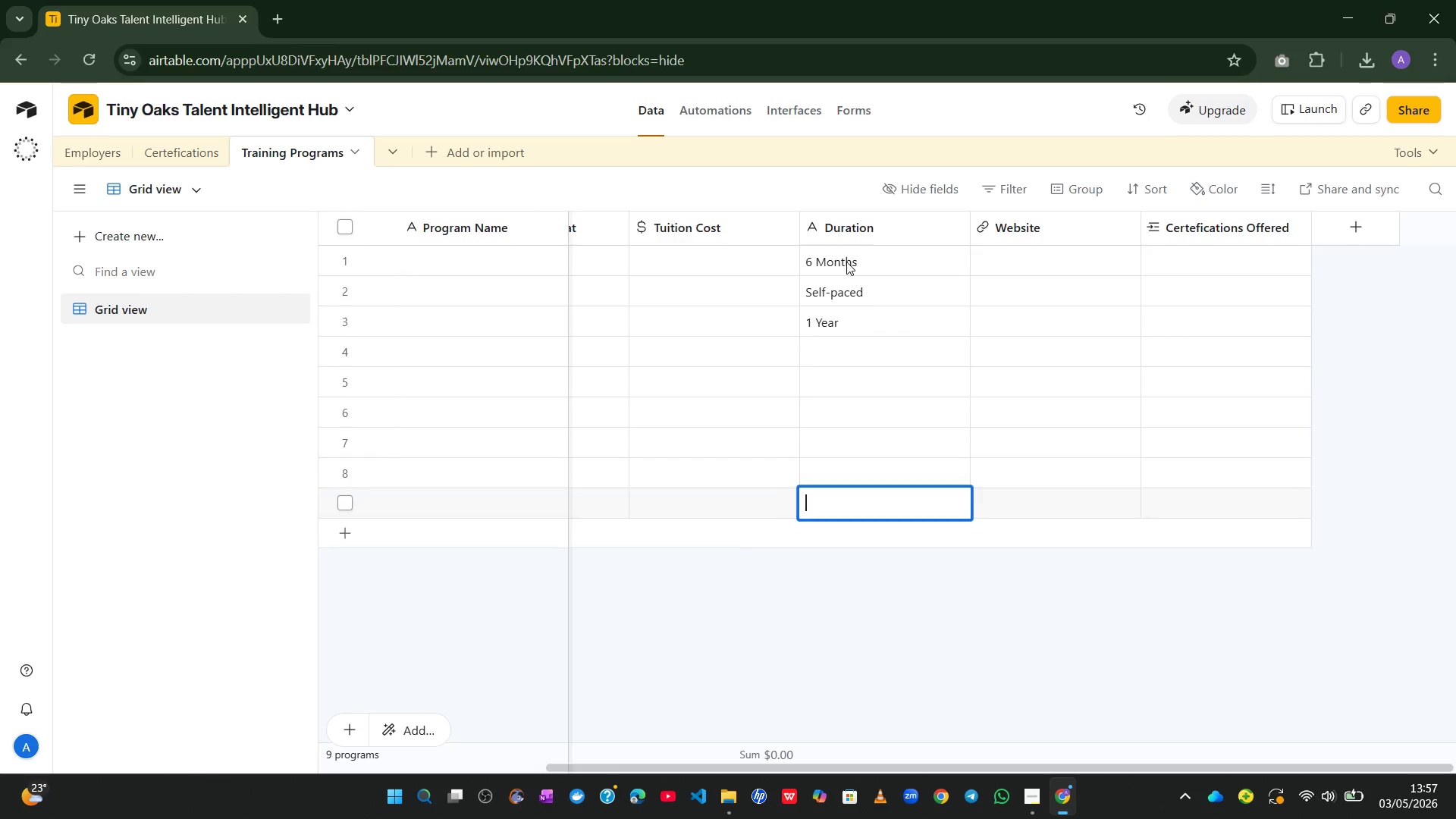 
key(Shift+Enter)
 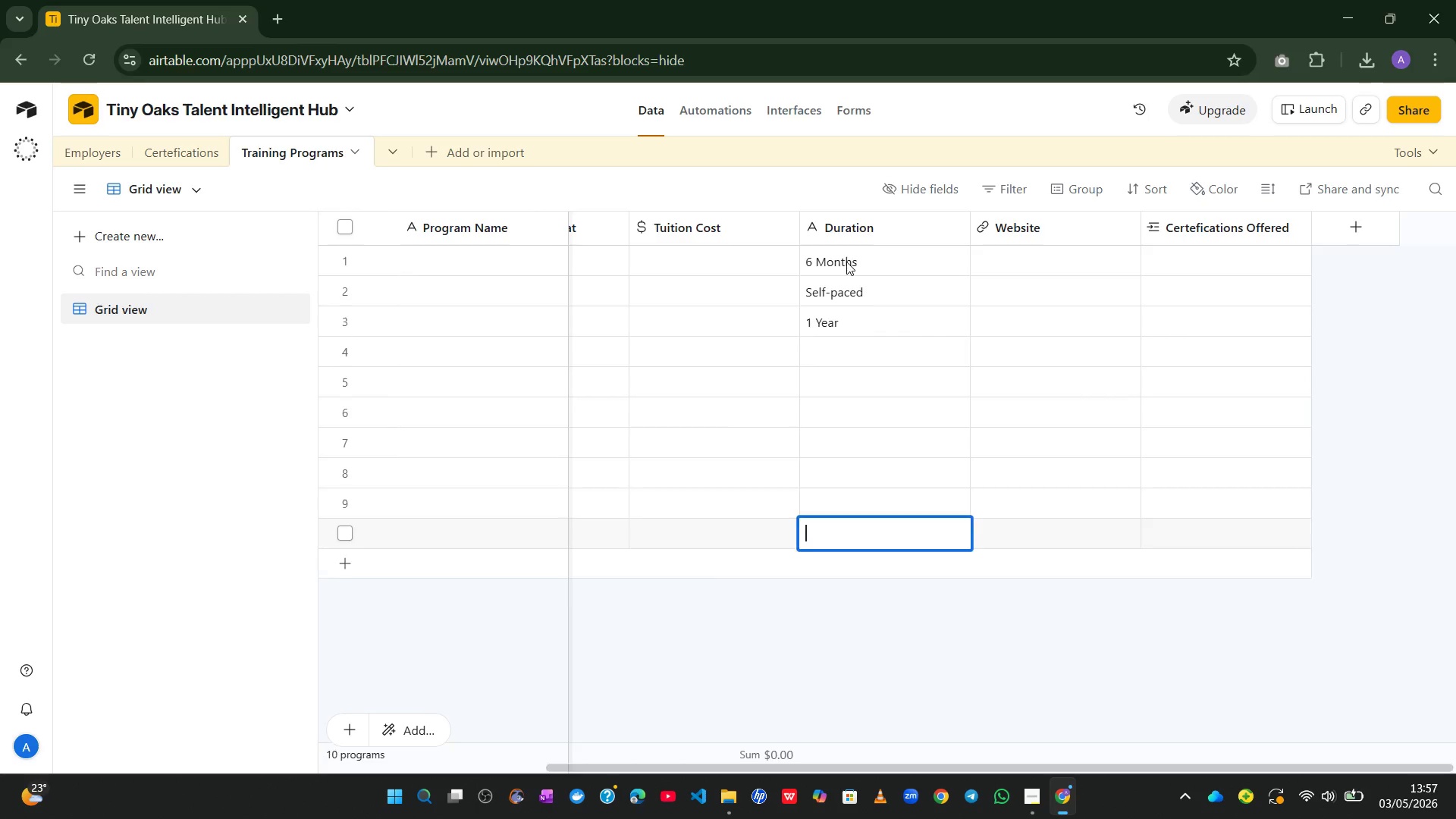 
key(Shift+Enter)
 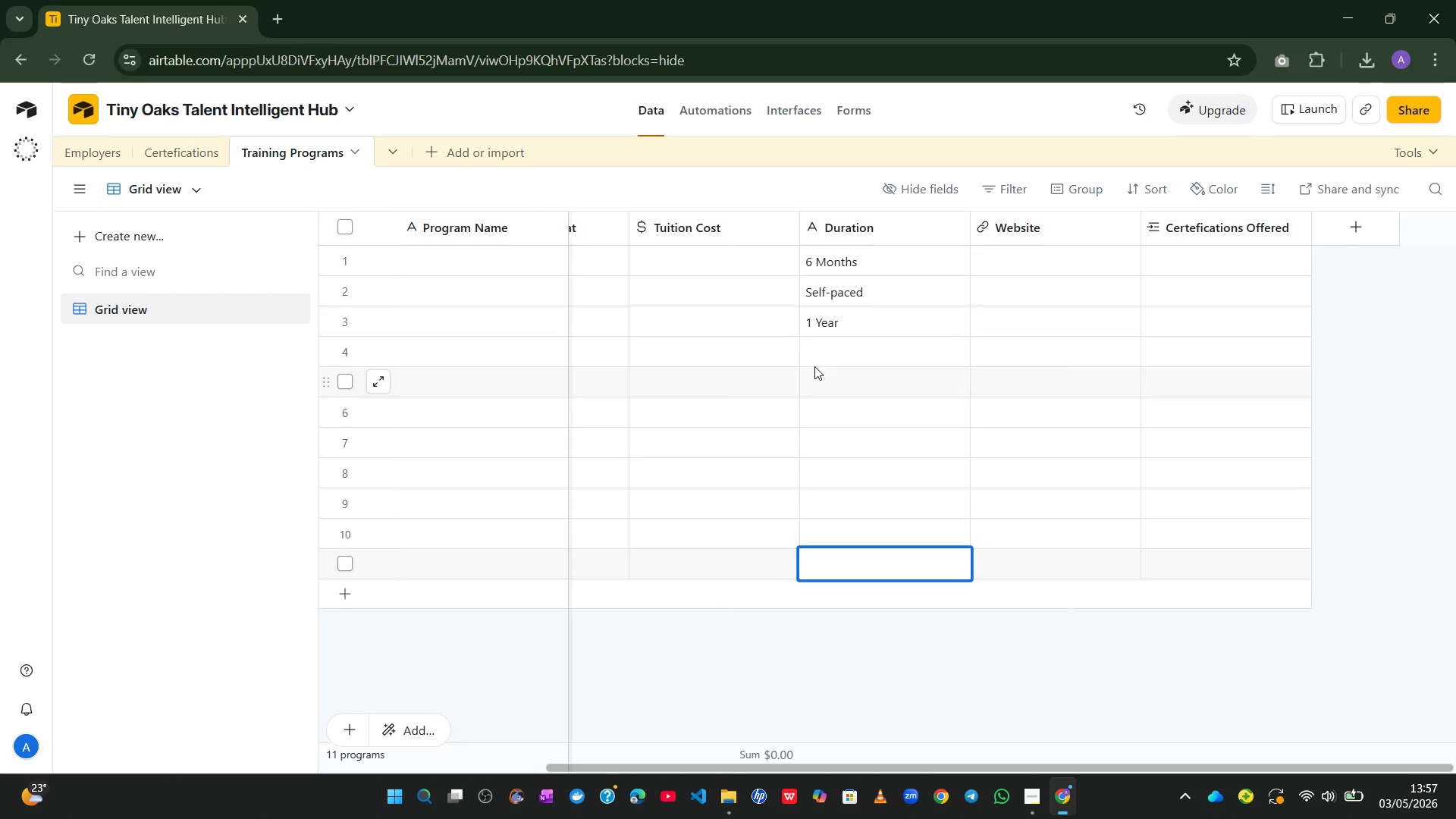 
left_click([843, 346])
 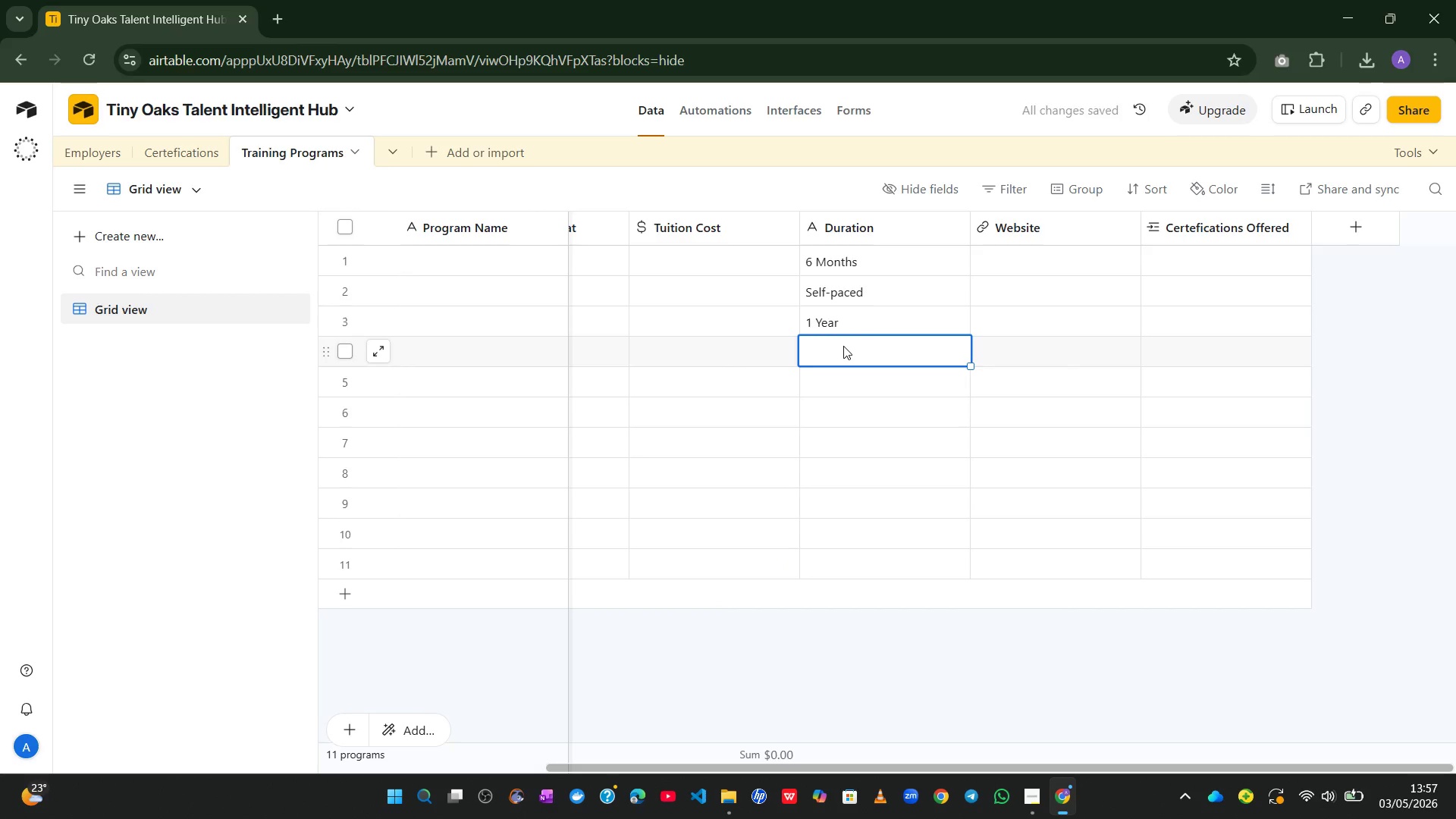 
type(9 Months)
 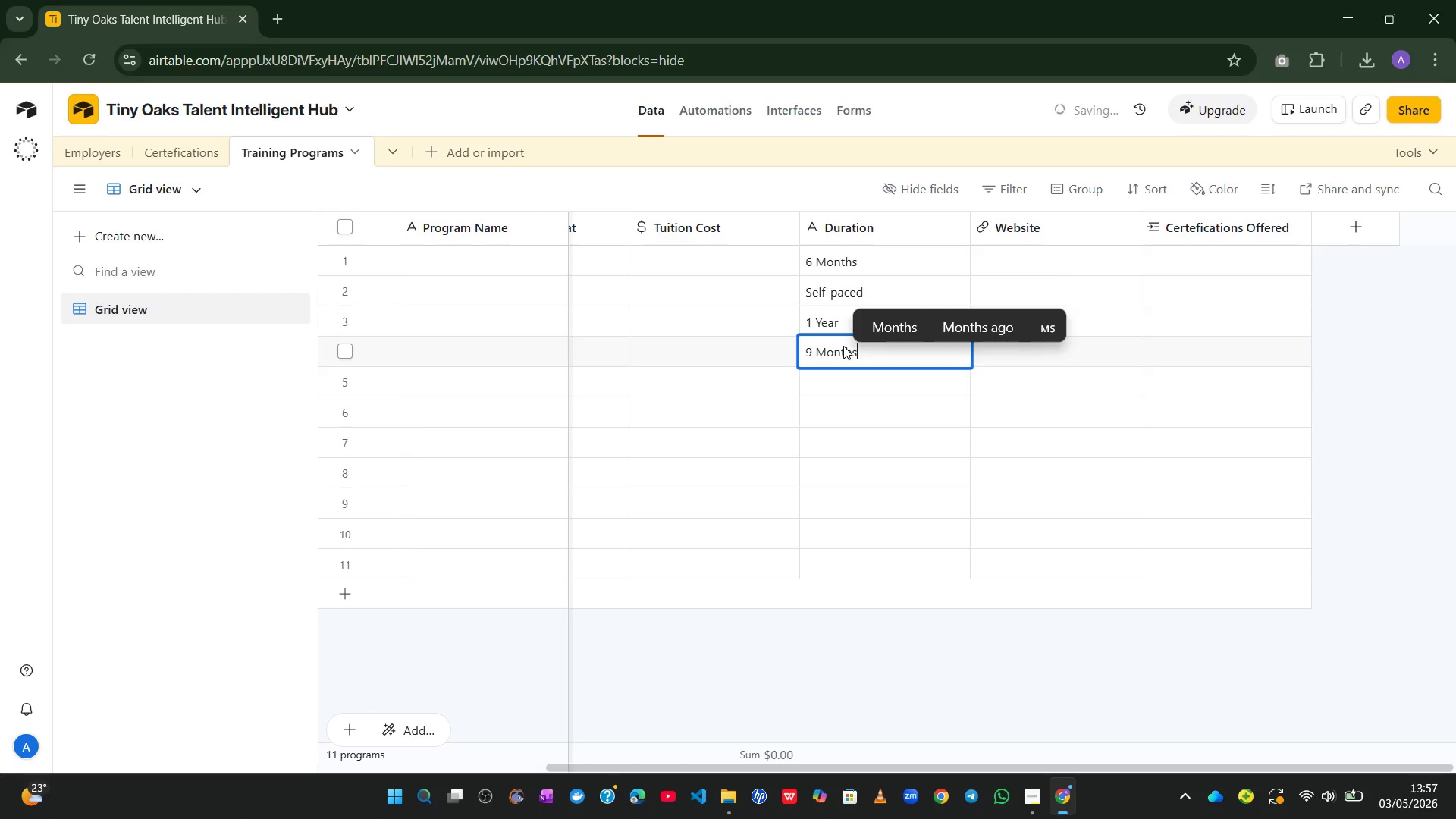 
key(Enter)
 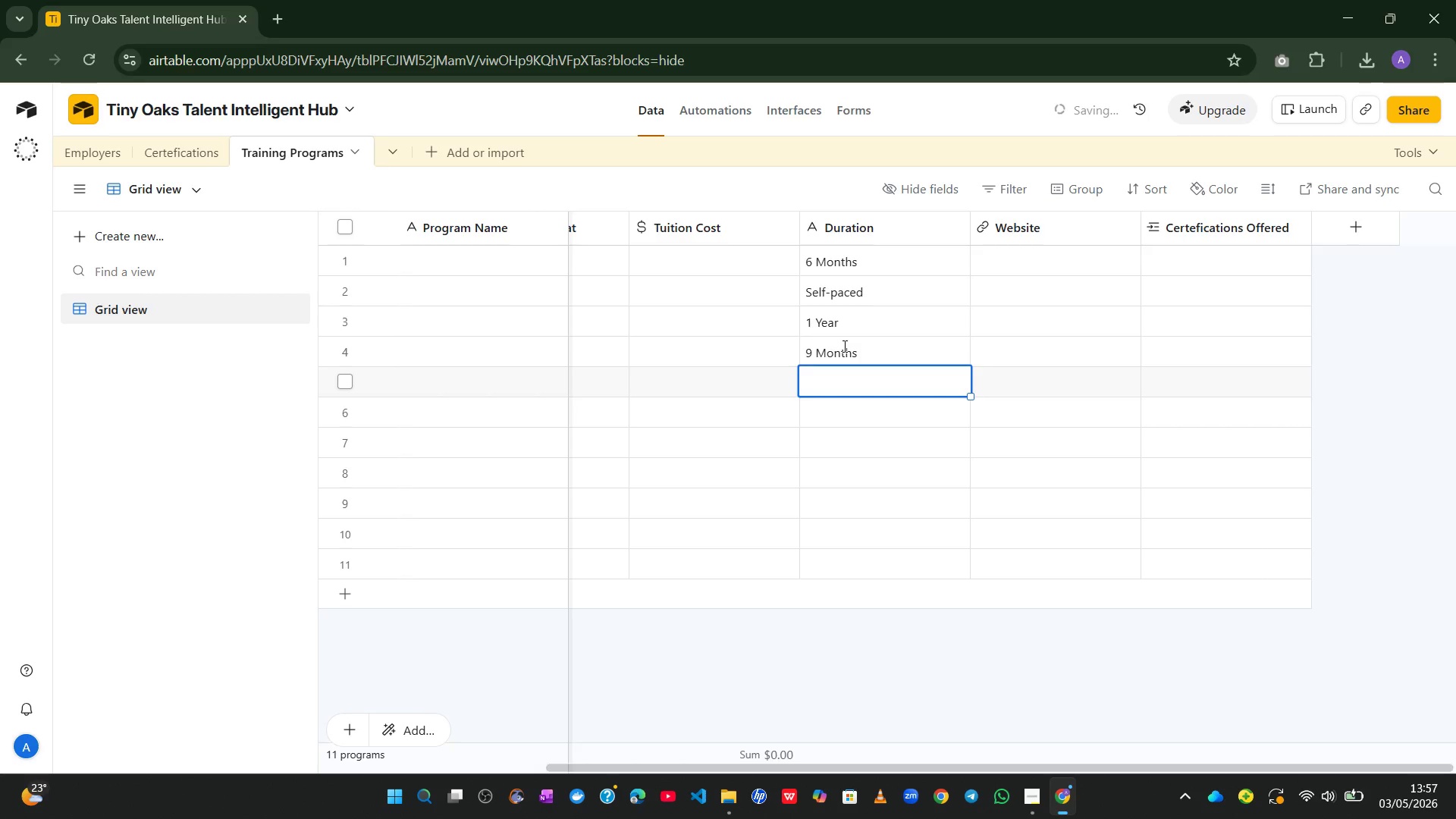 
type(1 Day)
 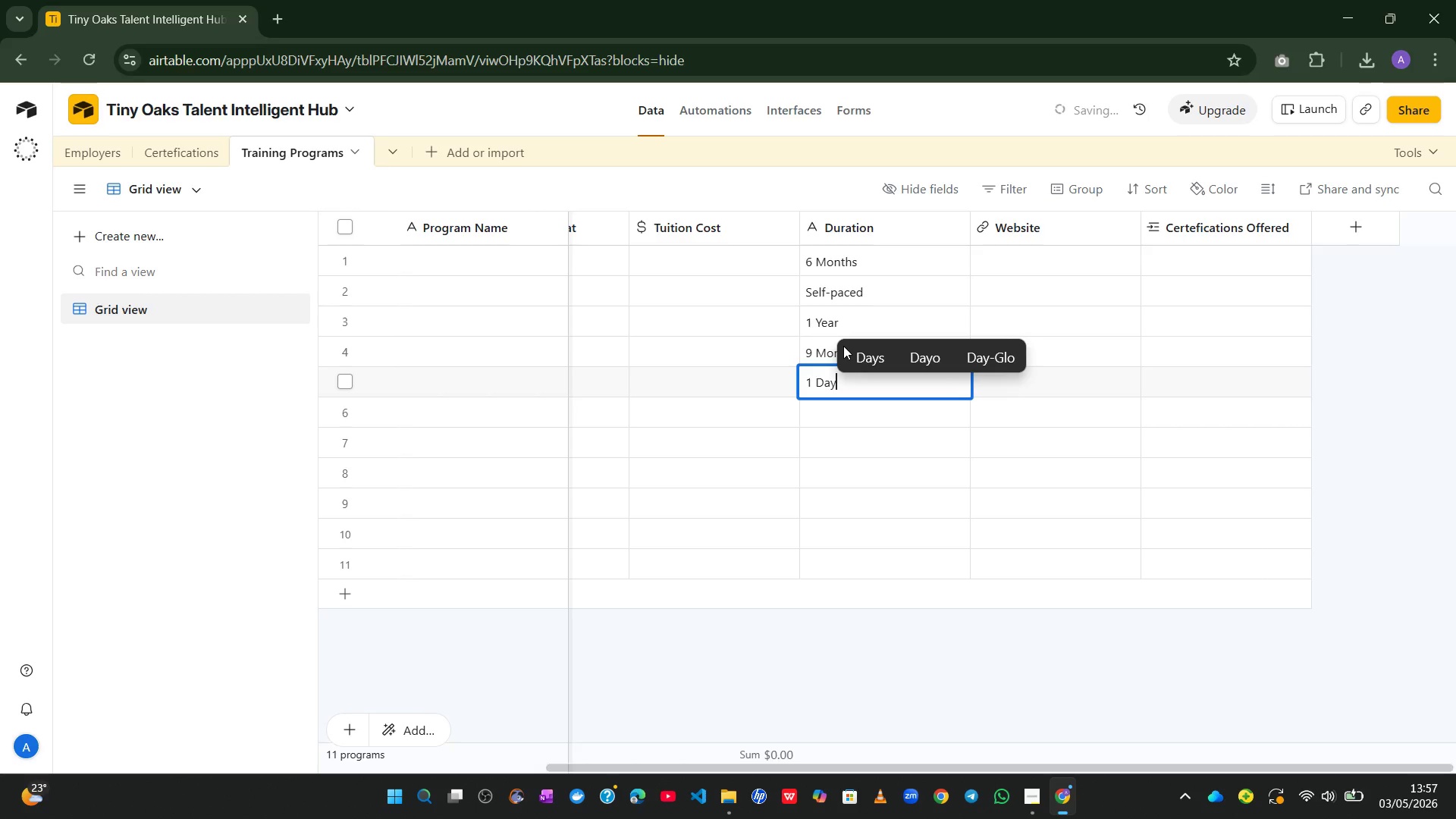 
key(Enter)
 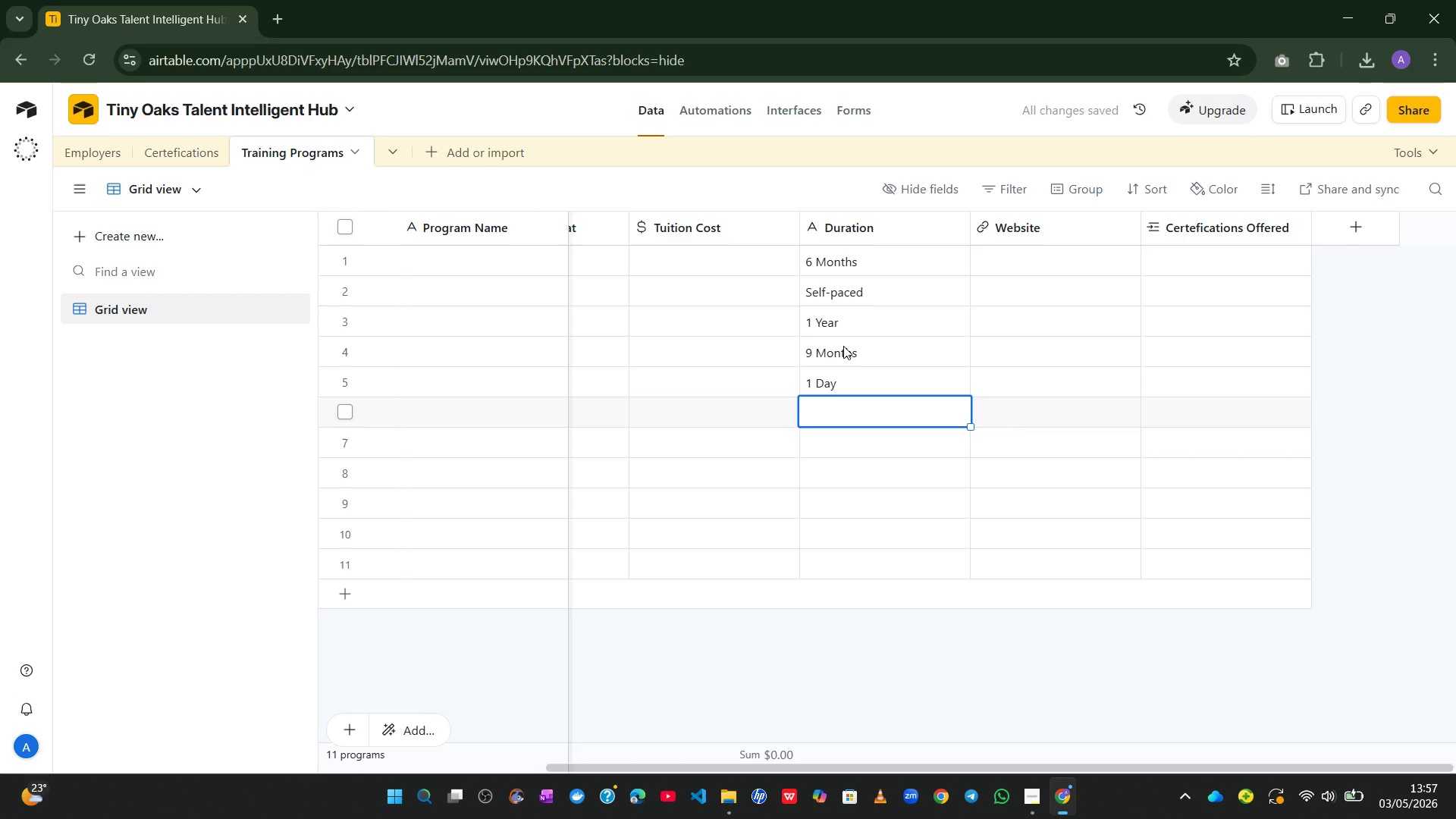 
type(1 Day)
 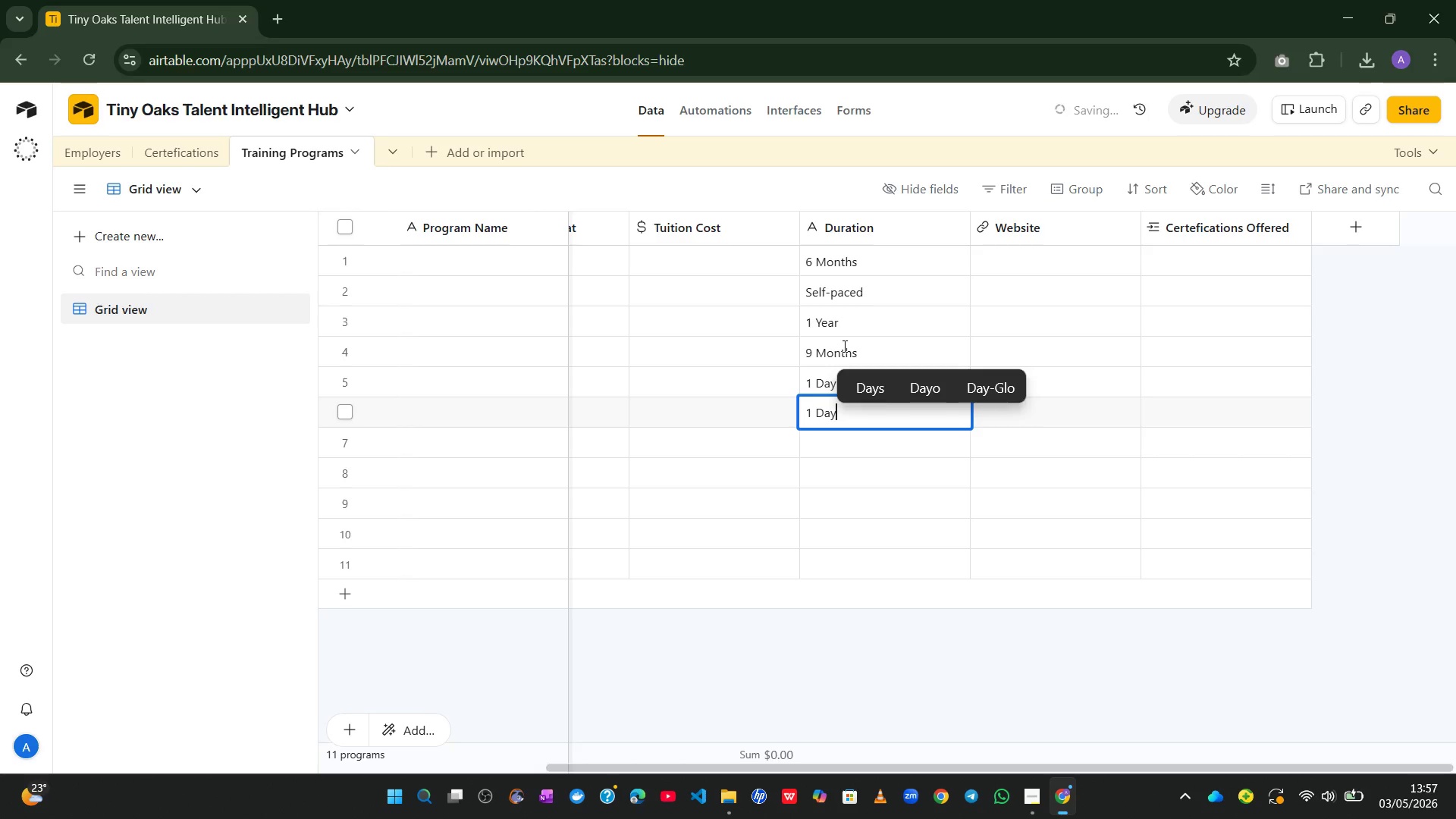 
key(Enter)
 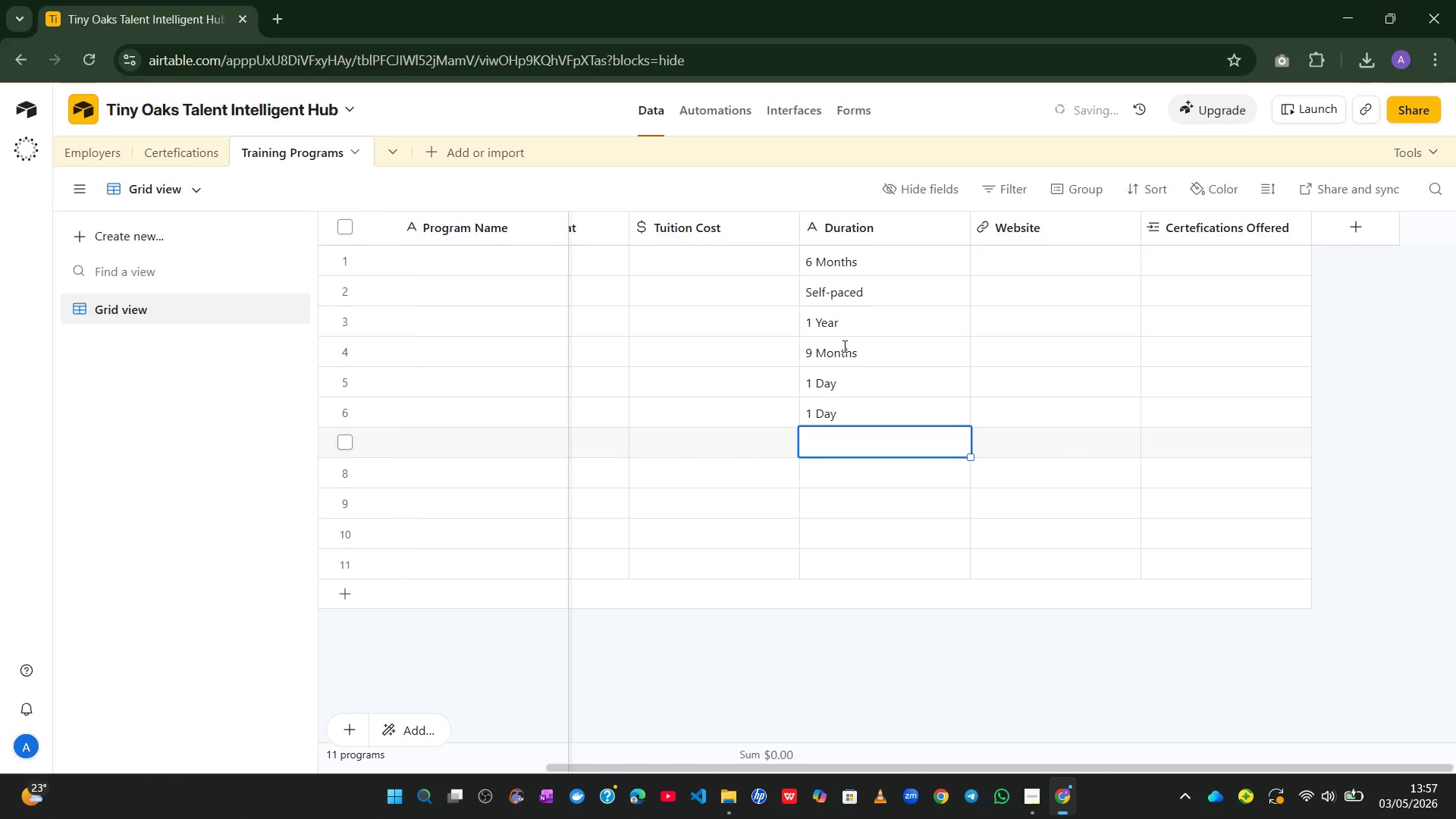 
hold_key(key=ShiftLeft, duration=0.72)
 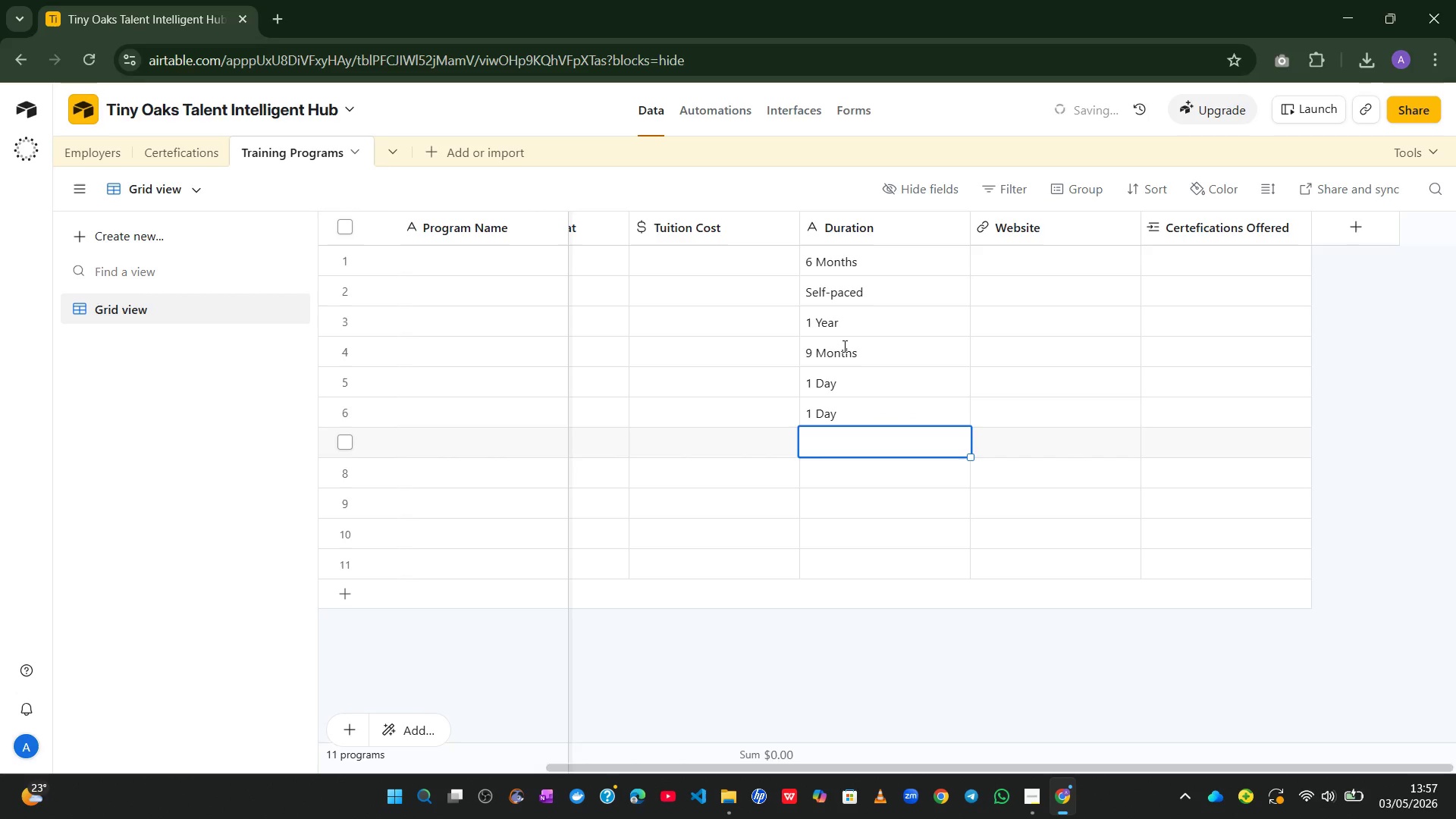 
type(@)
key(Backspace)
type(2 Years)
 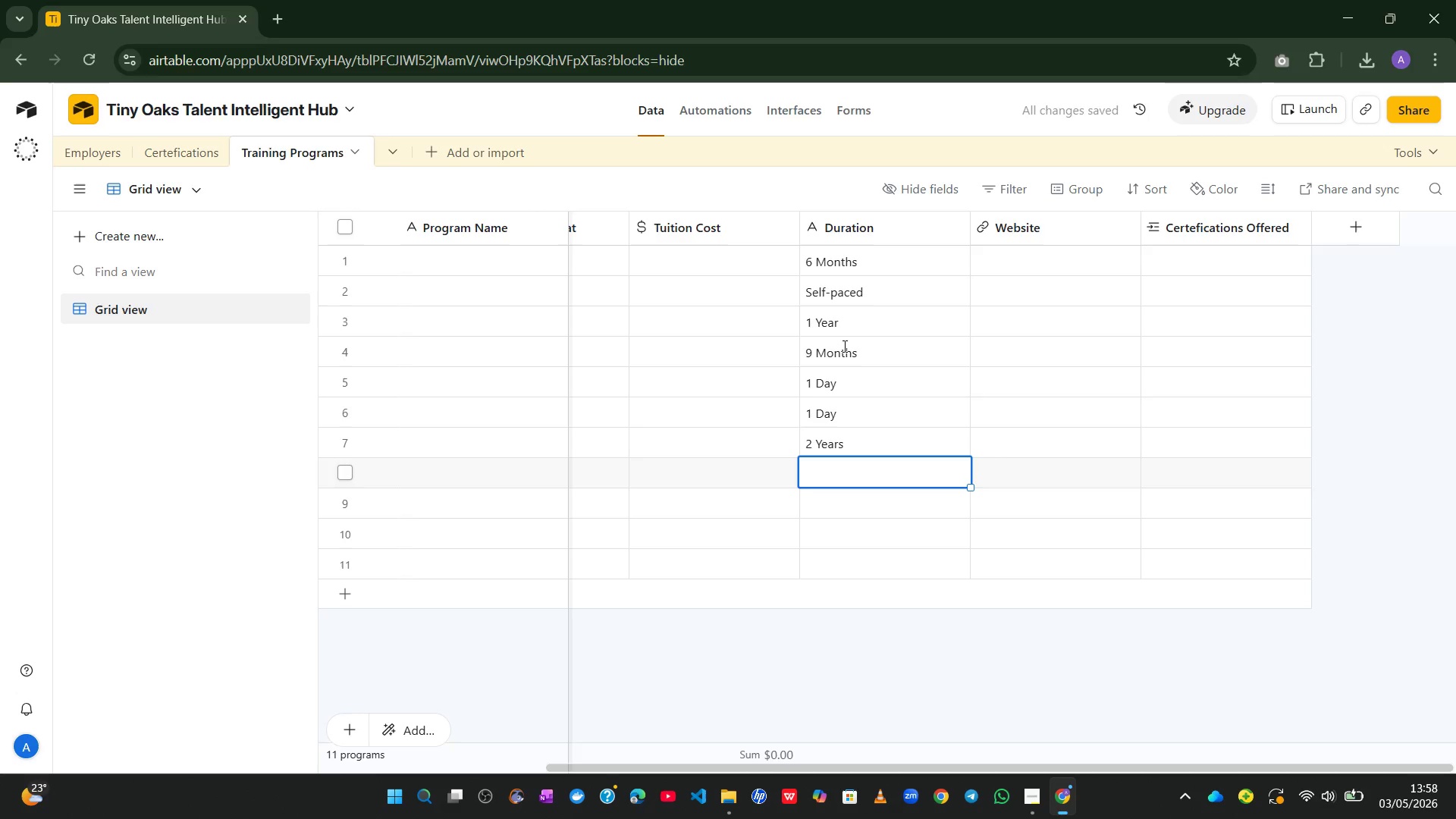 
 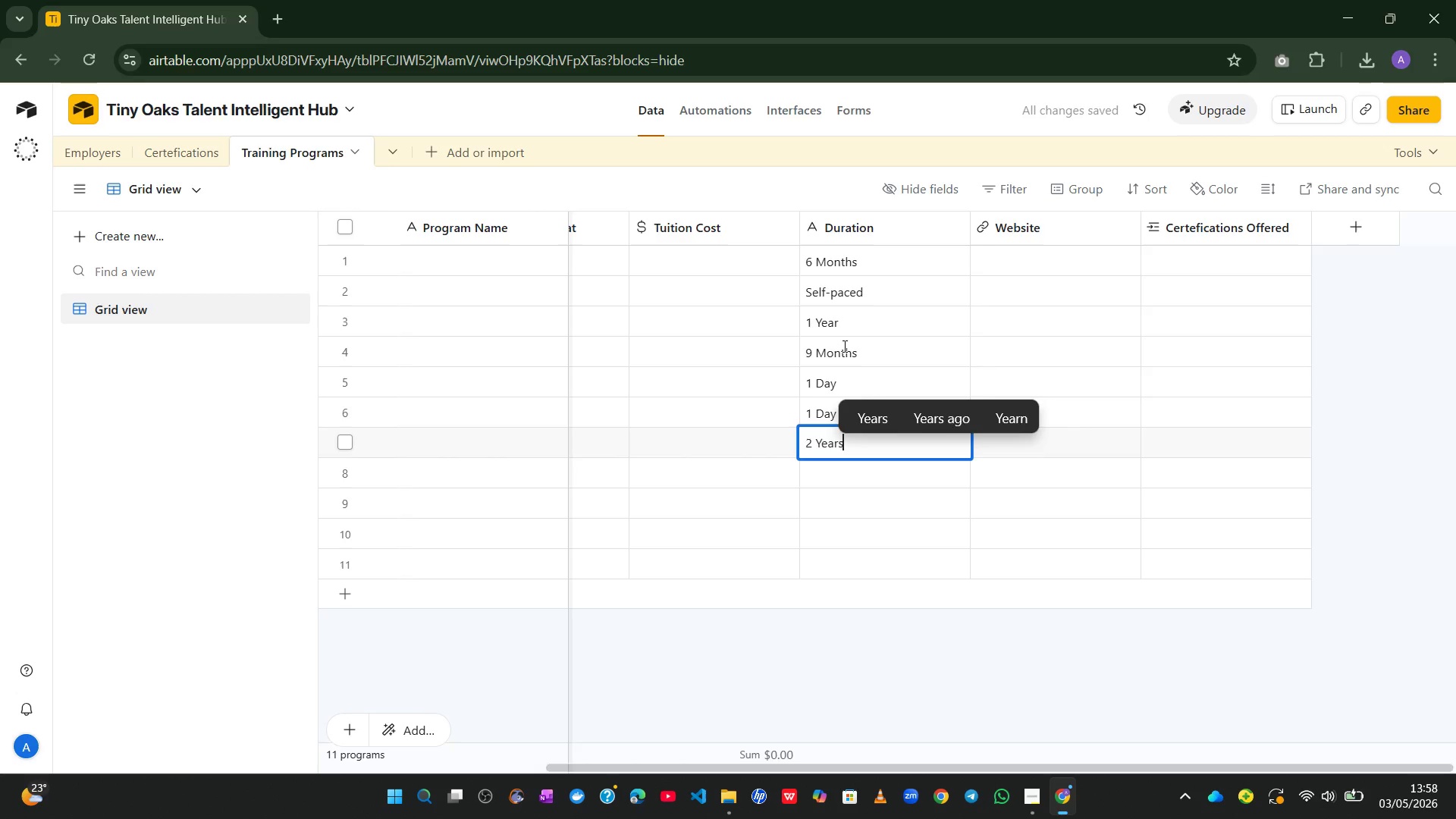 
key(Enter)
 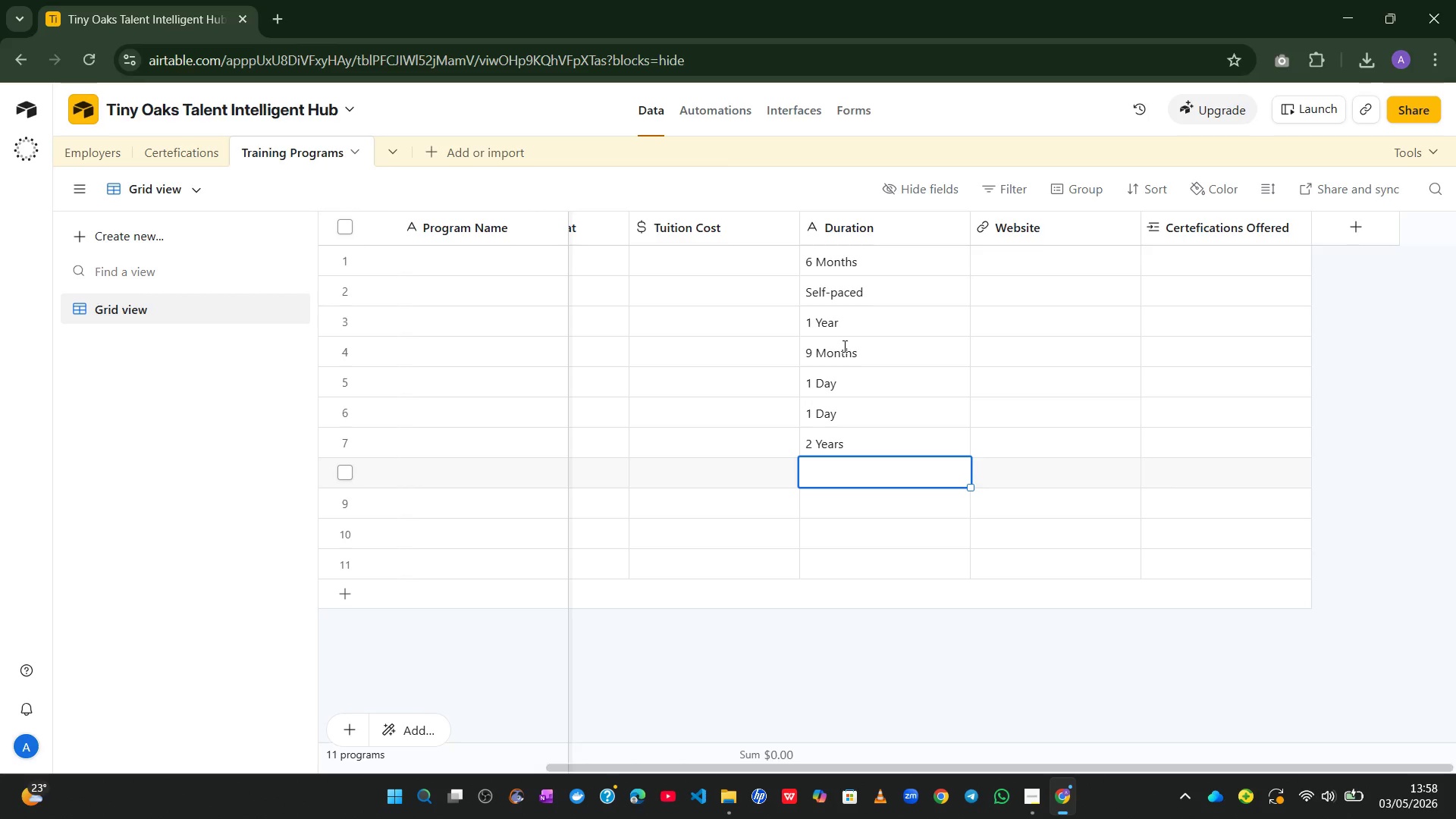 
type(8 Wea)
key(Backspace)
type(eks)
 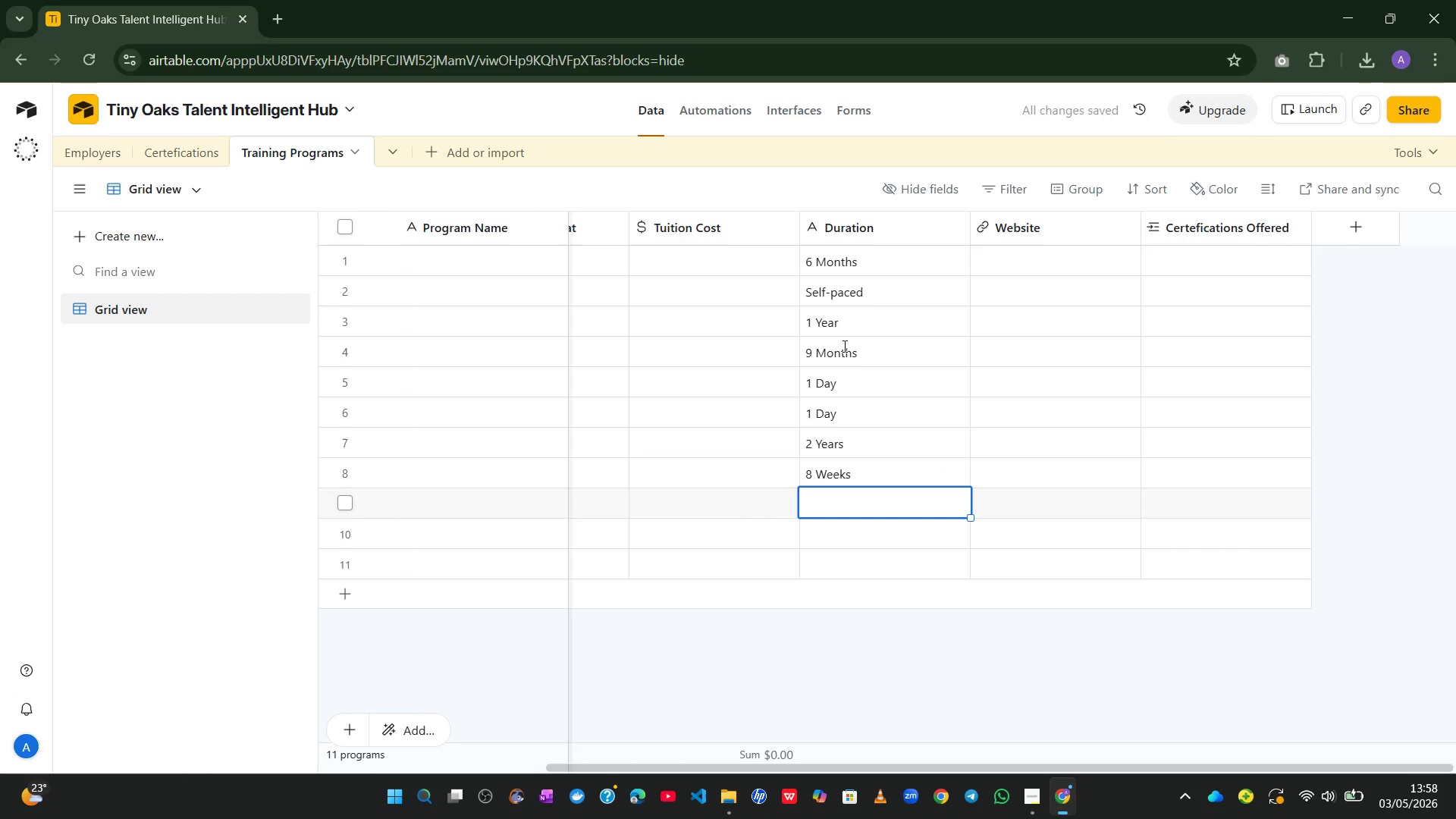 
 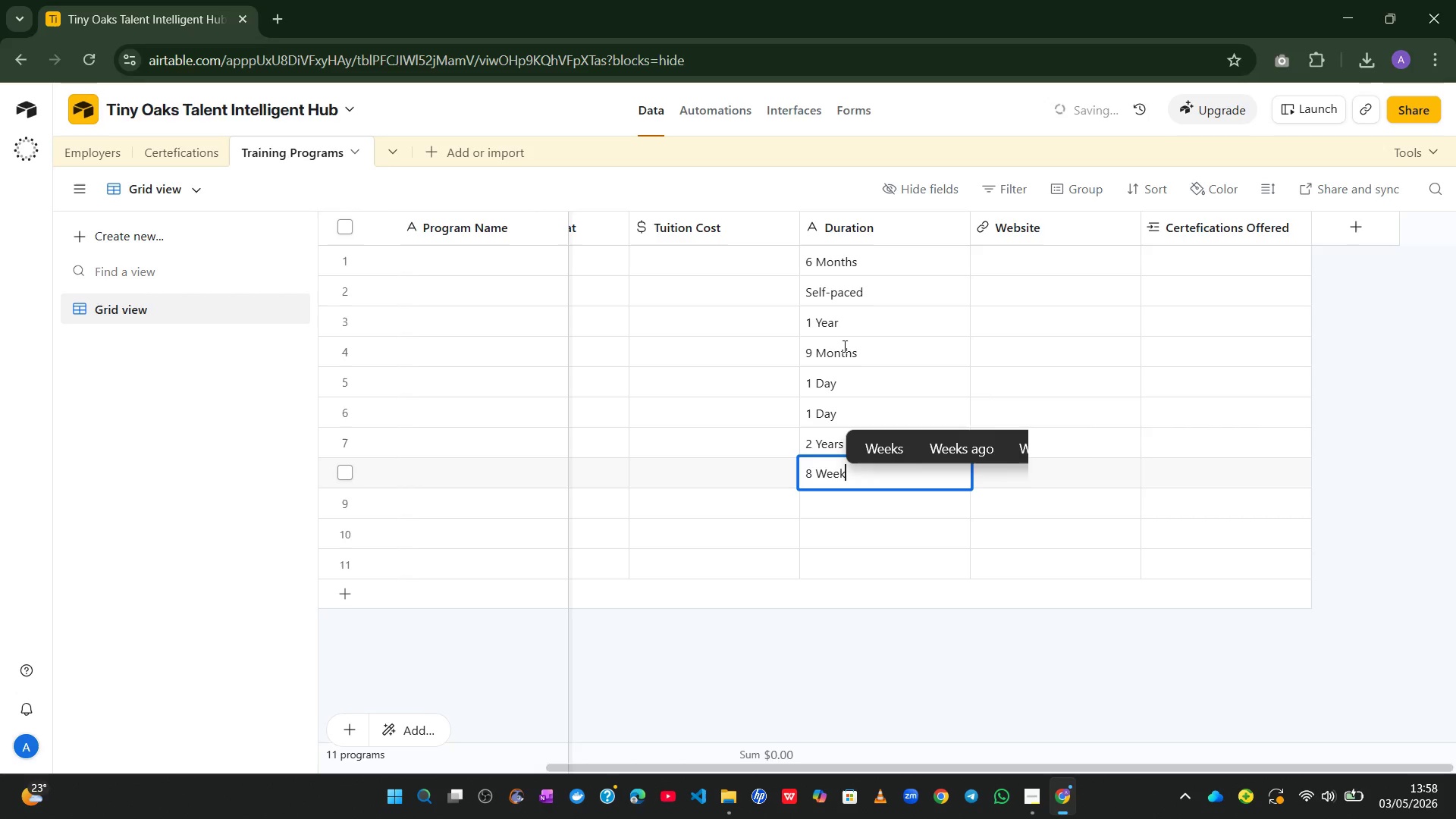 
key(Enter)
 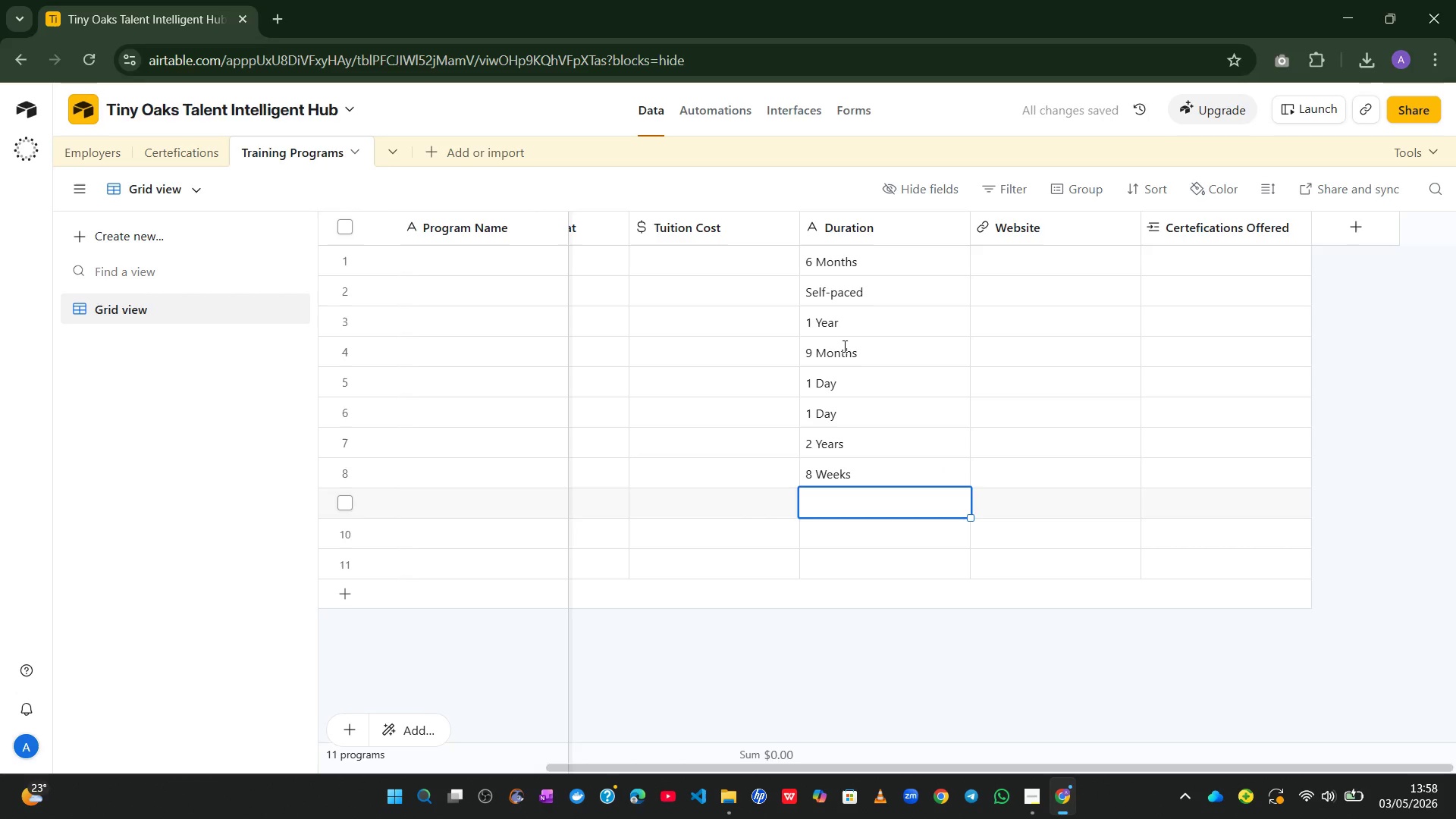 
hold_key(key=ShiftLeft, duration=0.58)
 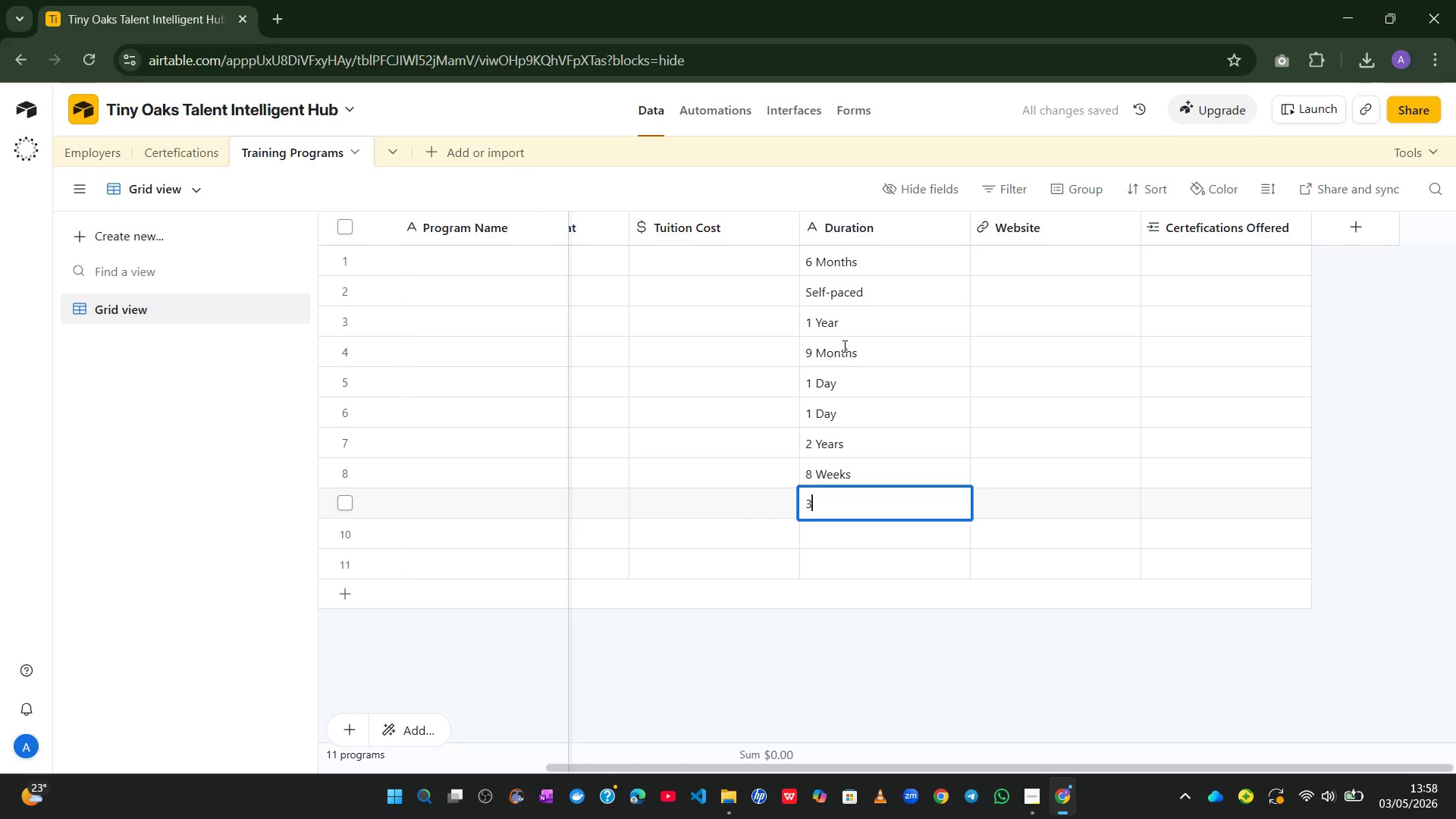 
type(3 Months)
 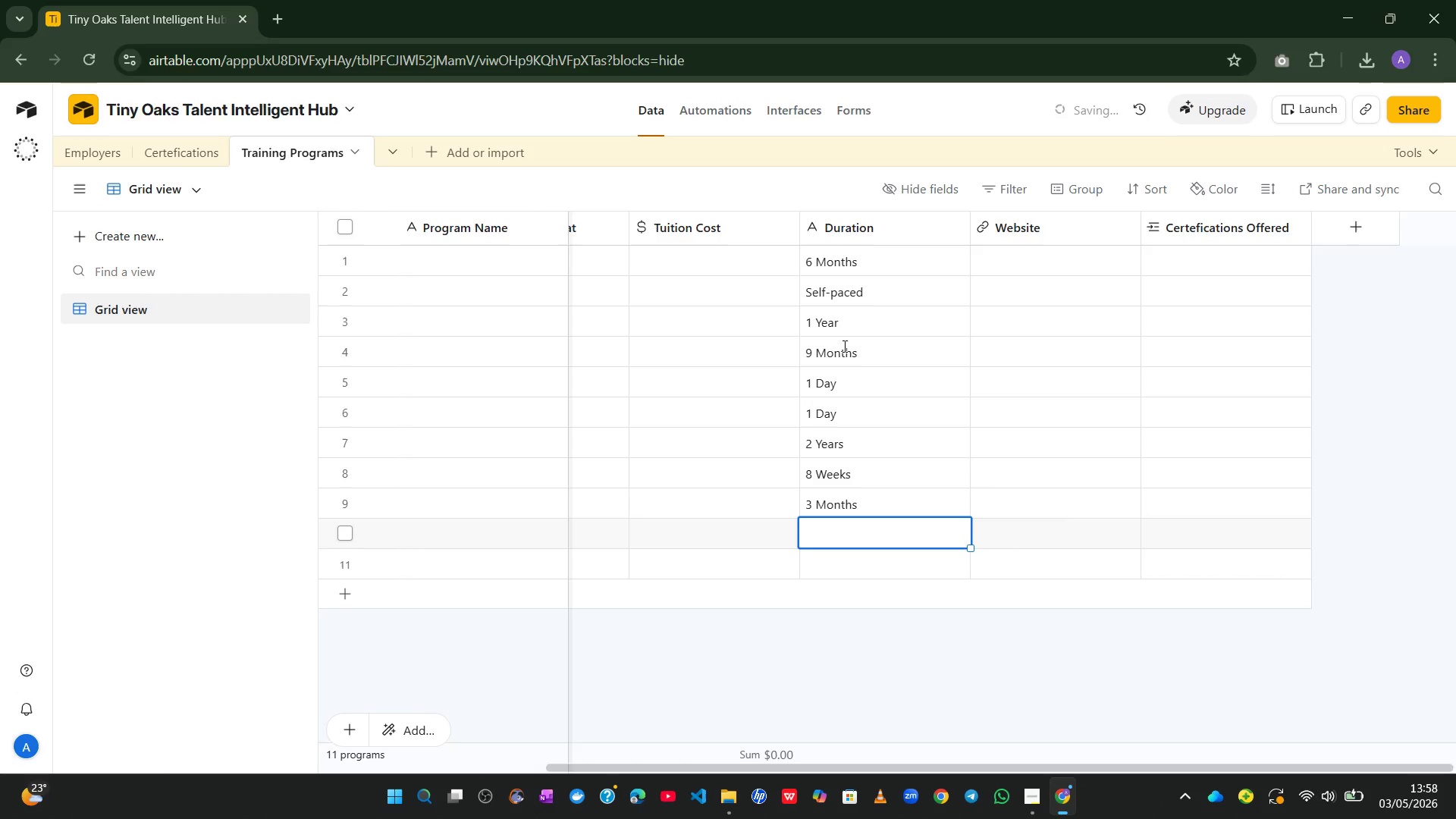 
 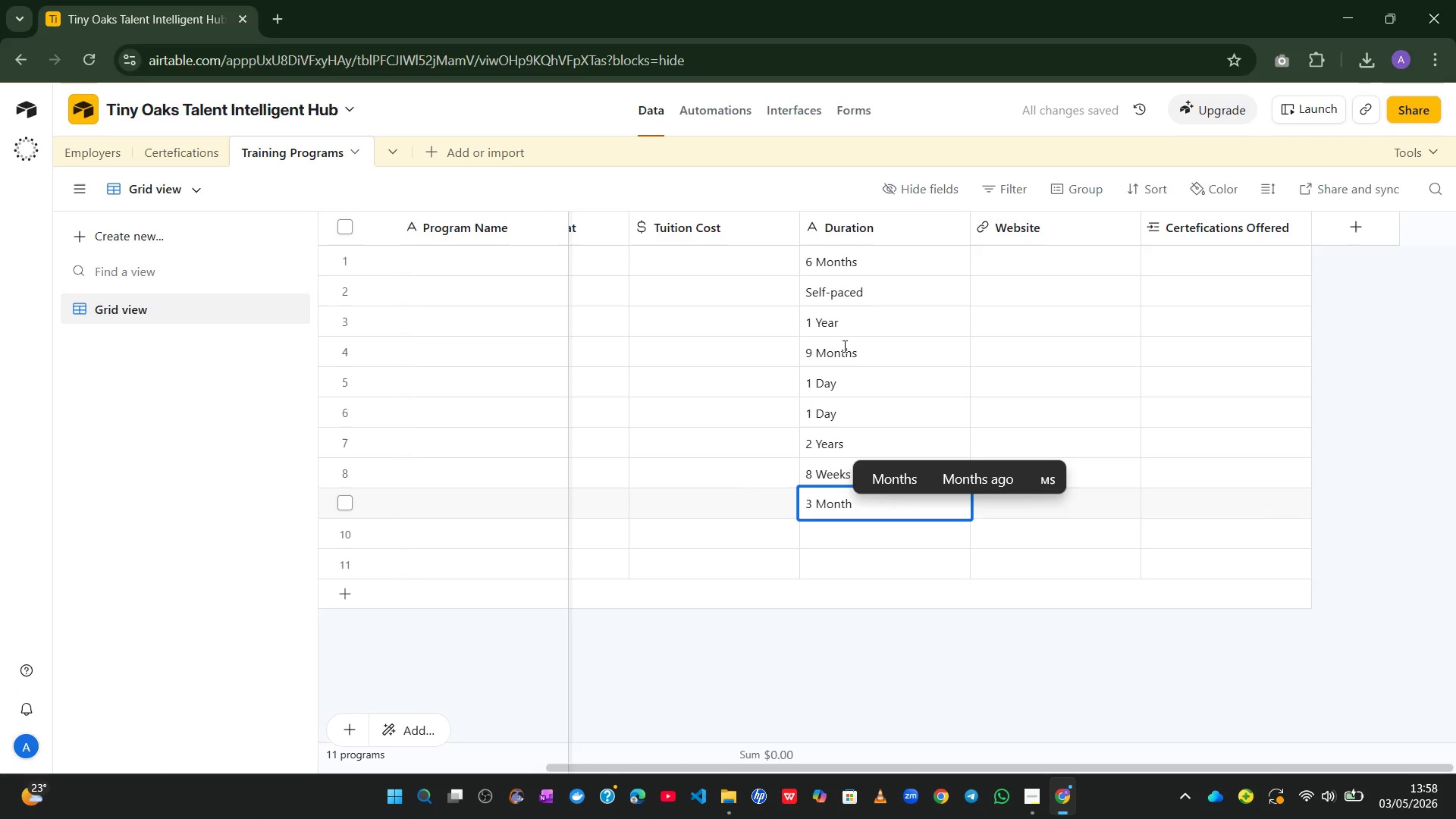 
key(Enter)
 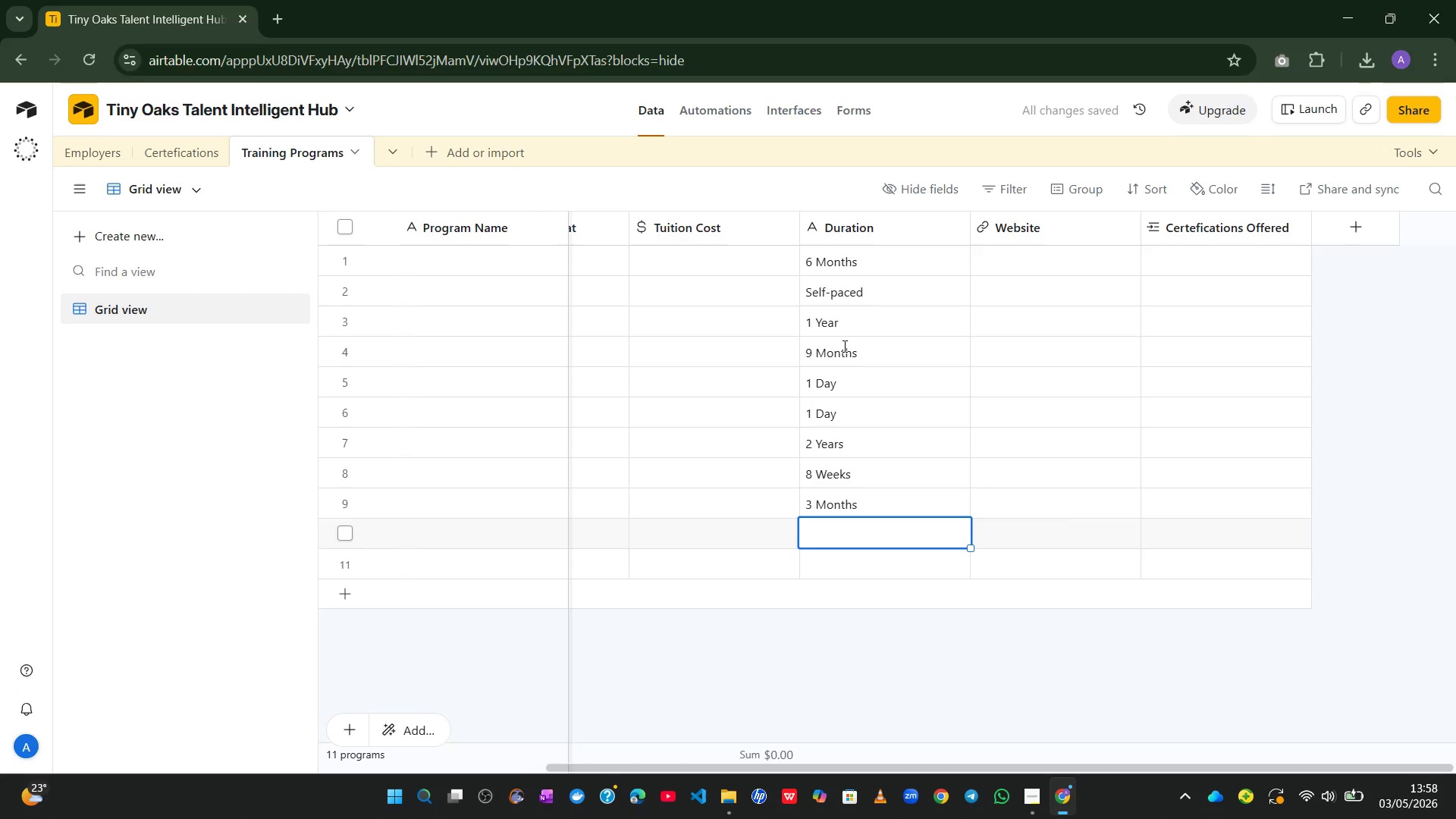 
type(10 Weeek)
key(Backspace)
key(Backspace)
type(ks)
 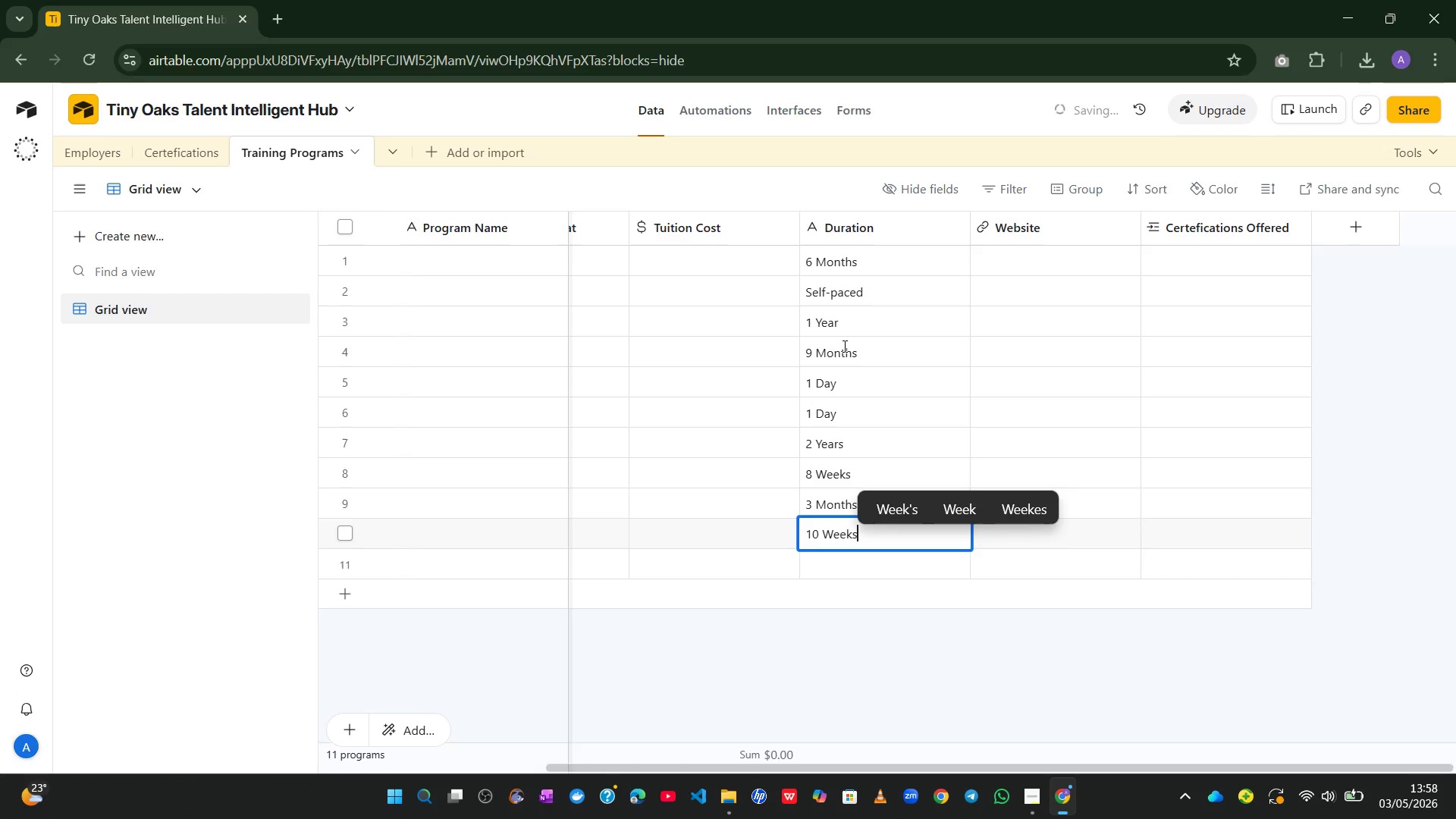 
key(Enter)
 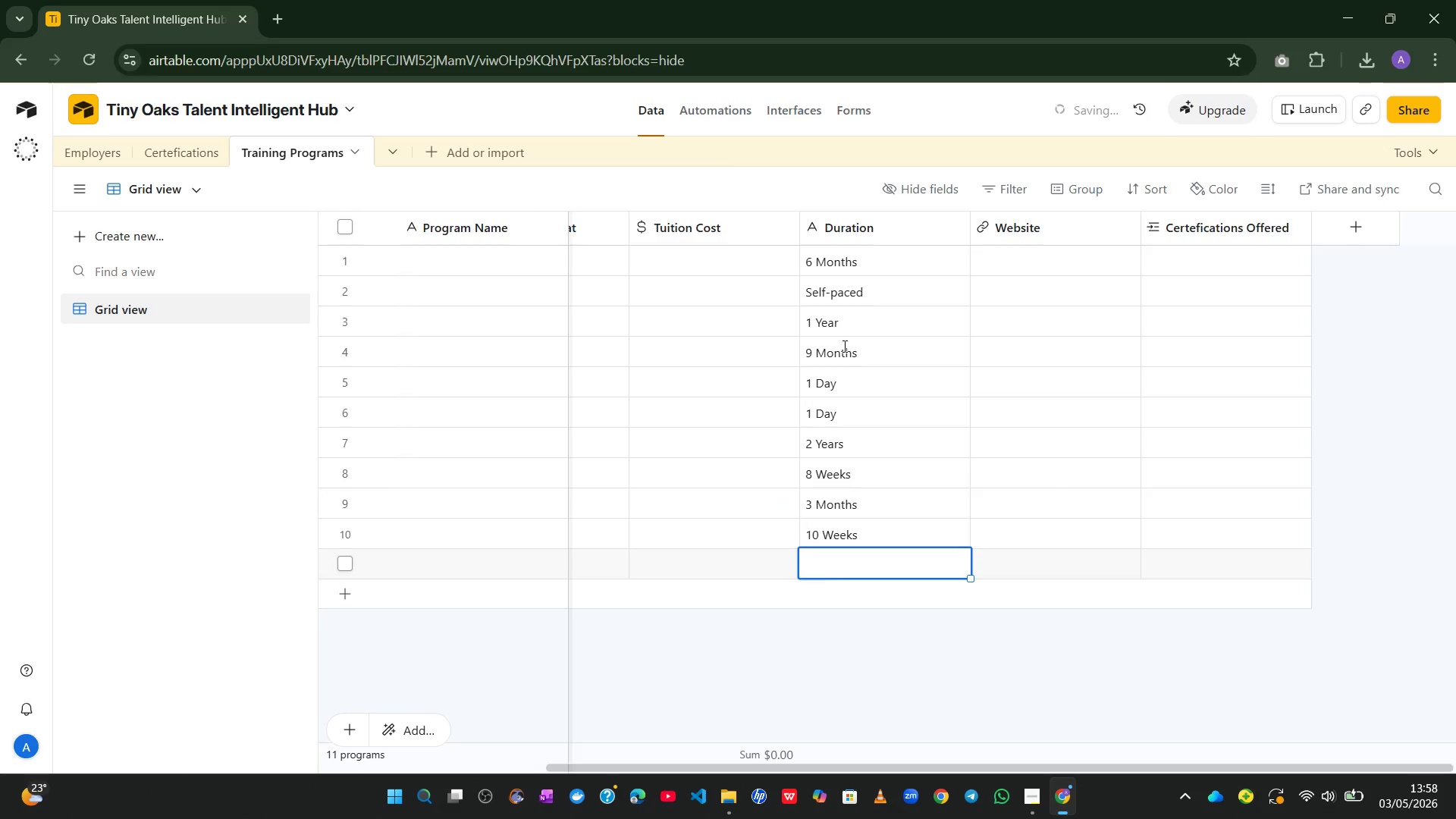 
type(!)
key(Backspace)
type(1 Year)
 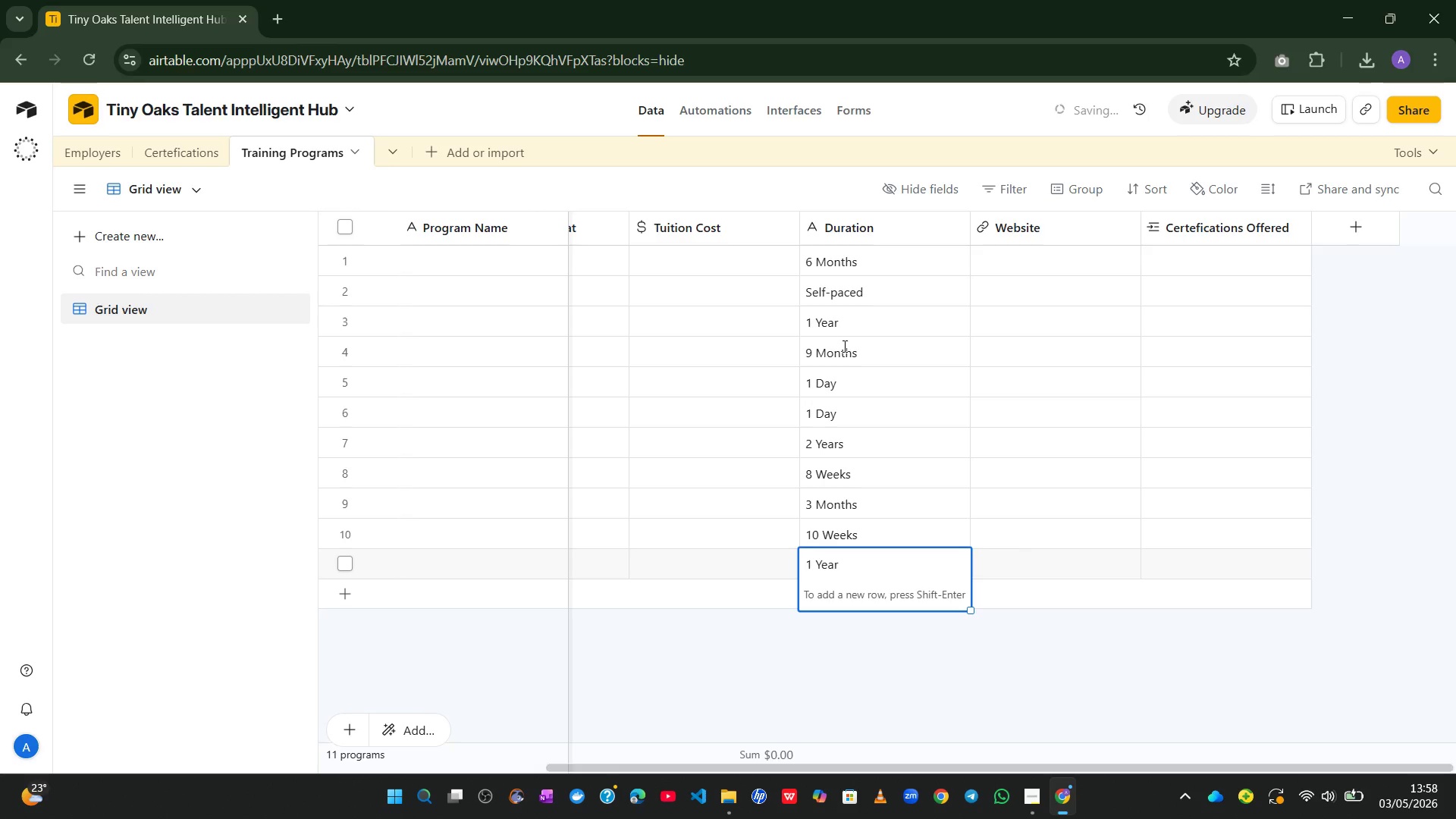 
 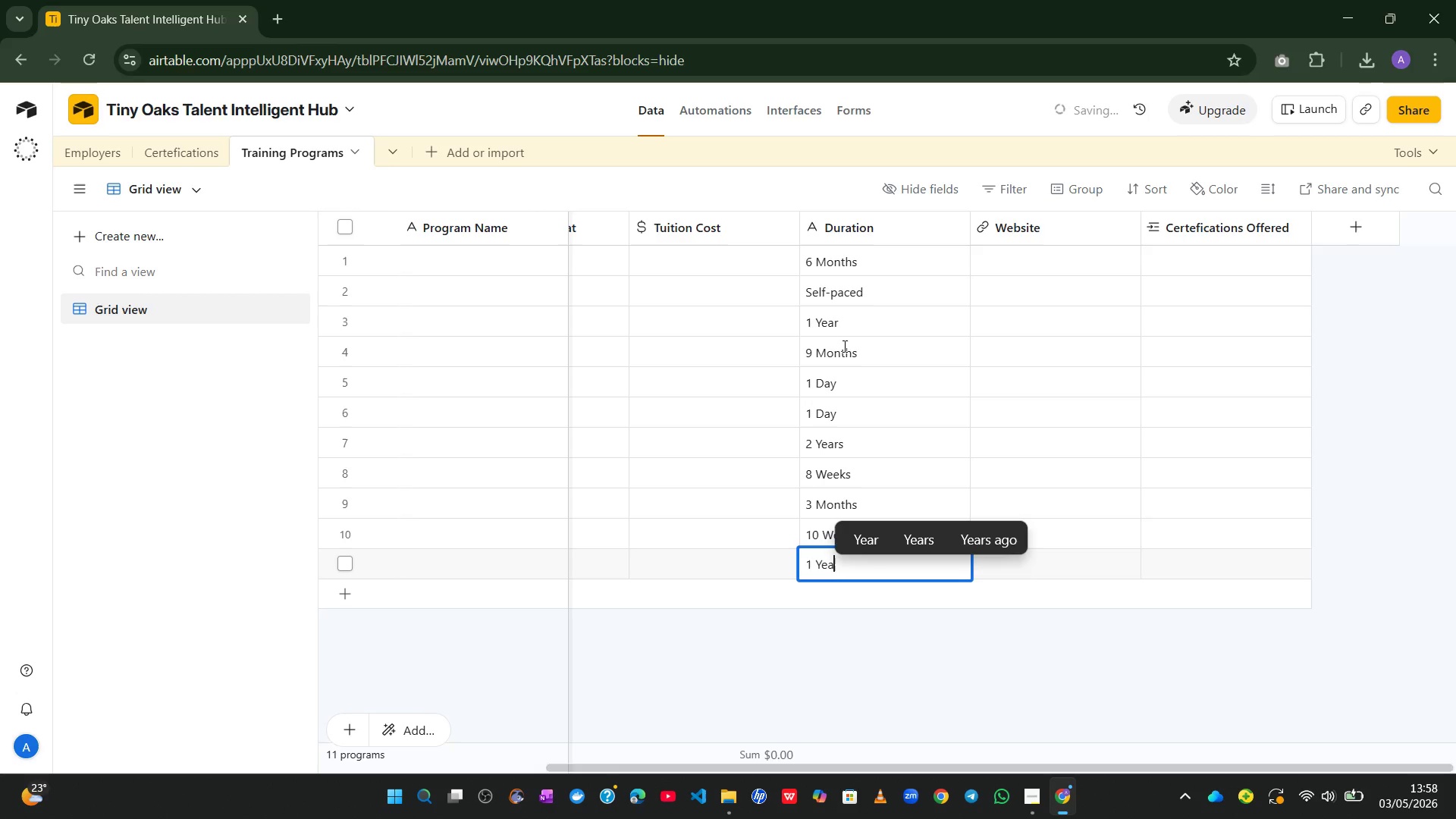 
key(Enter)
 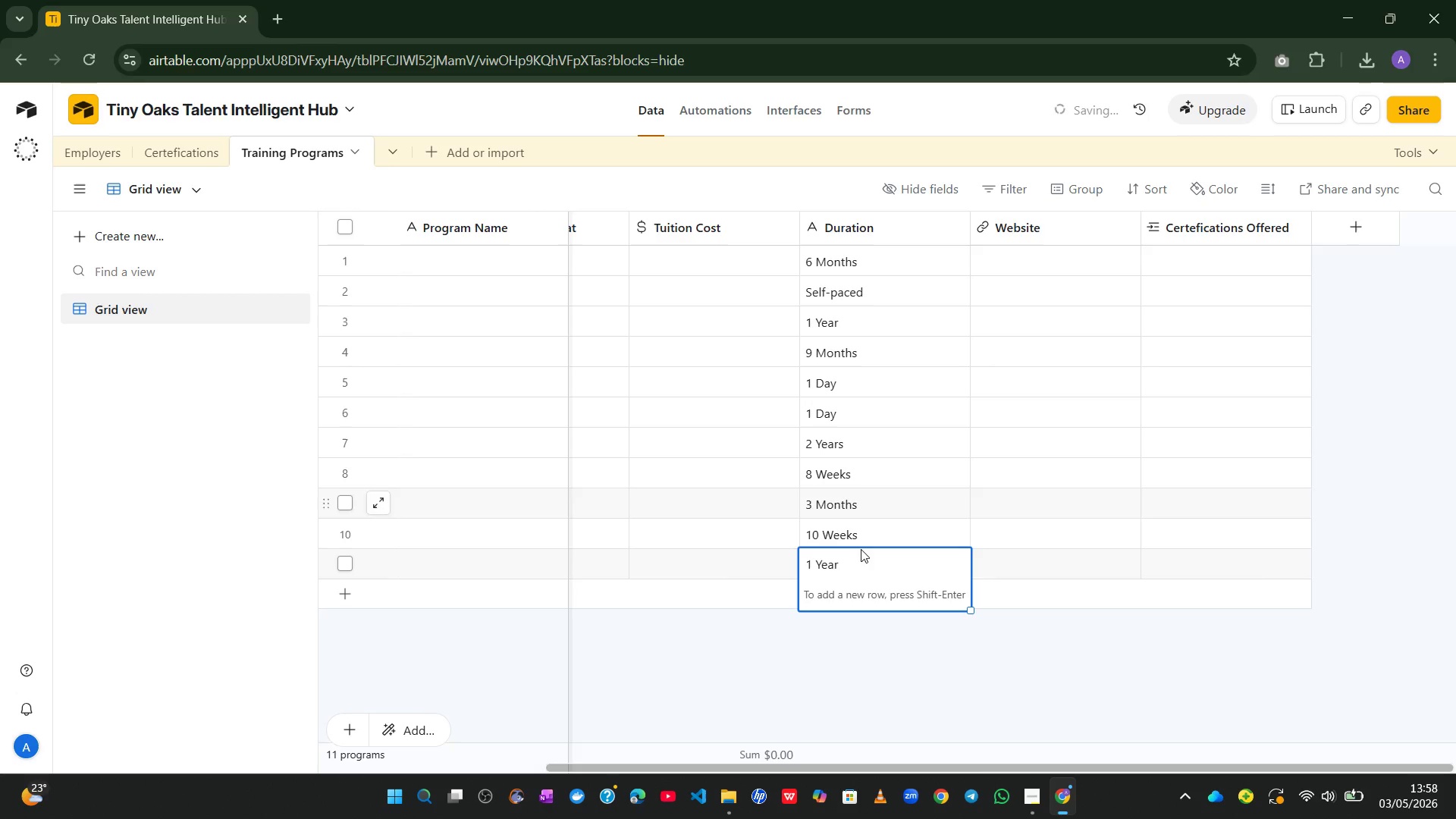 
left_click([860, 571])
 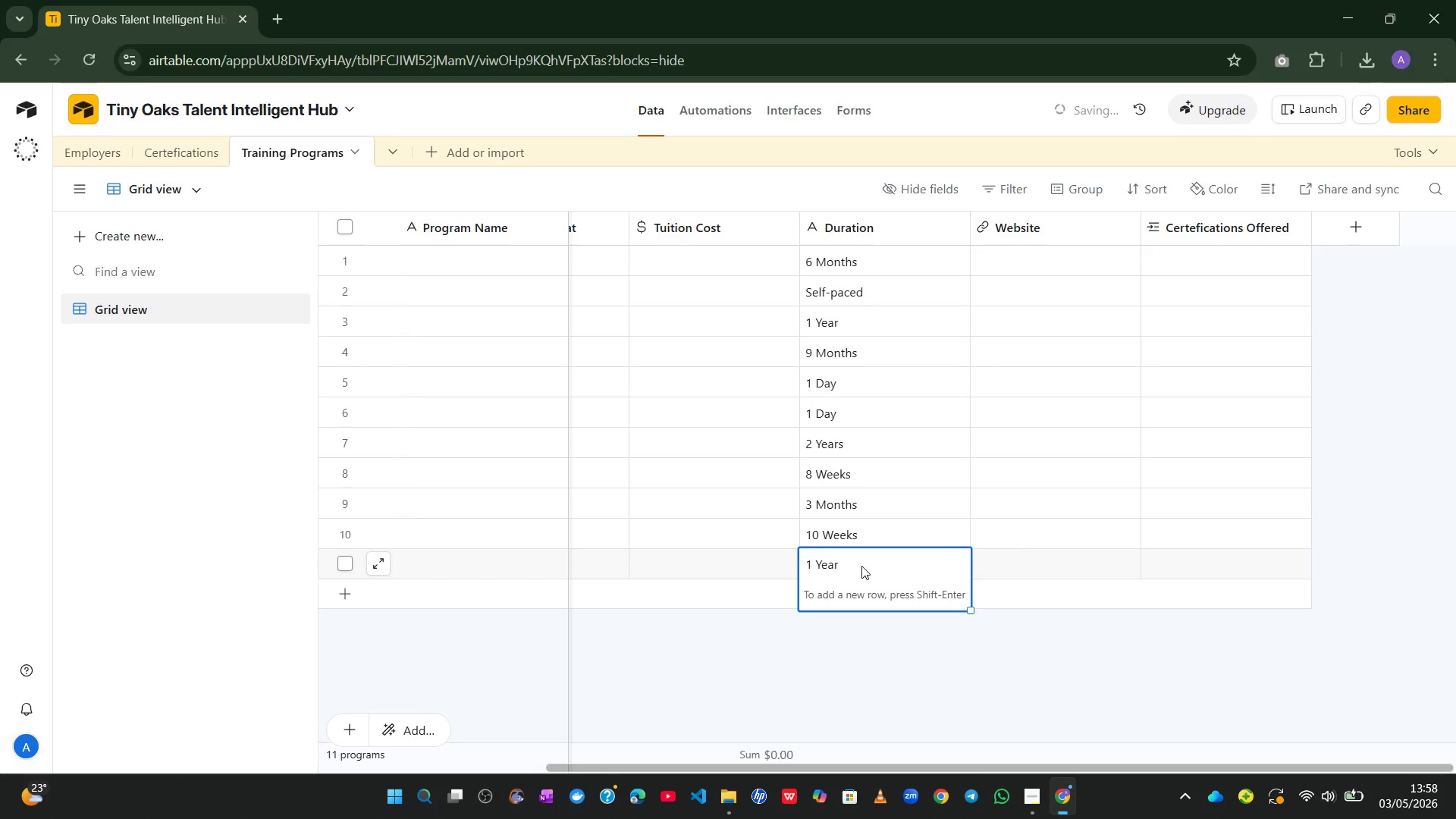 
double_click([861, 566])
 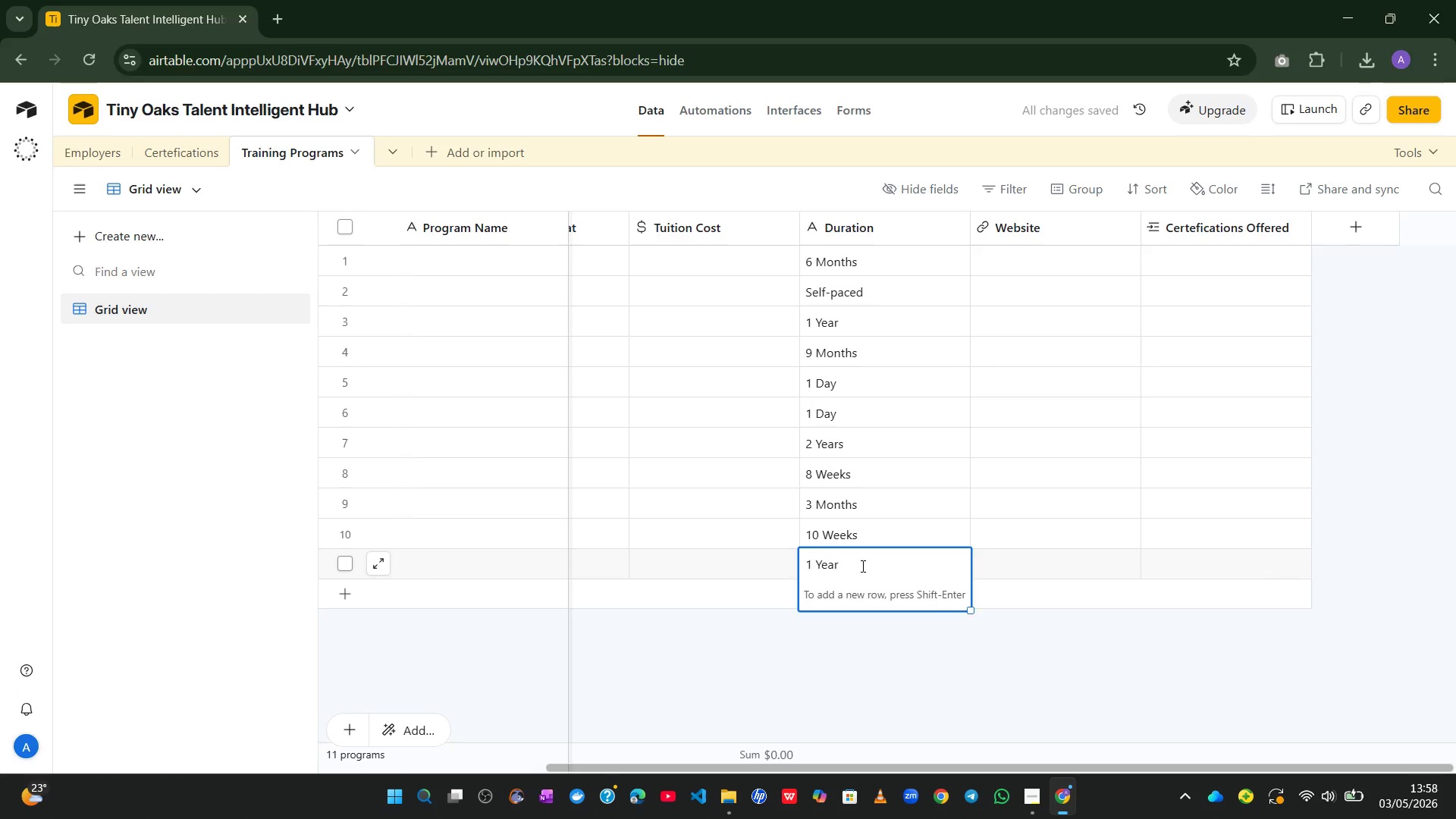 
triple_click([861, 566])
 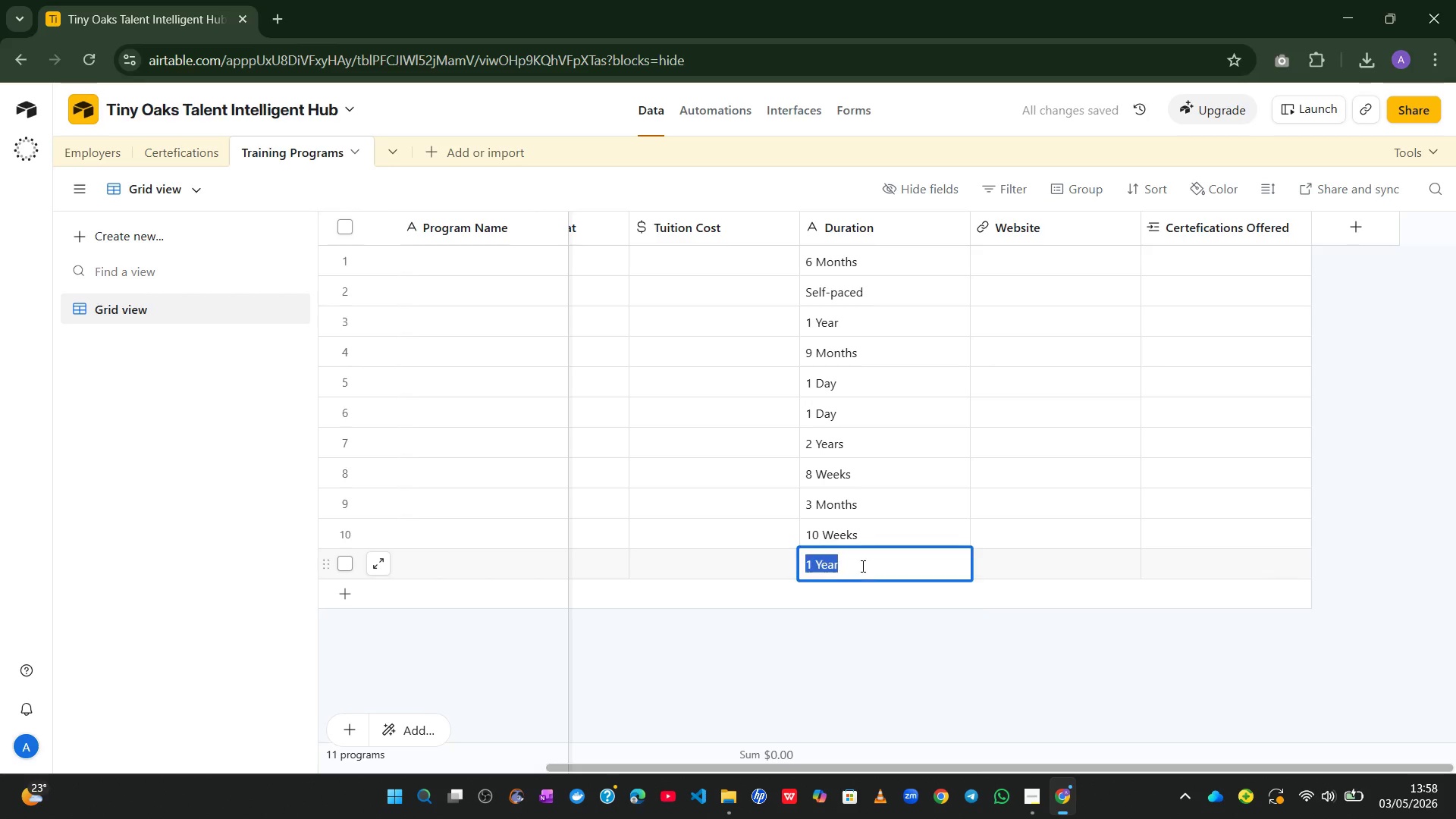 
triple_click([861, 566])
 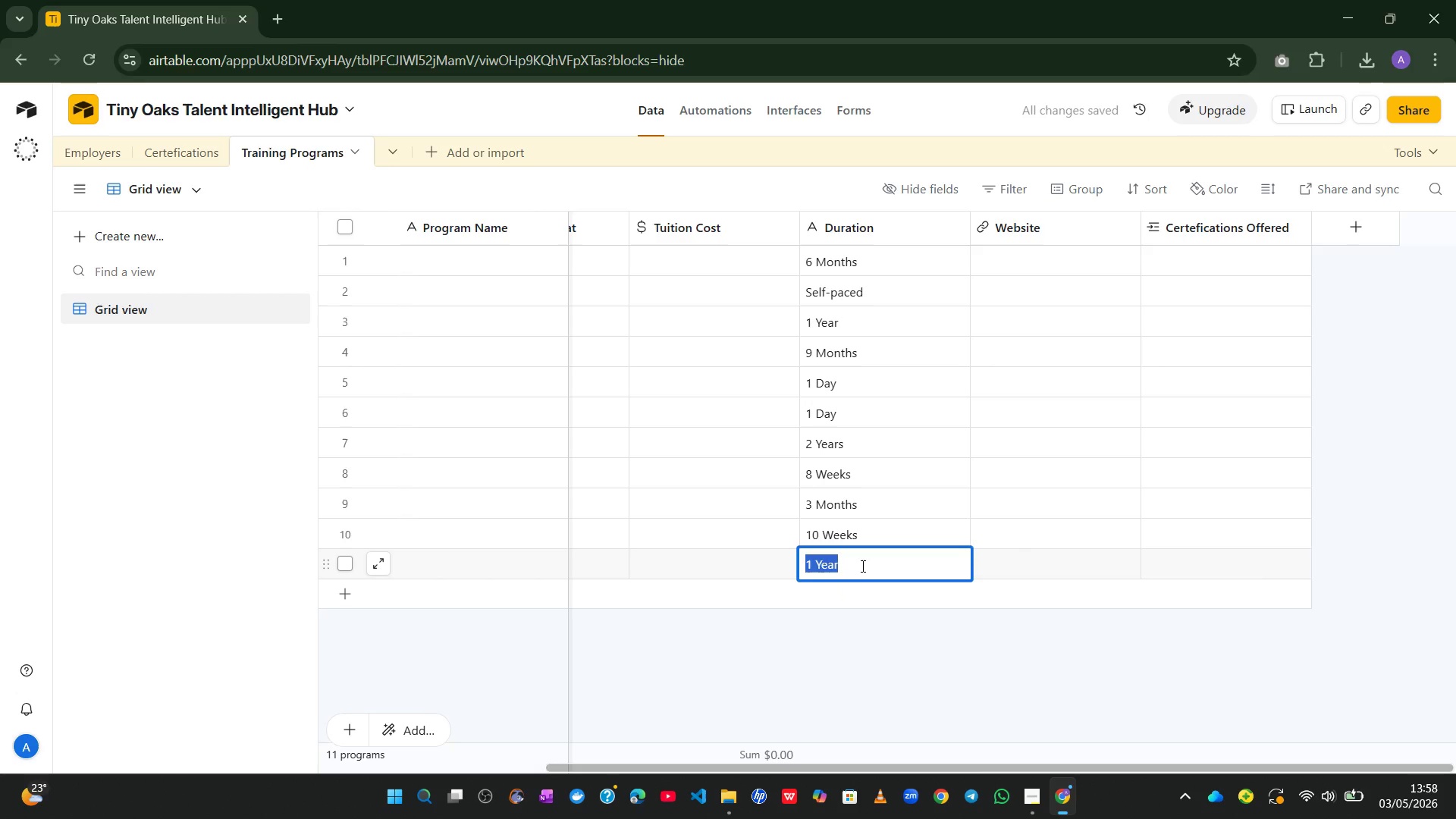 
left_click([861, 566])
 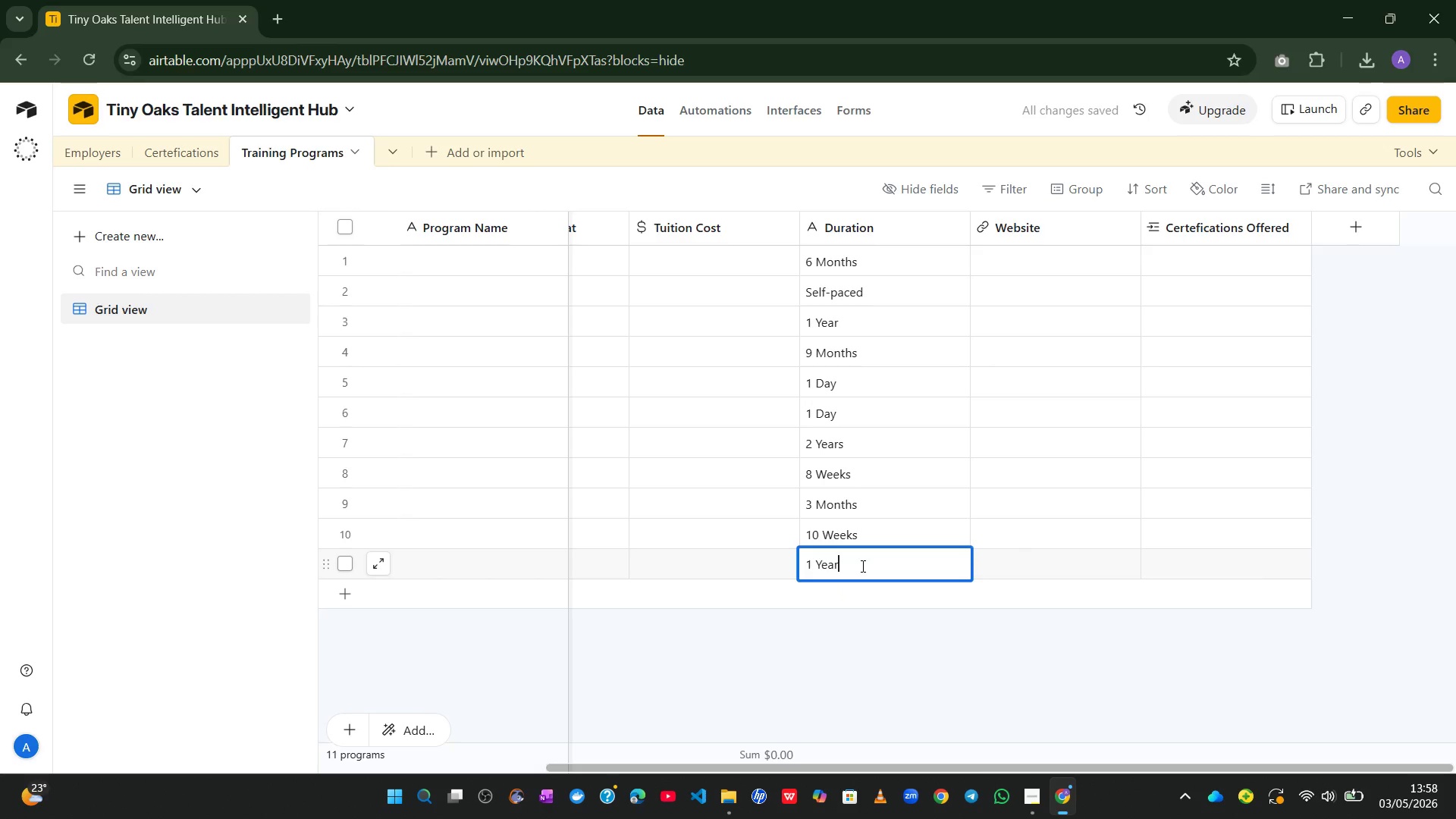 
key(Shift+Enter)
 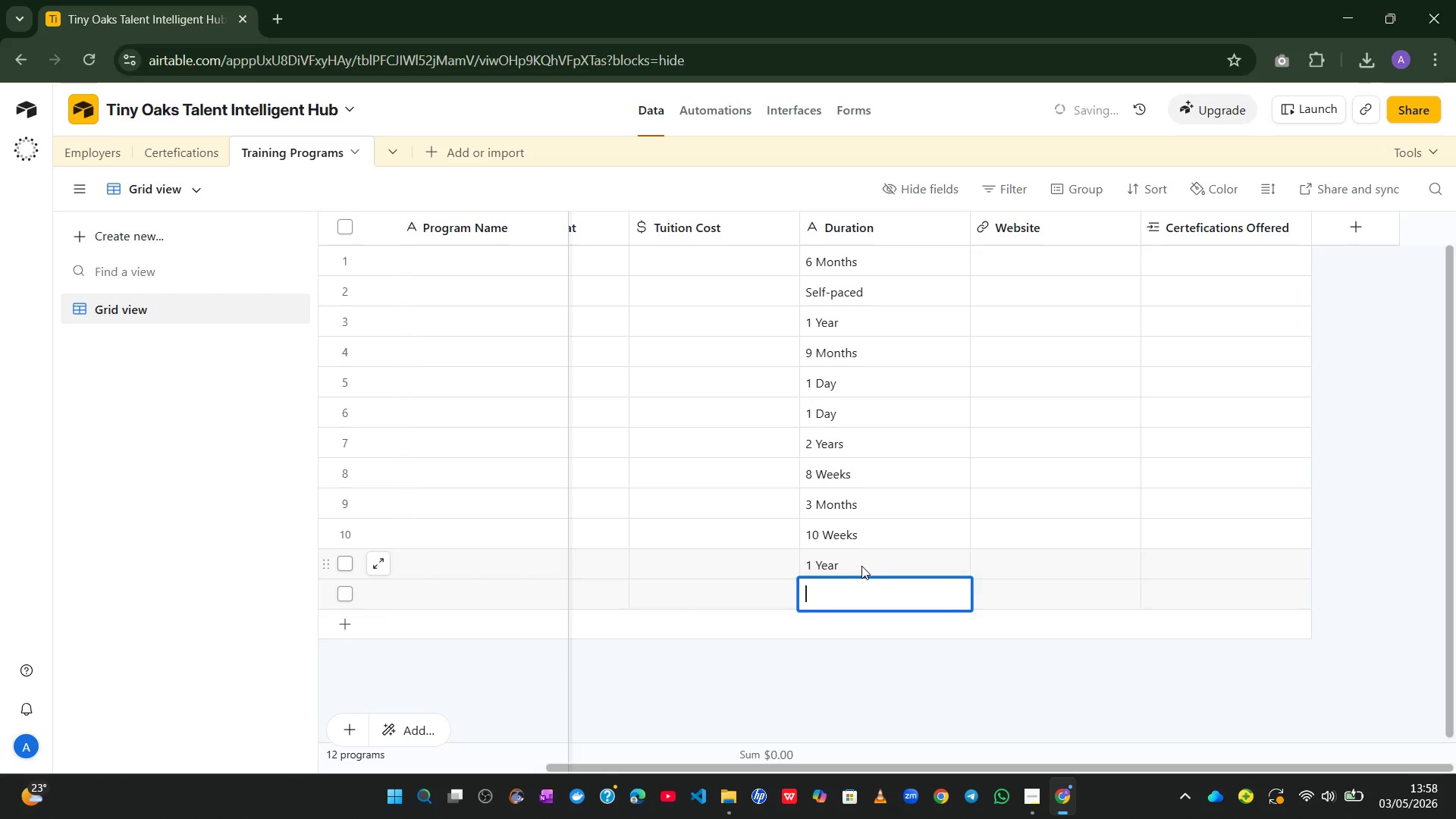 
key(Shift+Enter)
 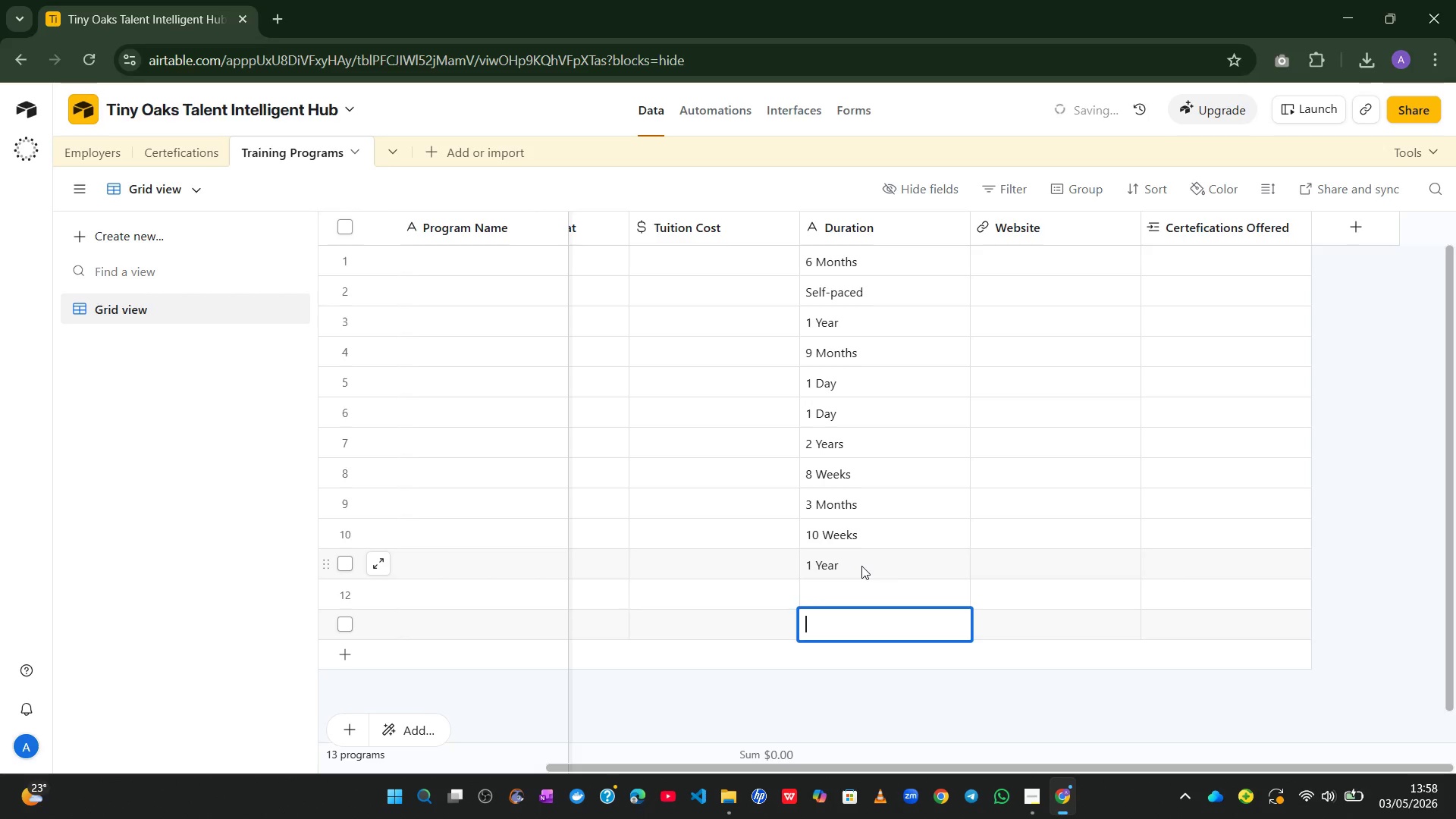 
key(Shift+Enter)
 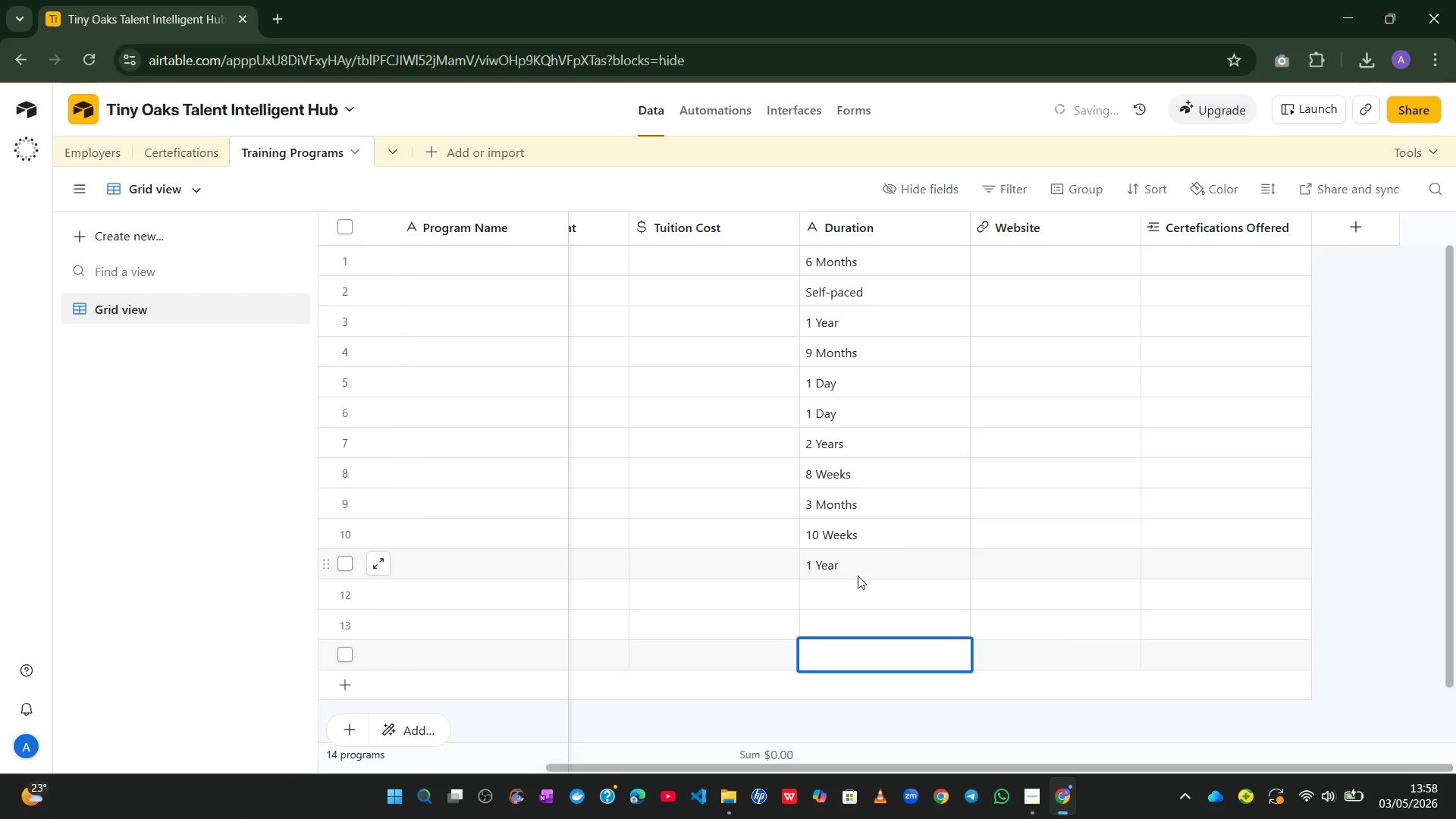 
left_click([853, 582])
 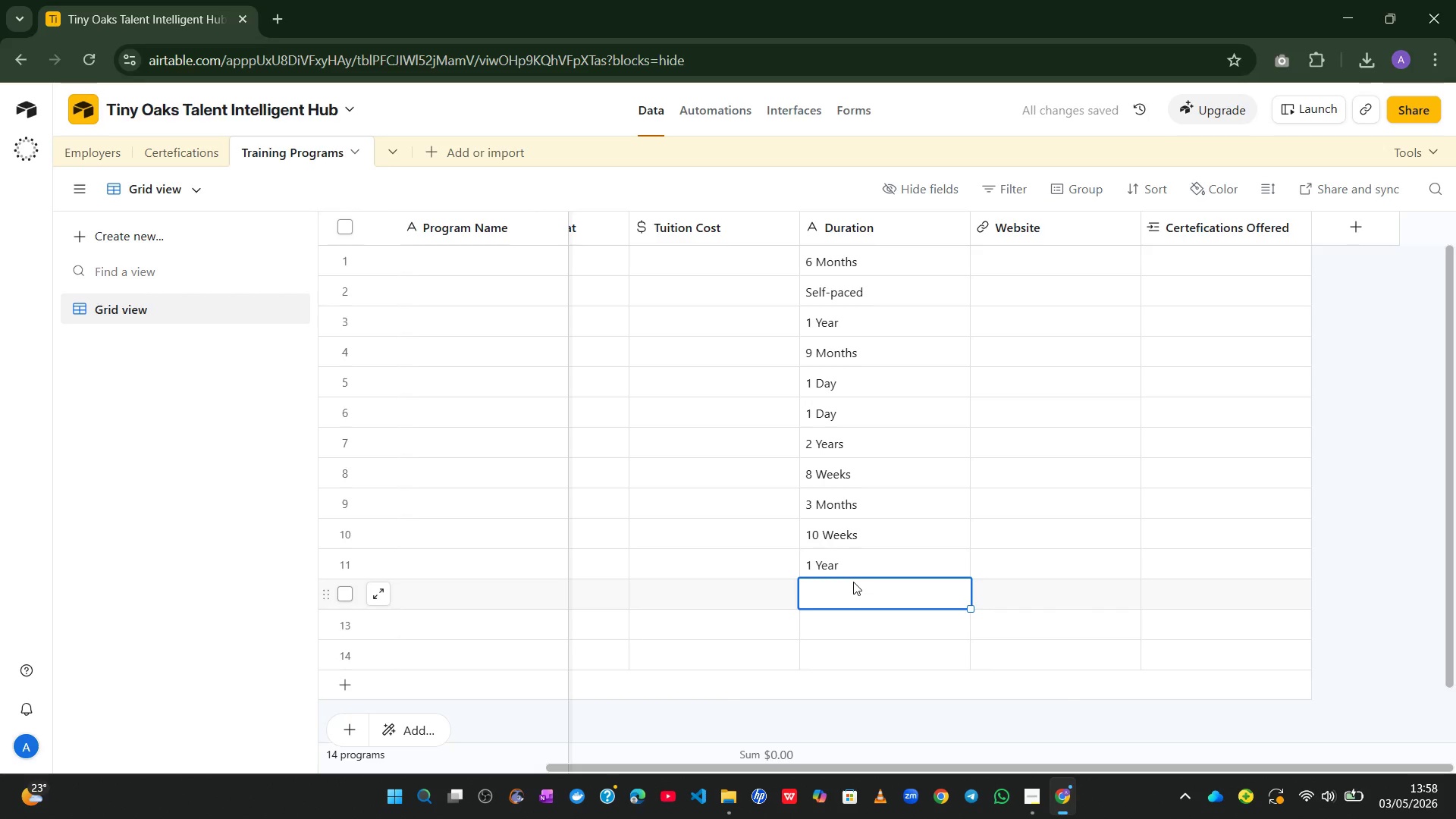 
double_click([853, 582])
 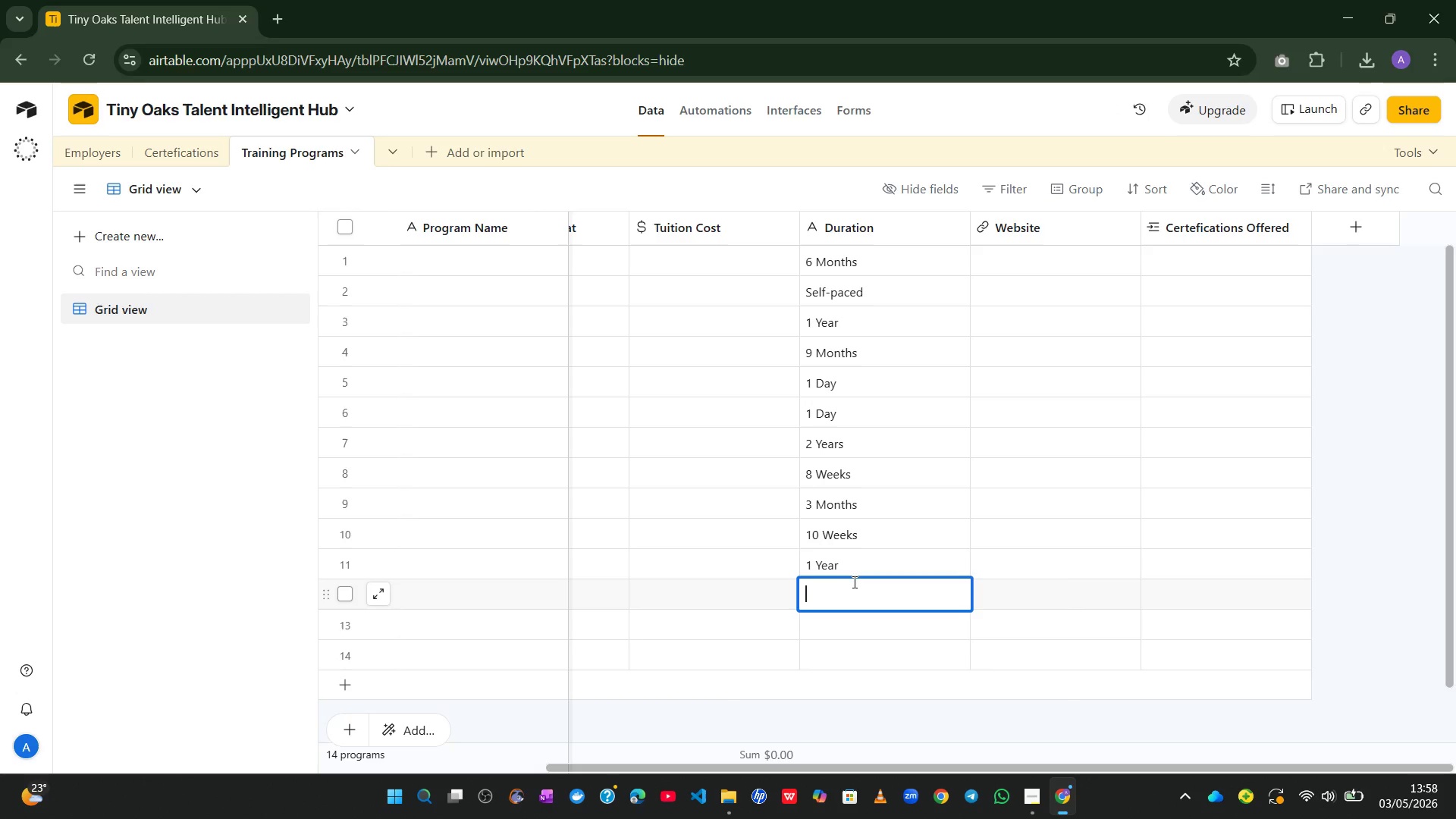 
type(s)
key(Backspace)
type(Self-paced)
 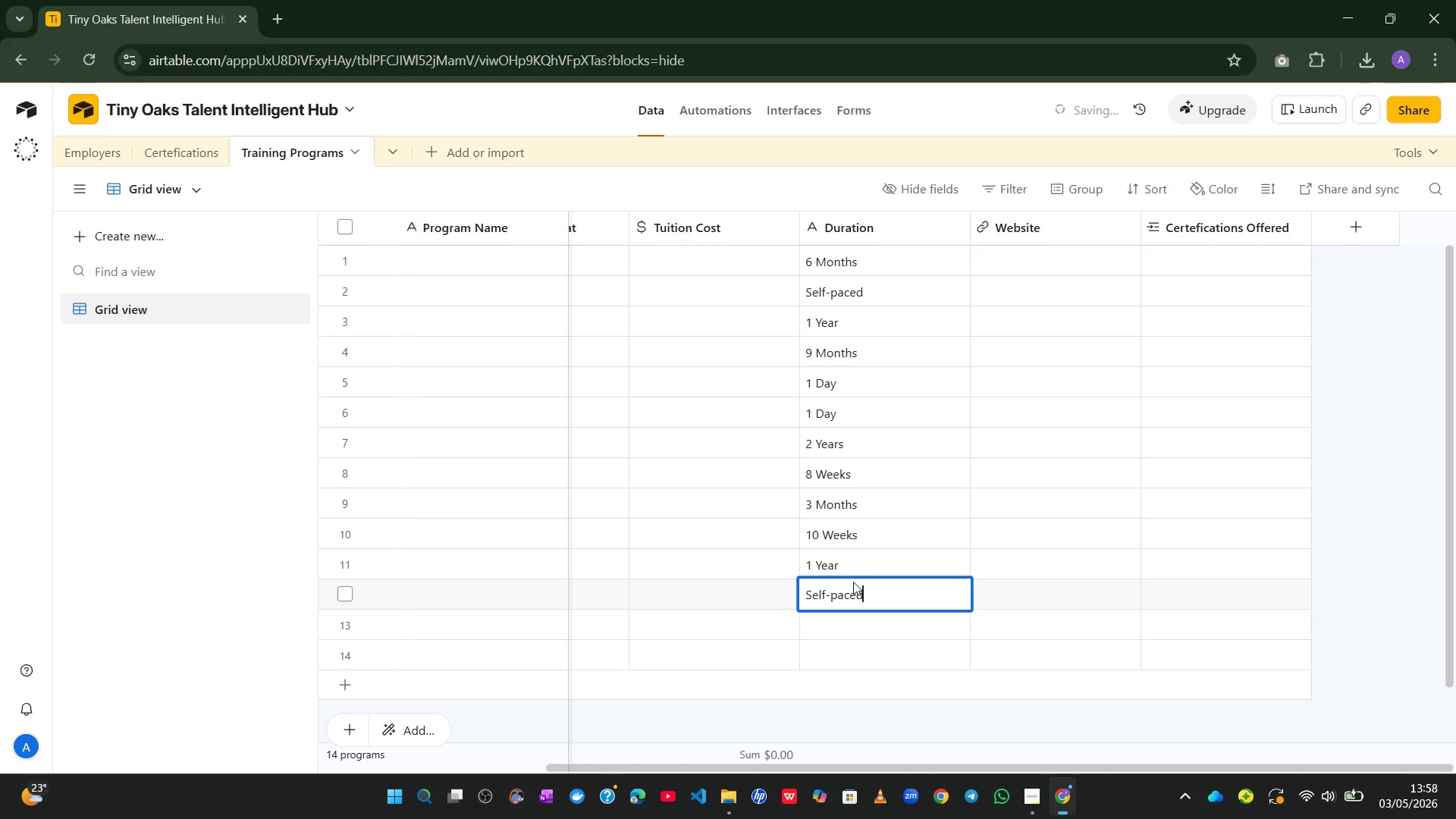 
wait(8.92)
 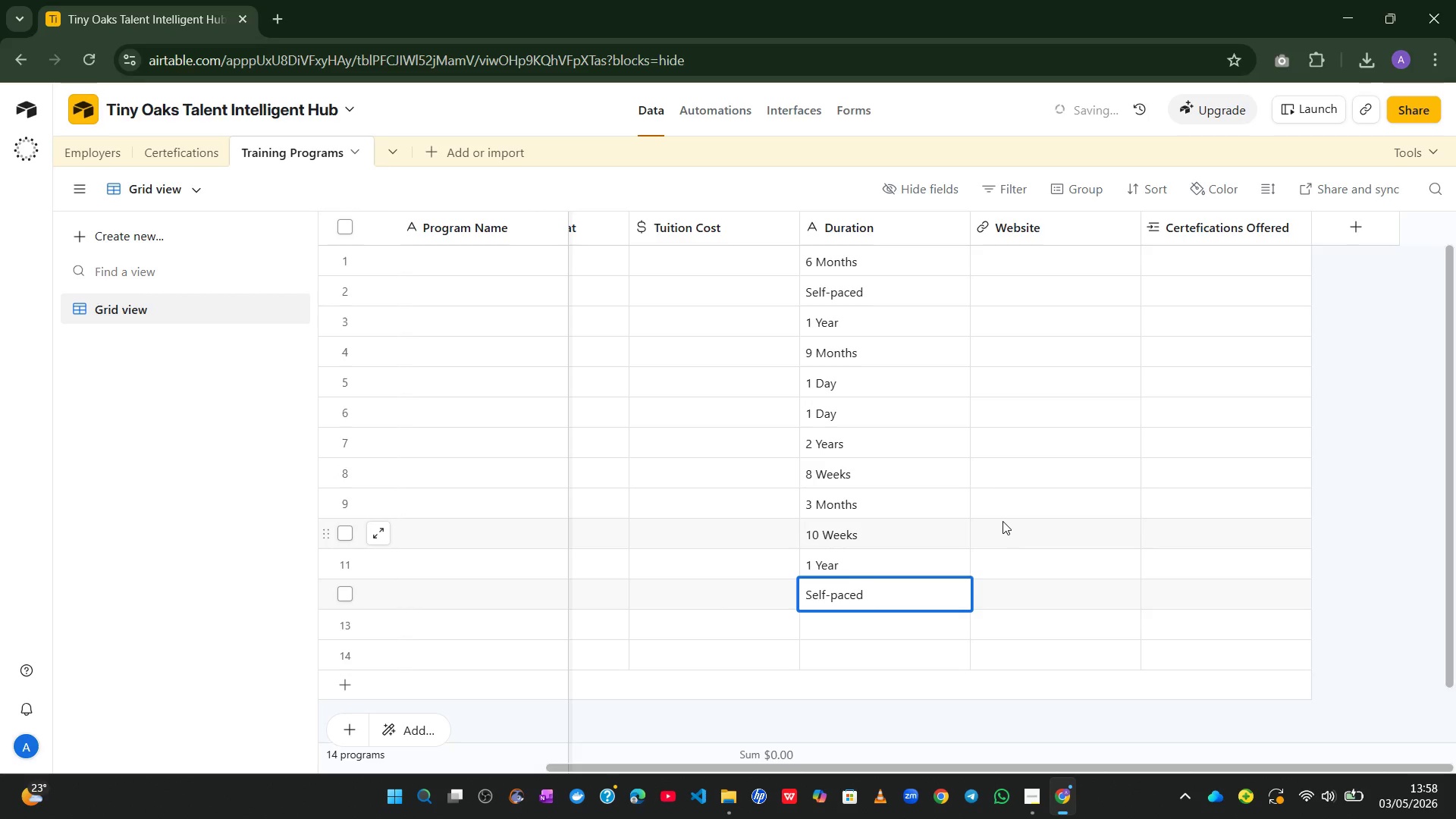 
left_click([1206, 253])
 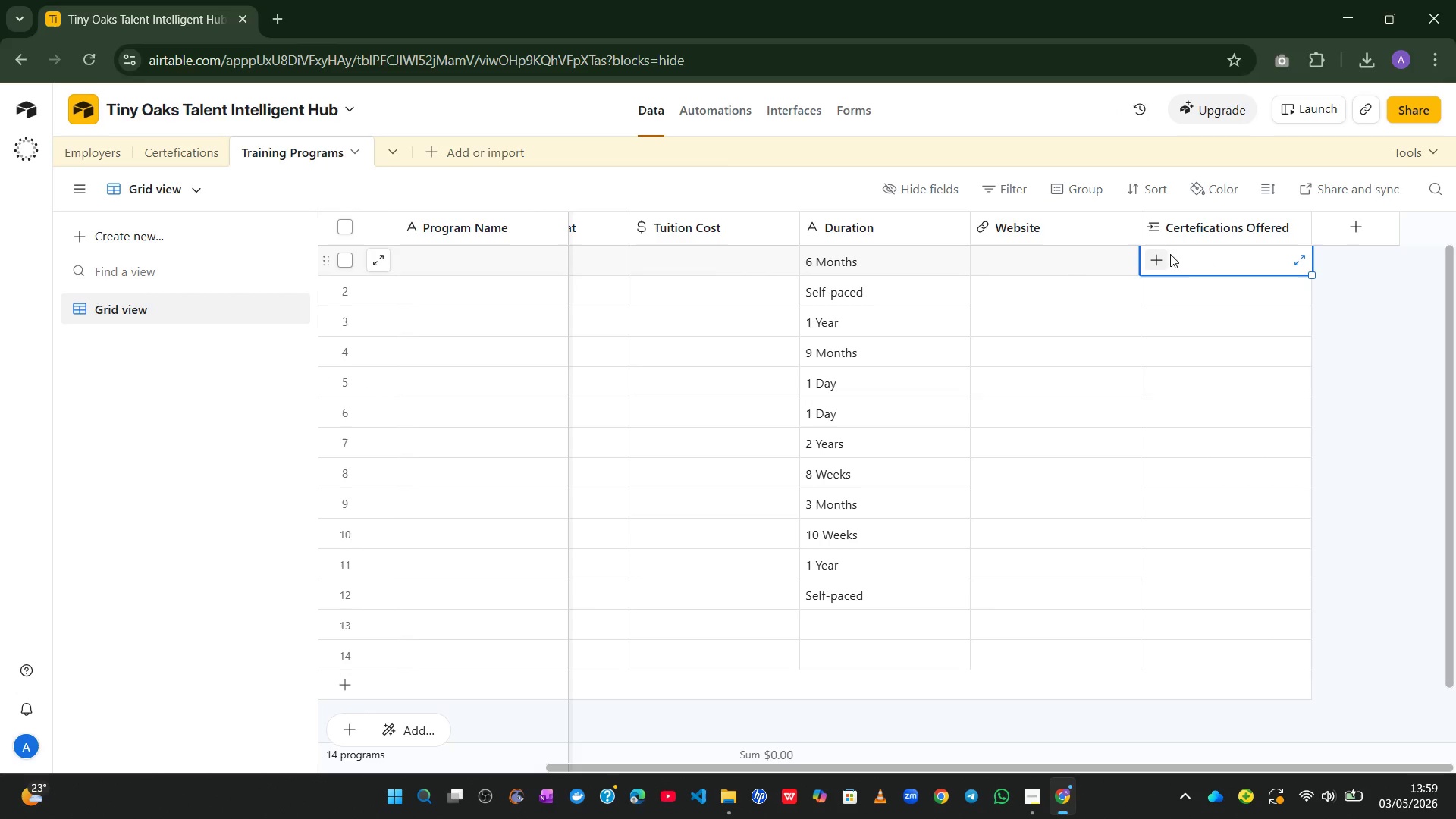 
left_click([1162, 257])
 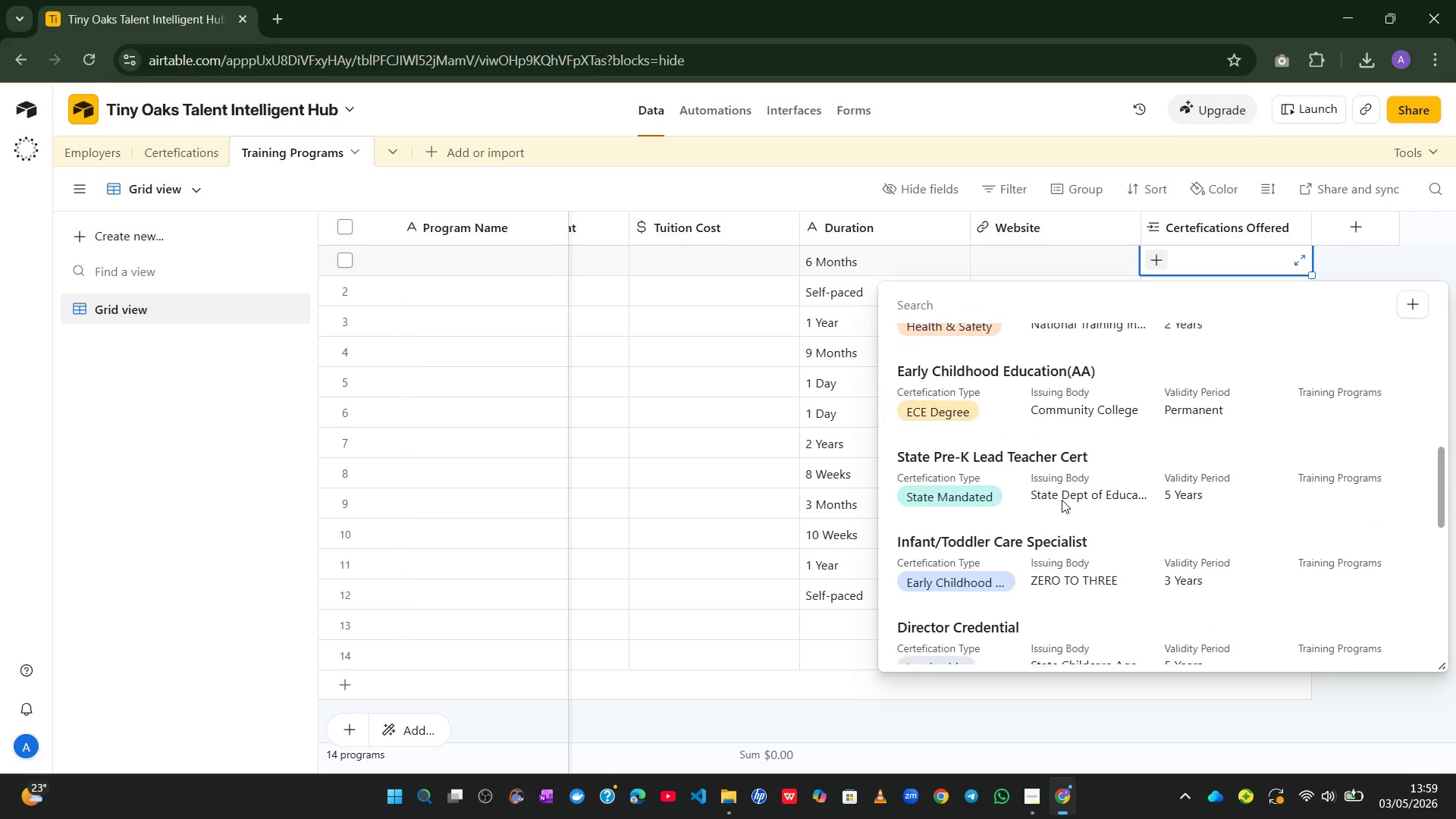 
wait(14.7)
 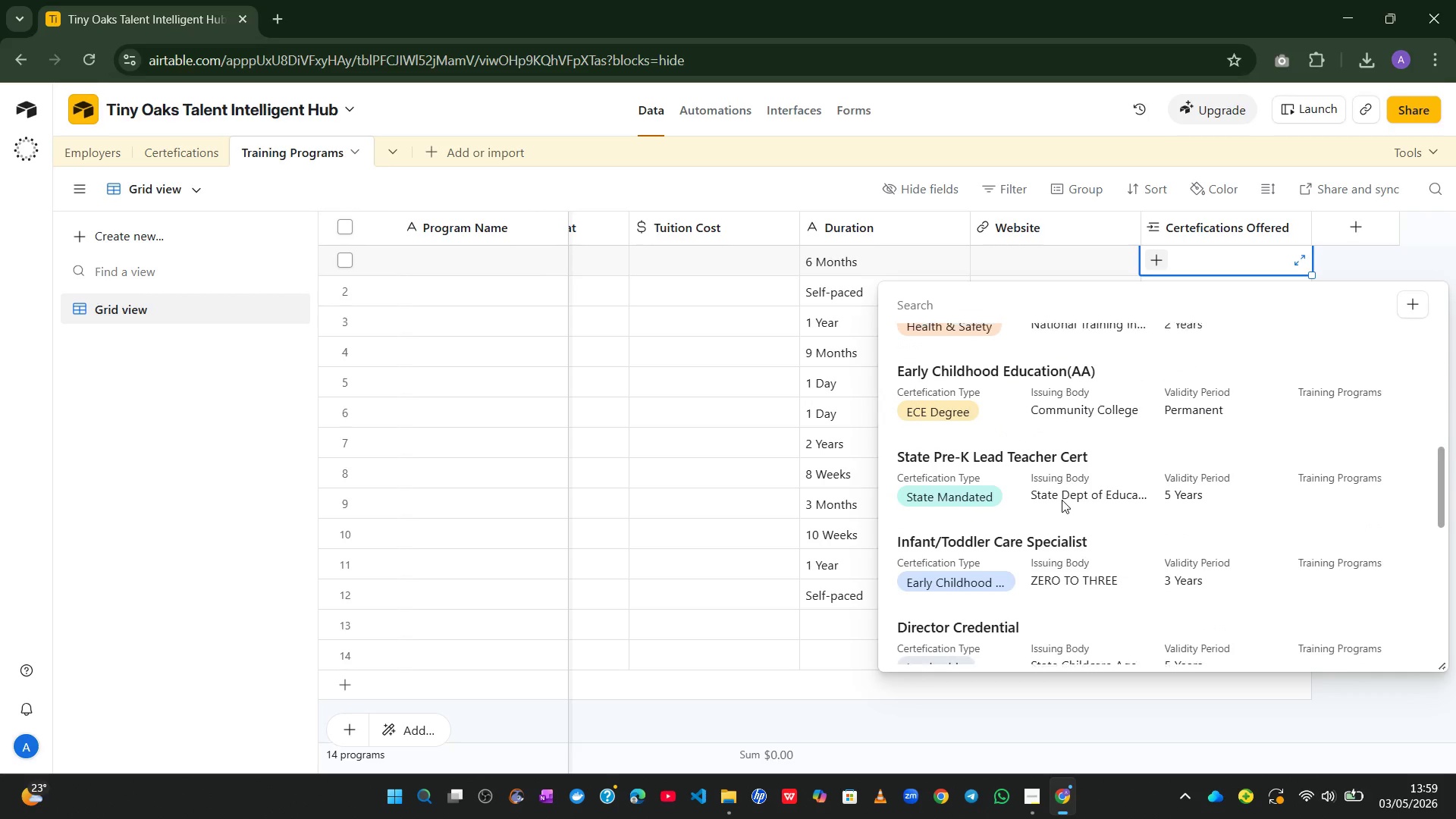 
left_click([1373, 256])
 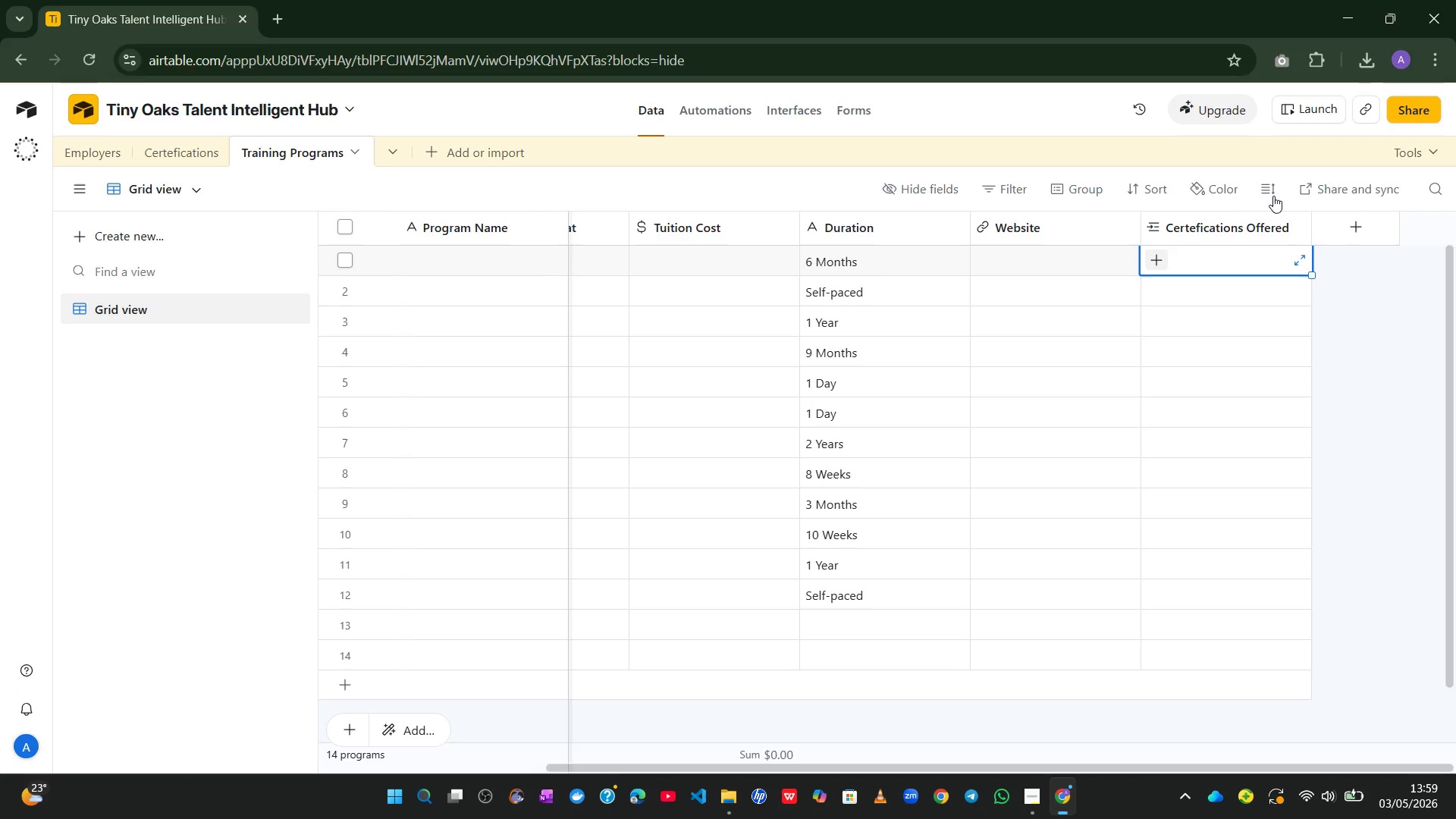 
left_click([1159, 261])
 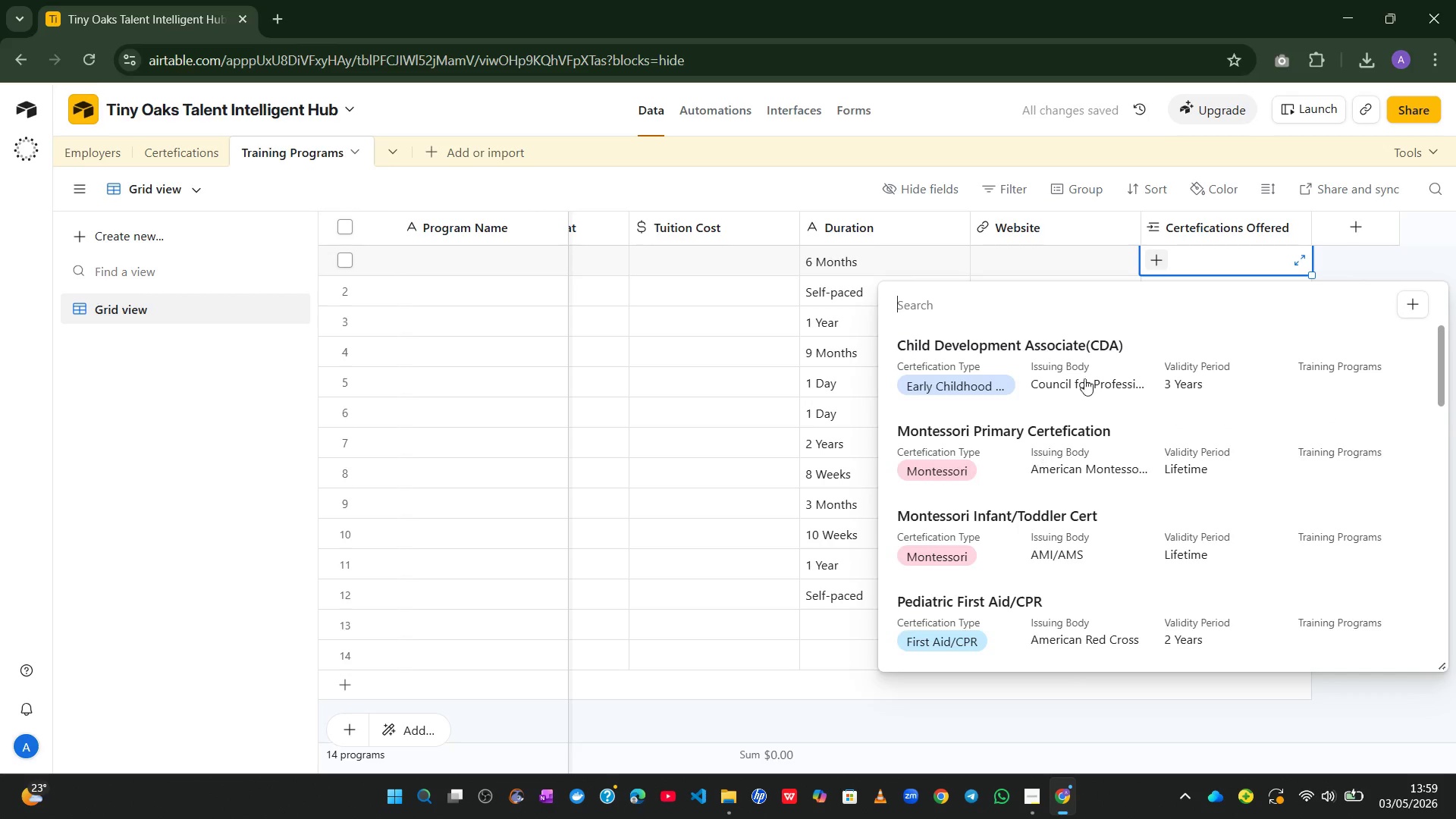 
left_click([1040, 354])
 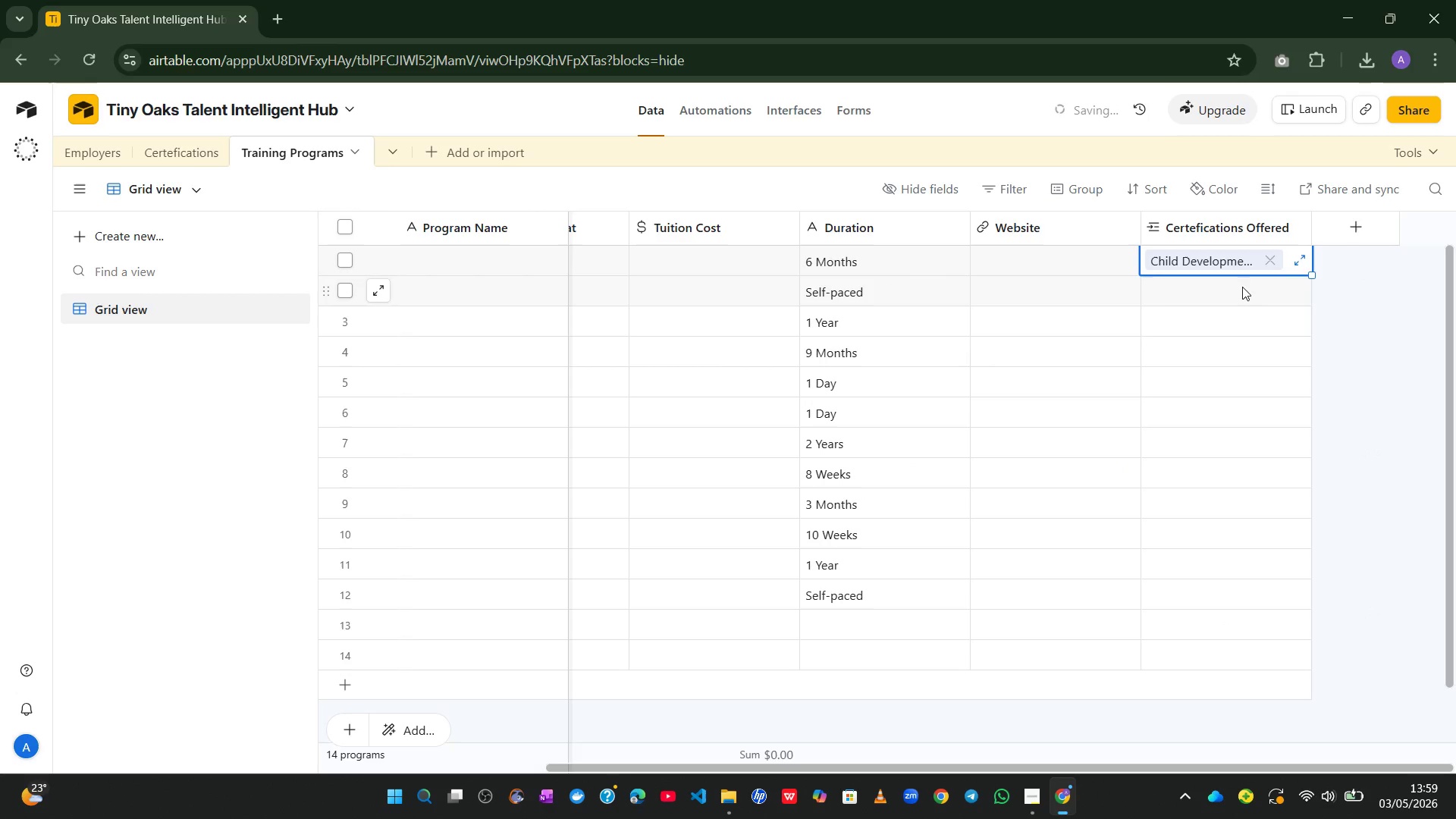 
left_click([1222, 290])
 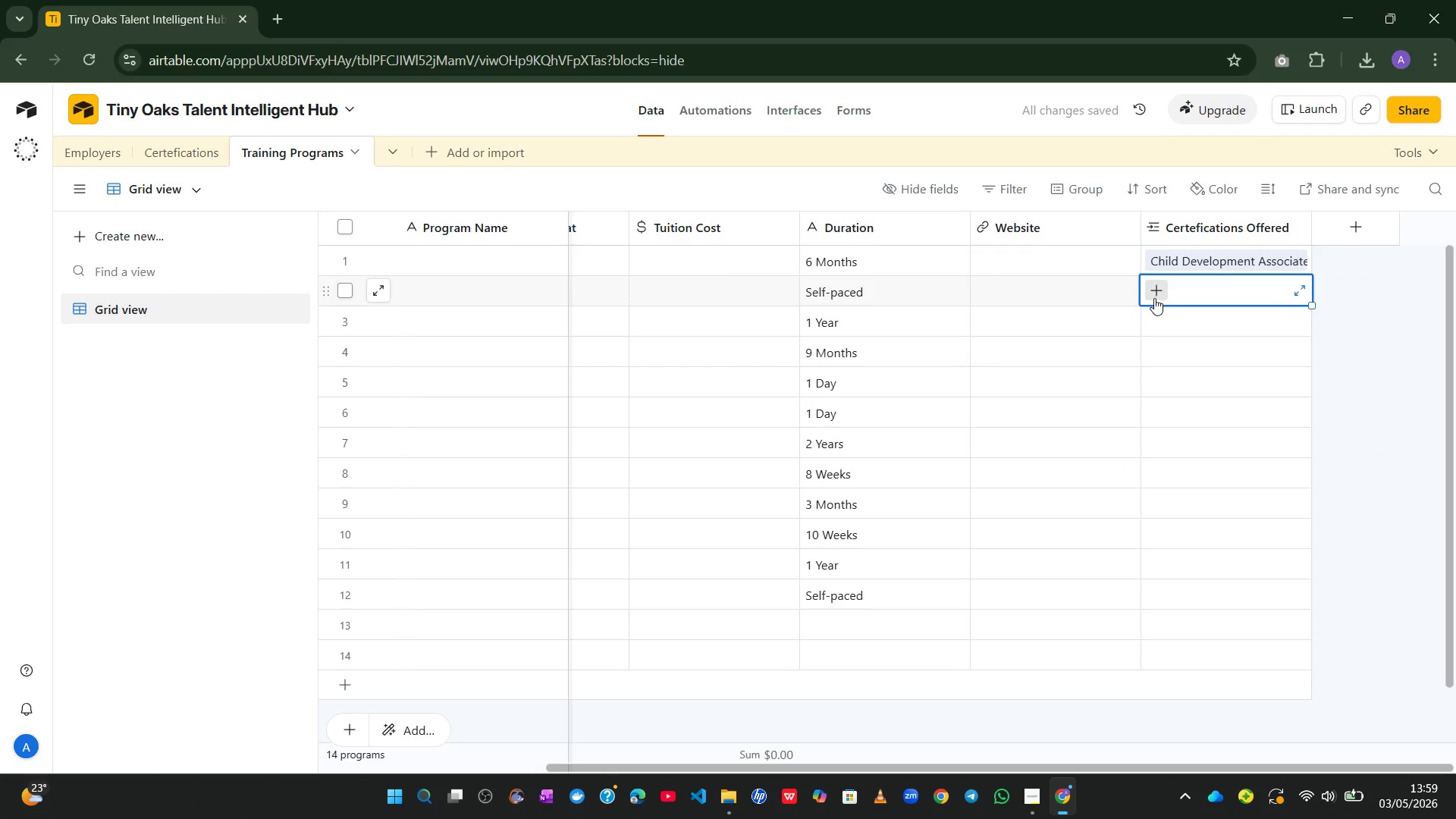 
left_click([1154, 298])
 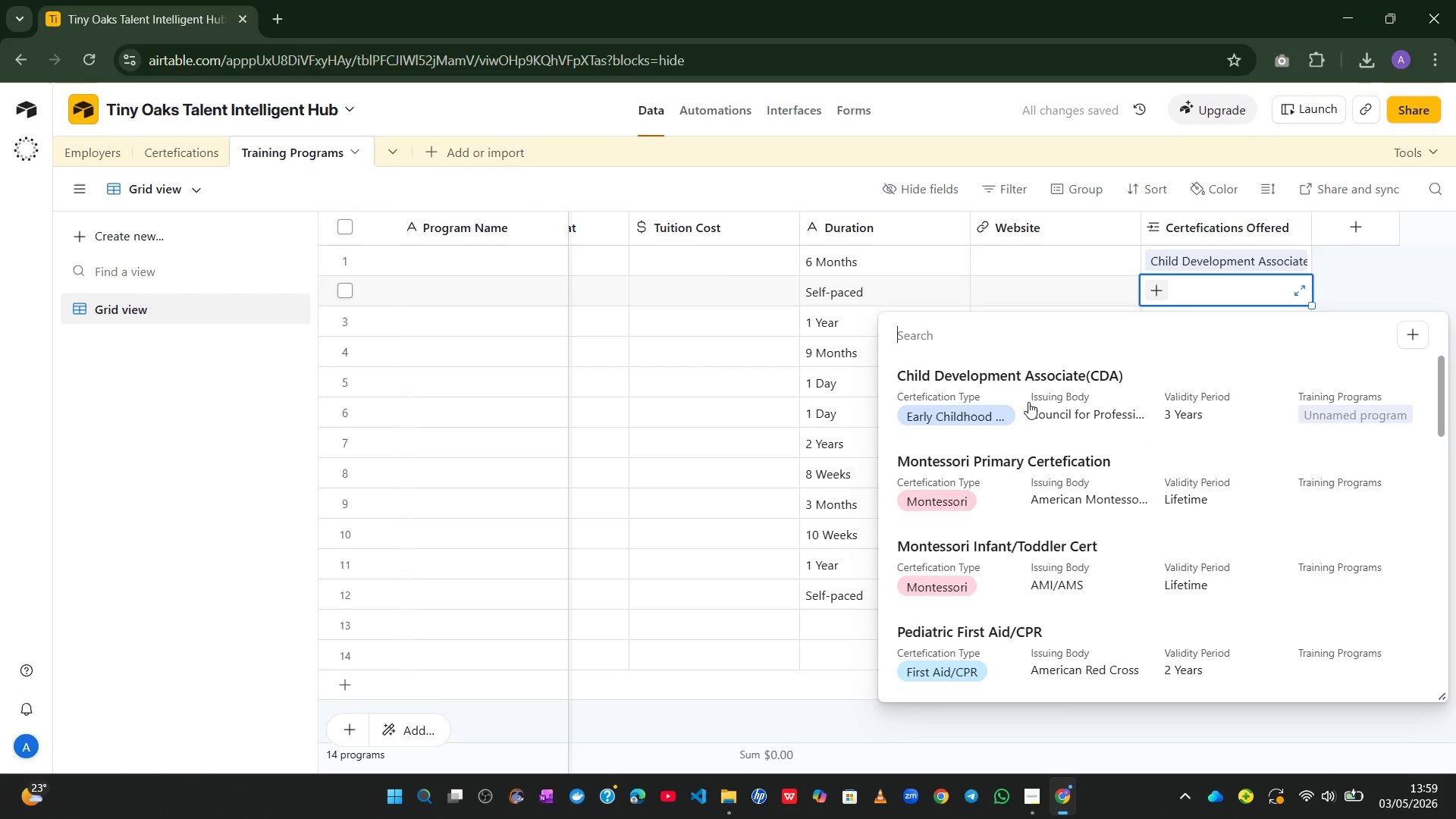 
left_click([1044, 400])
 